 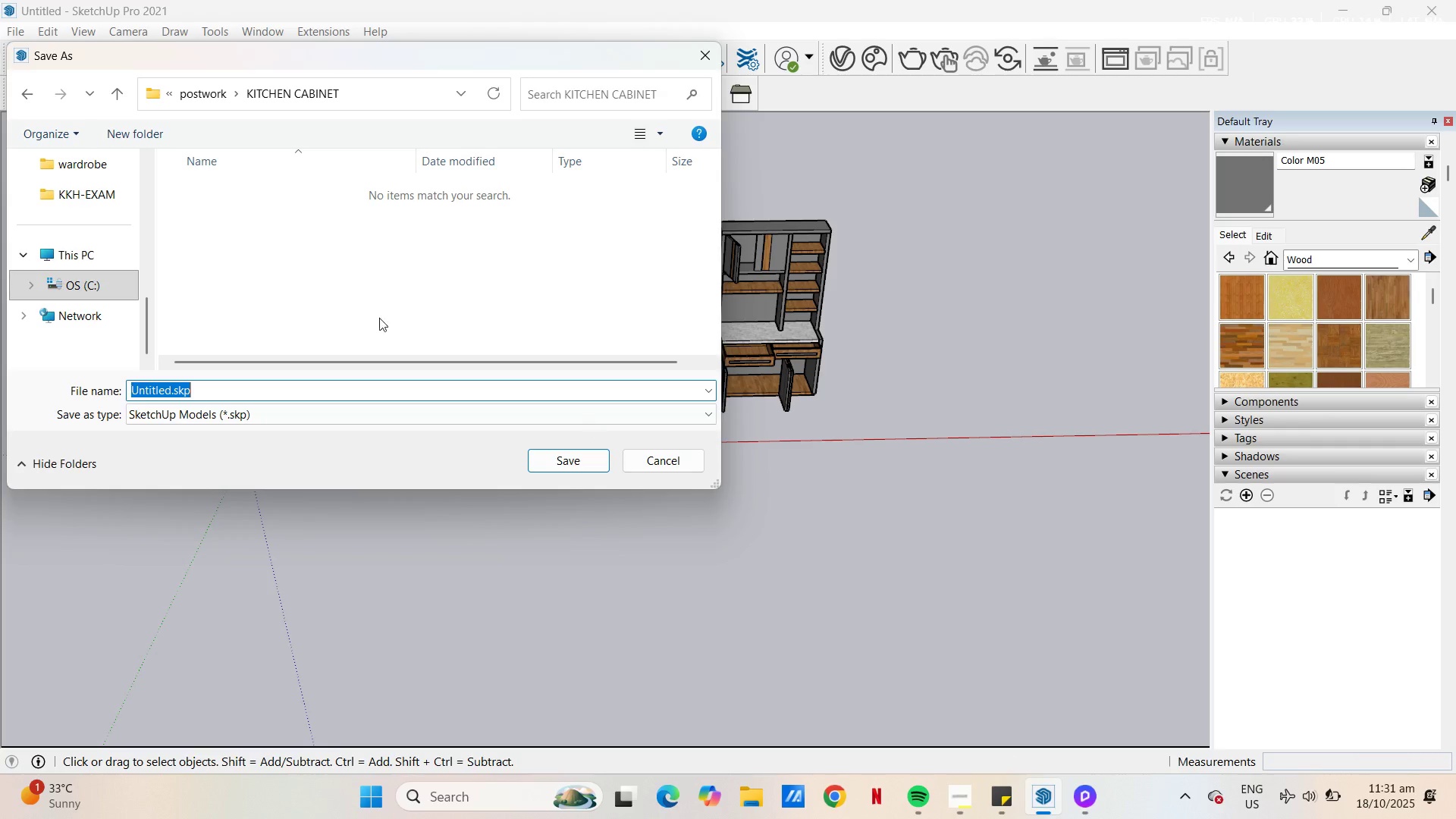 
key(Control+V)
 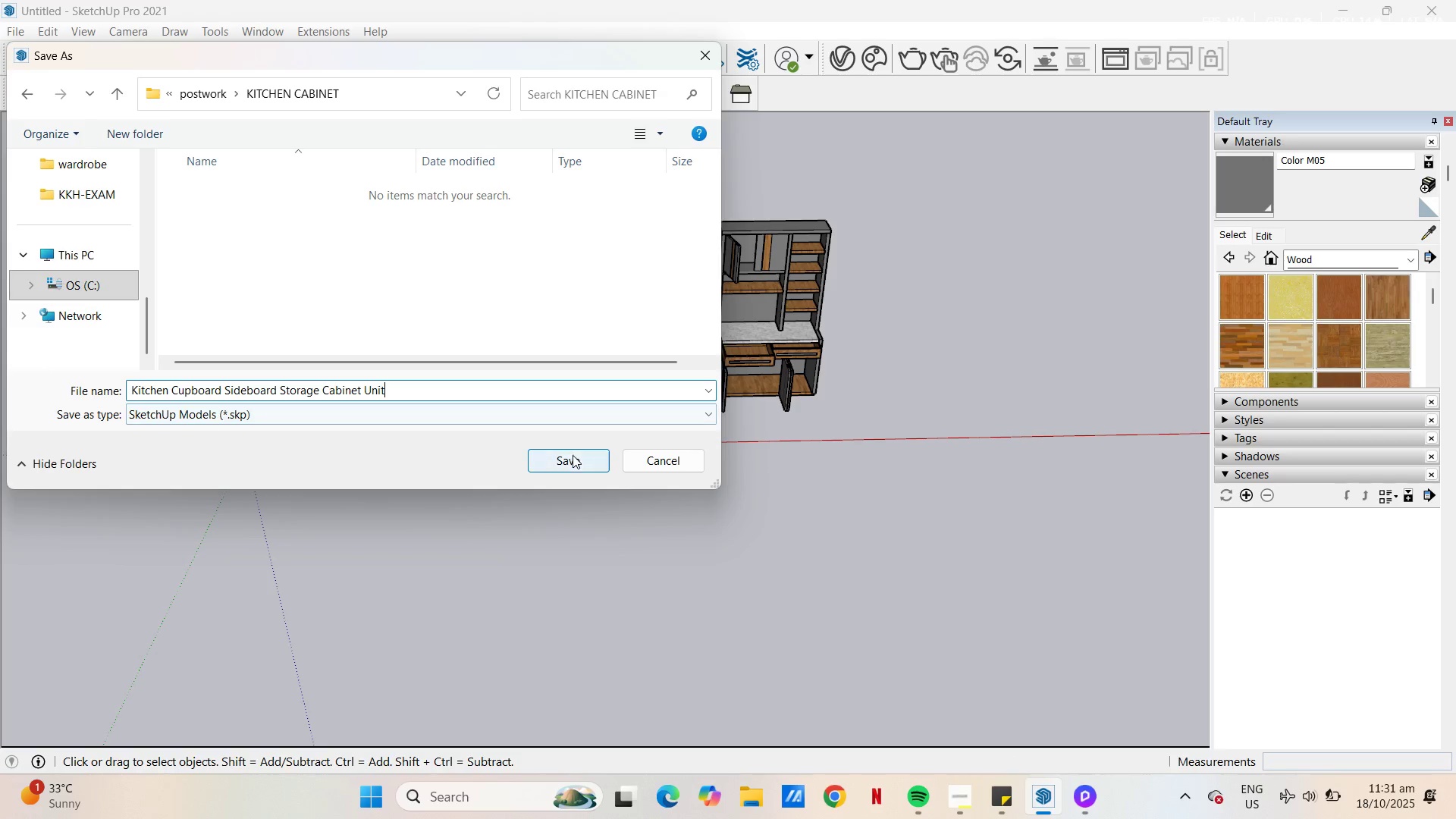 
left_click([578, 460])
 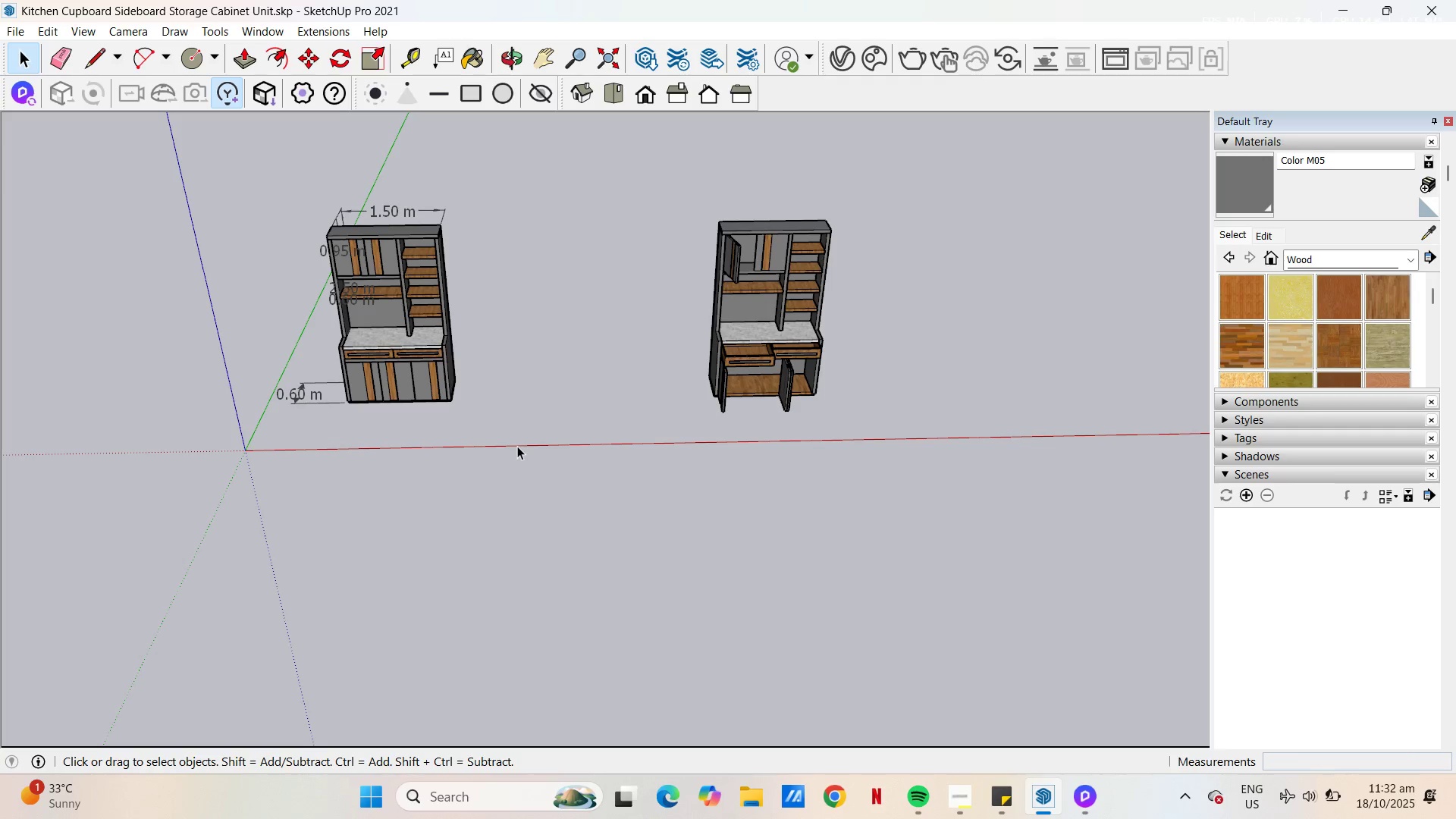 
wait(16.53)
 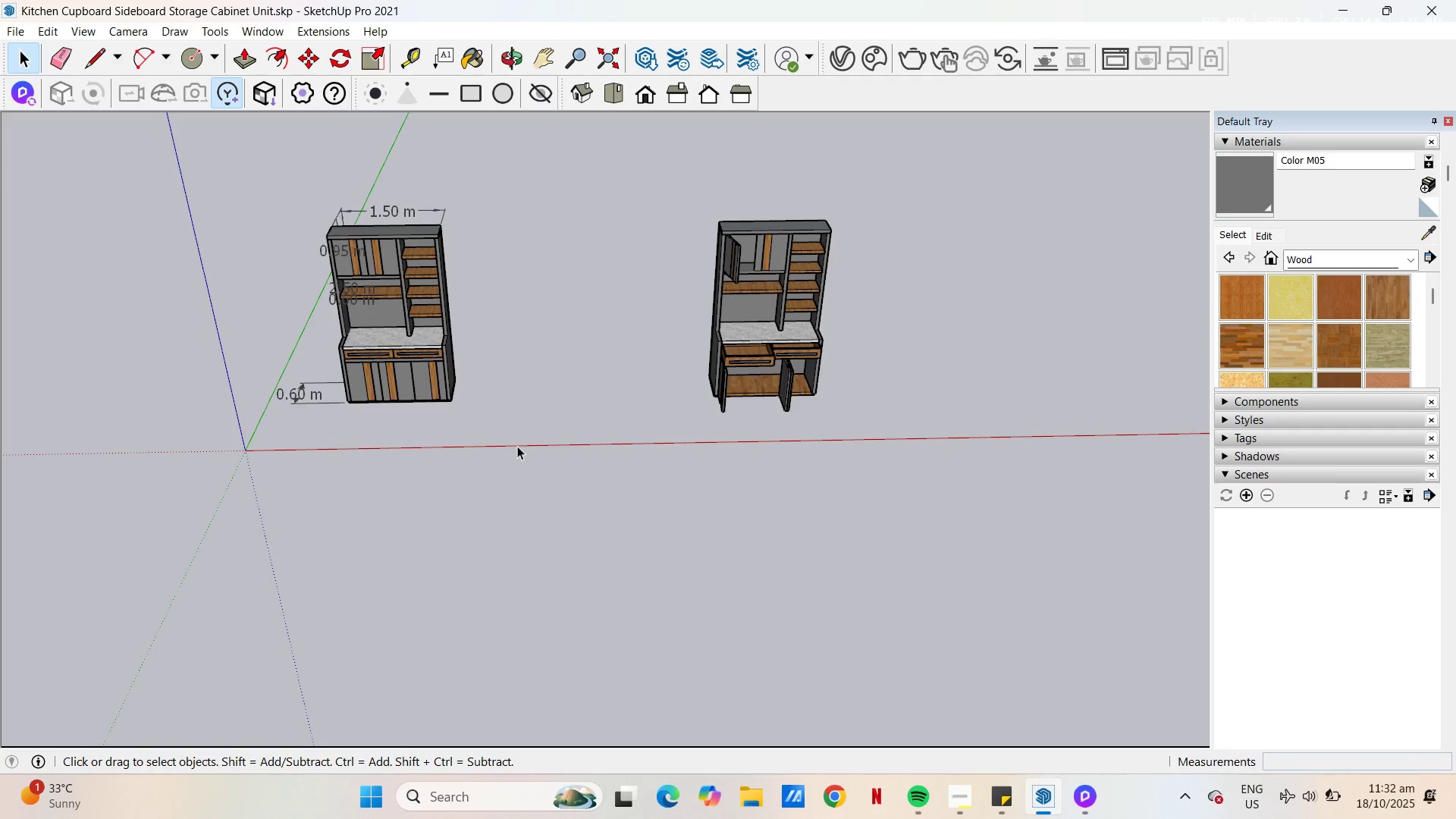 
left_click([19, 88])
 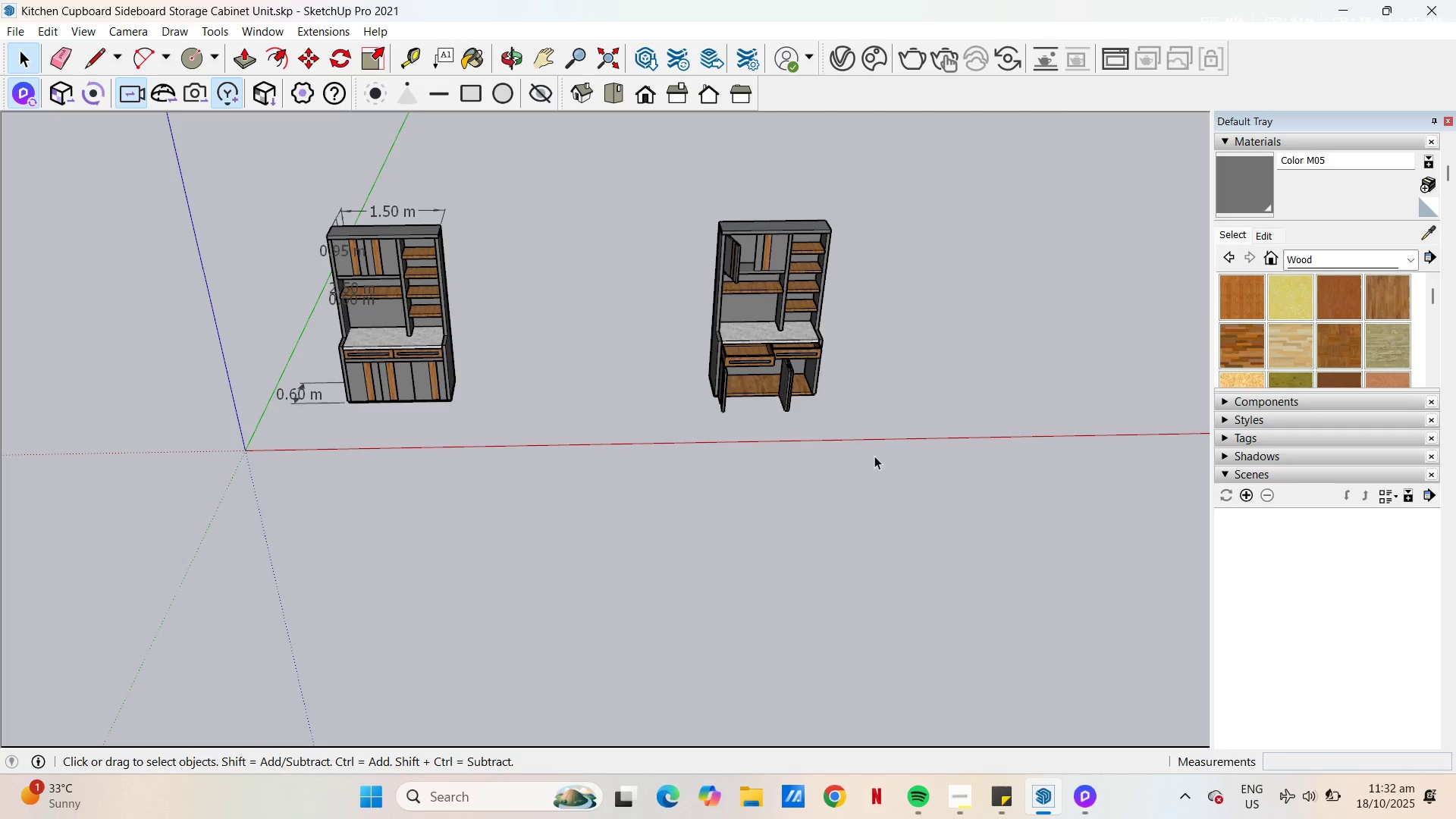 
wait(25.09)
 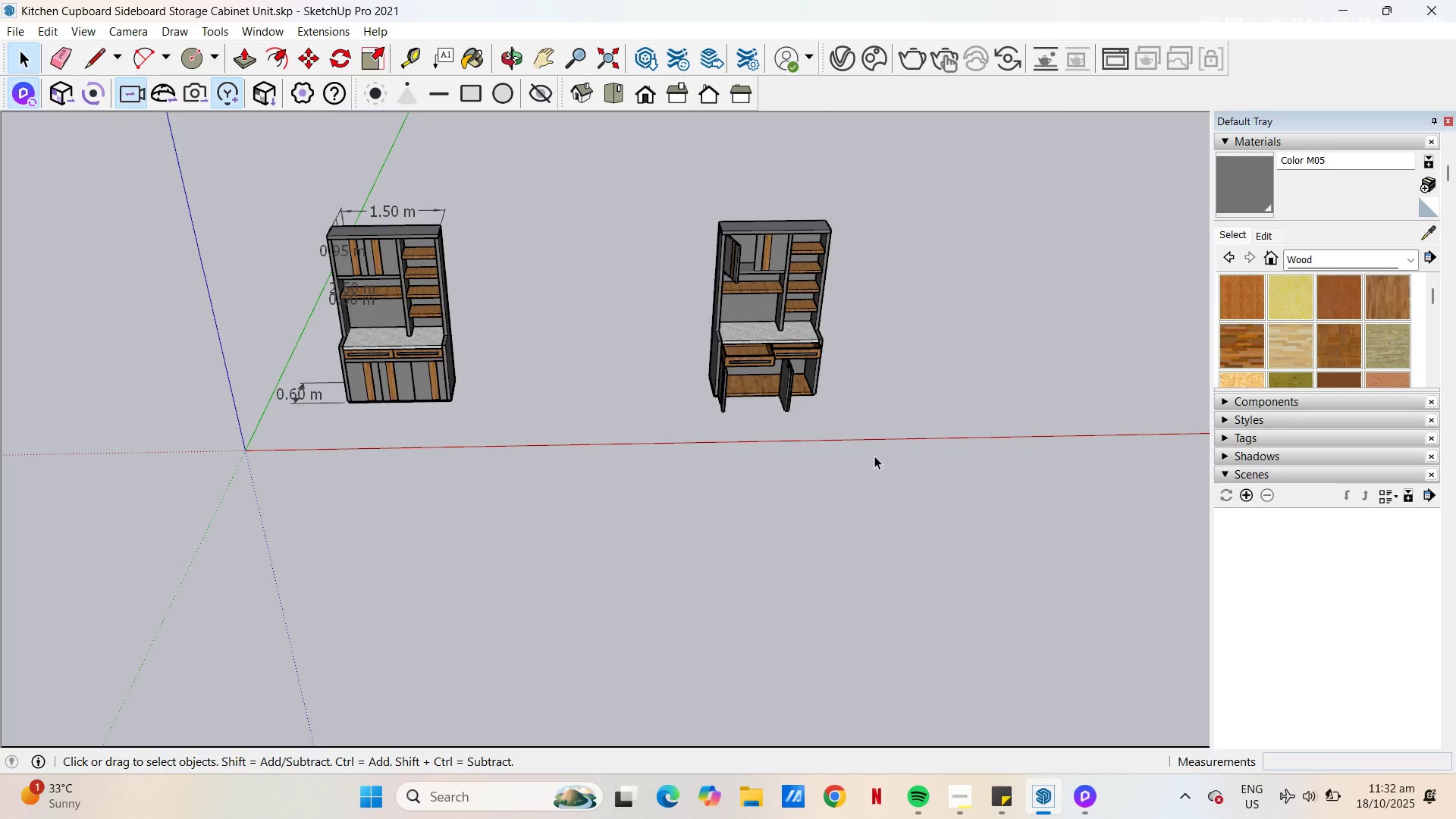 
mouse_move([1049, 779])
 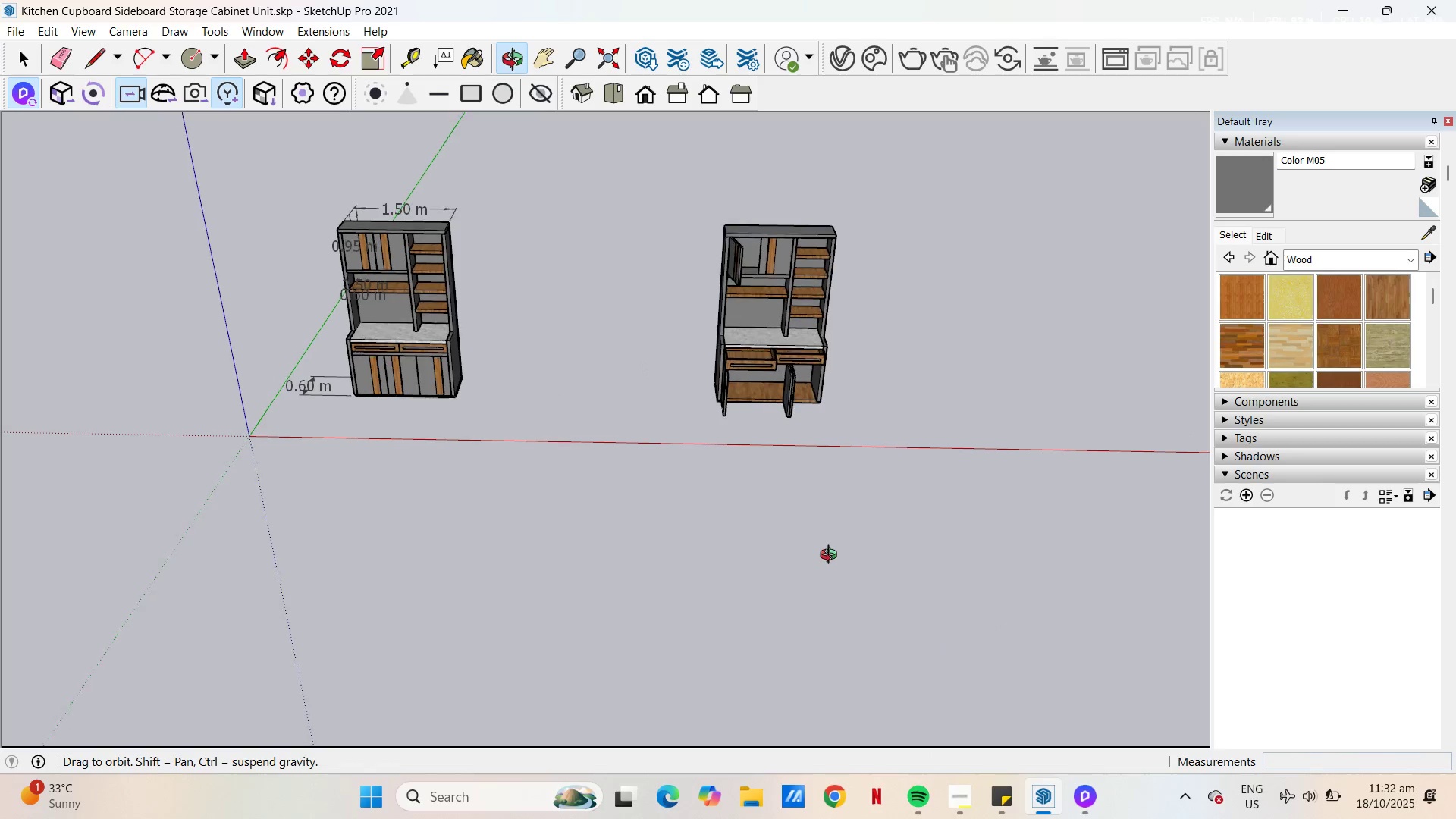 
wait(6.19)
 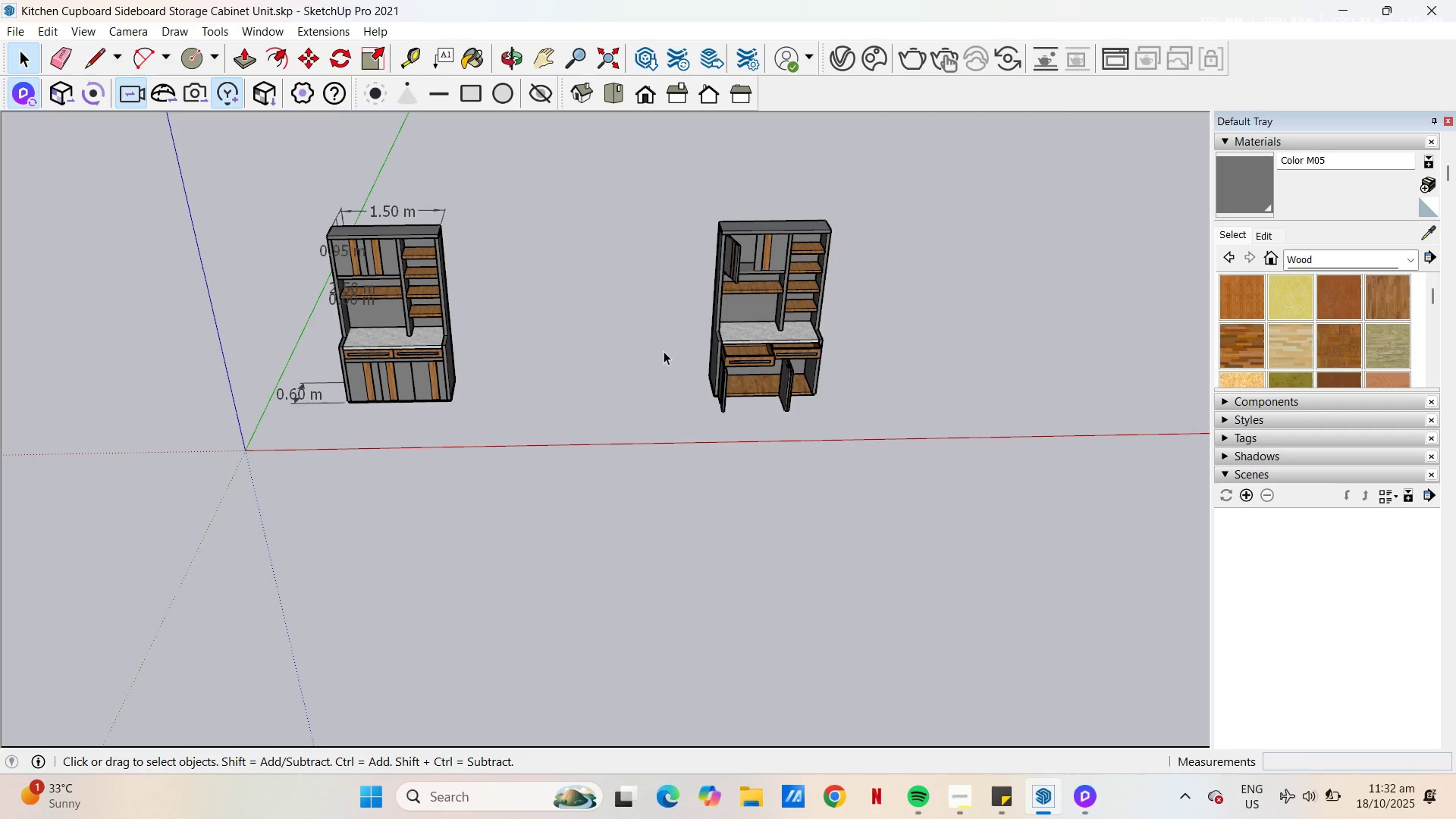 
key(H)
 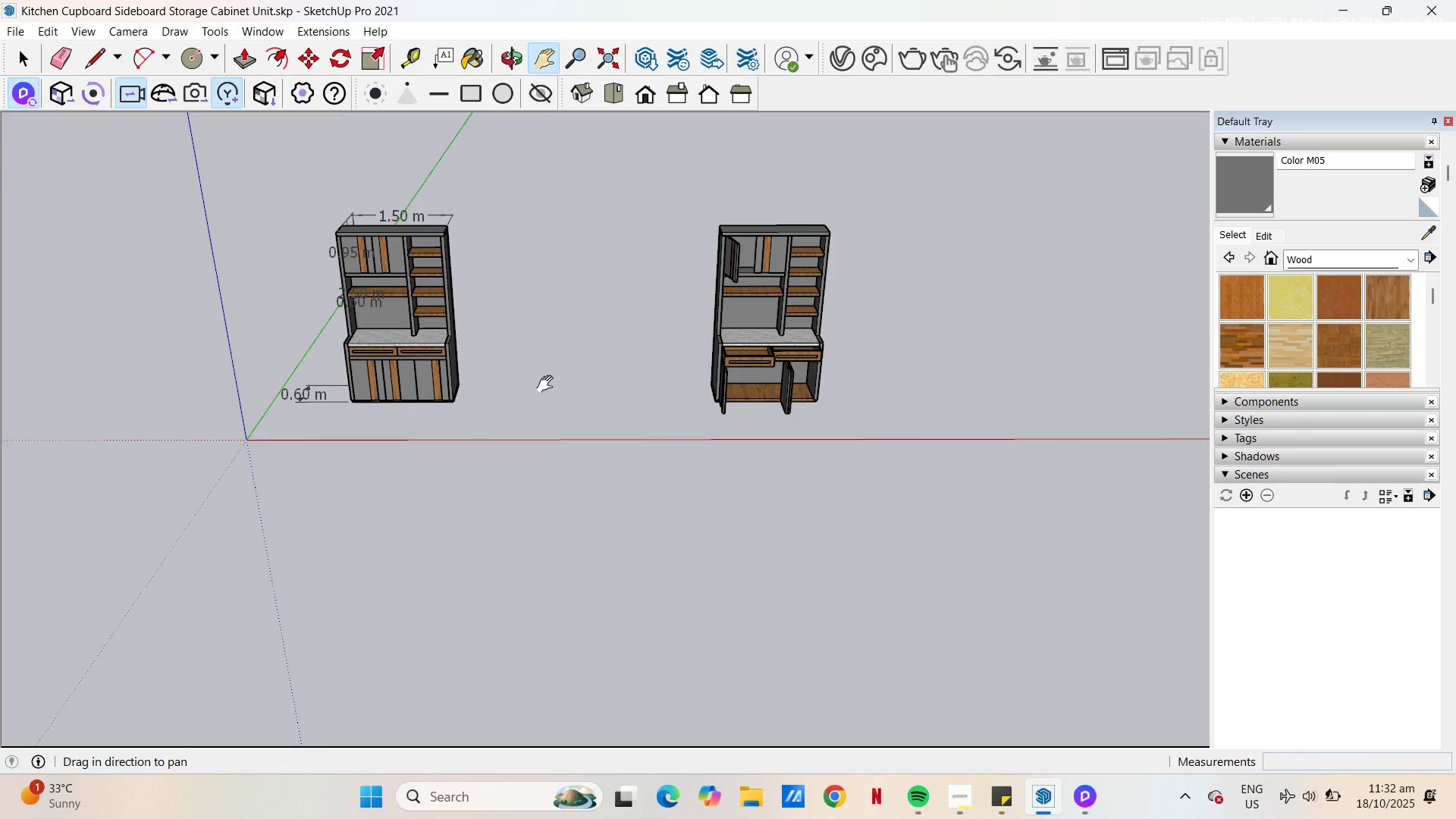 
left_click_drag(start_coordinate=[548, 384], to_coordinate=[610, 605])
 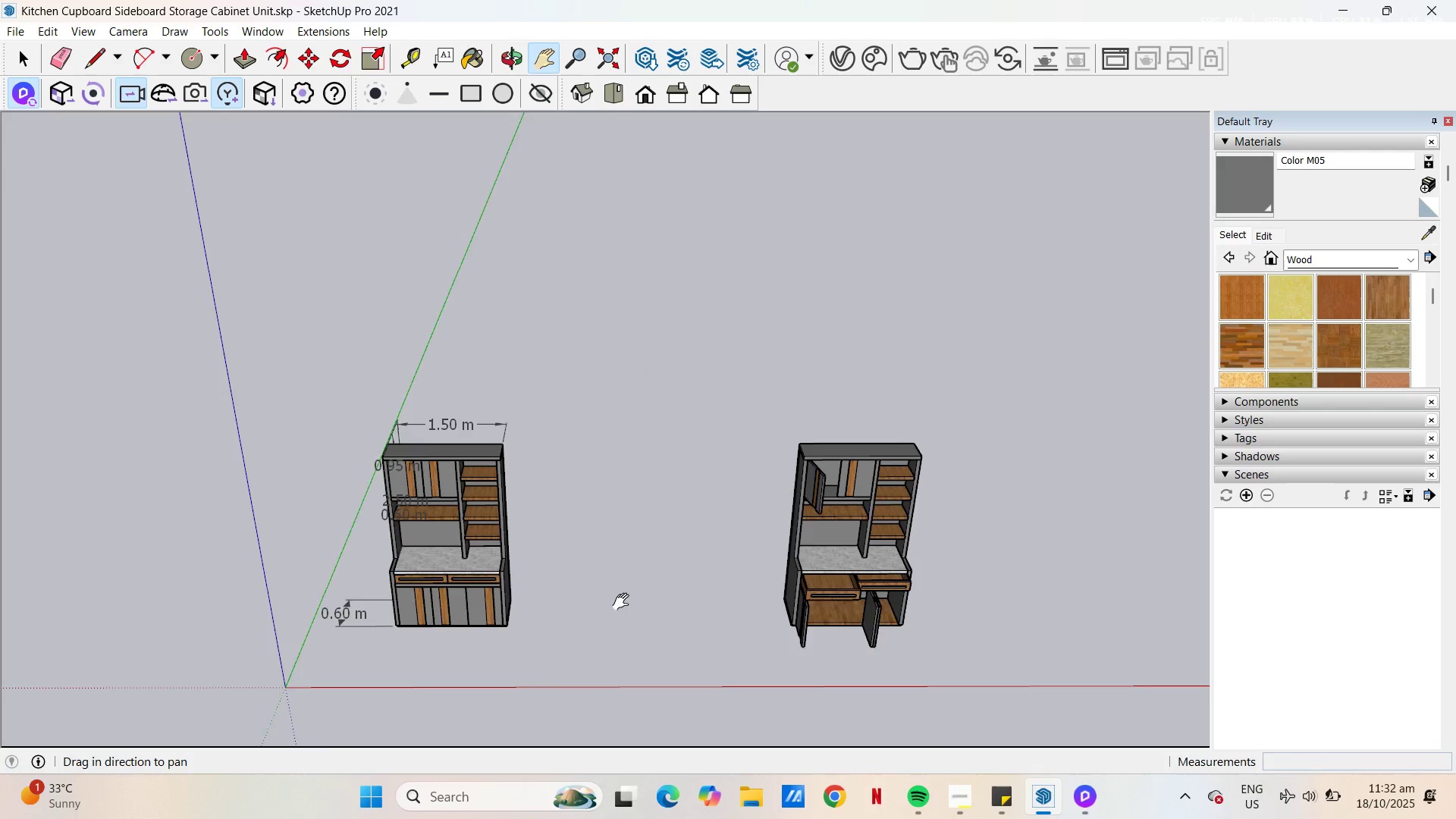 
scroll: coordinate [624, 602], scroll_direction: up, amount: 4.0
 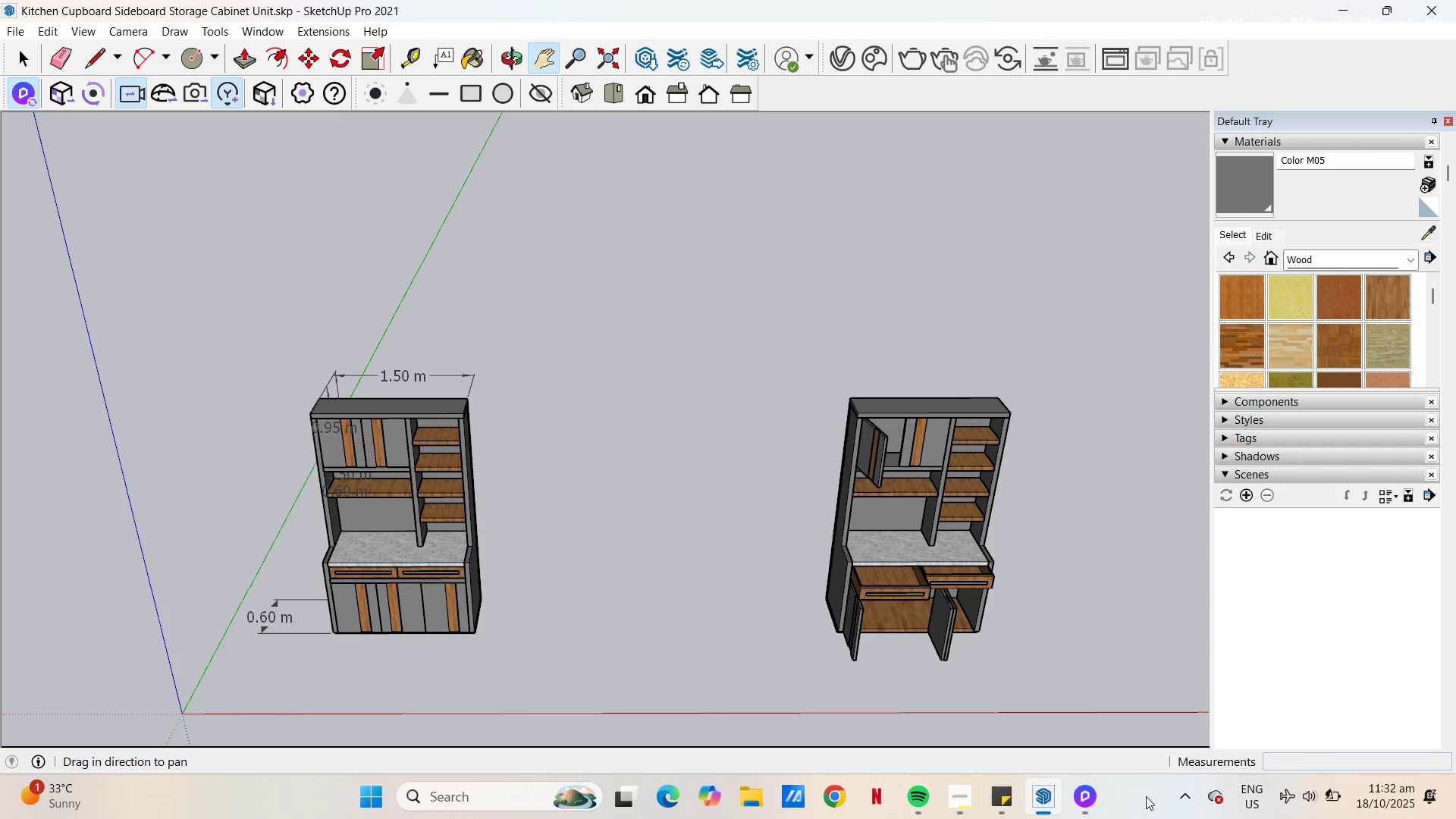 
left_click([1097, 797])
 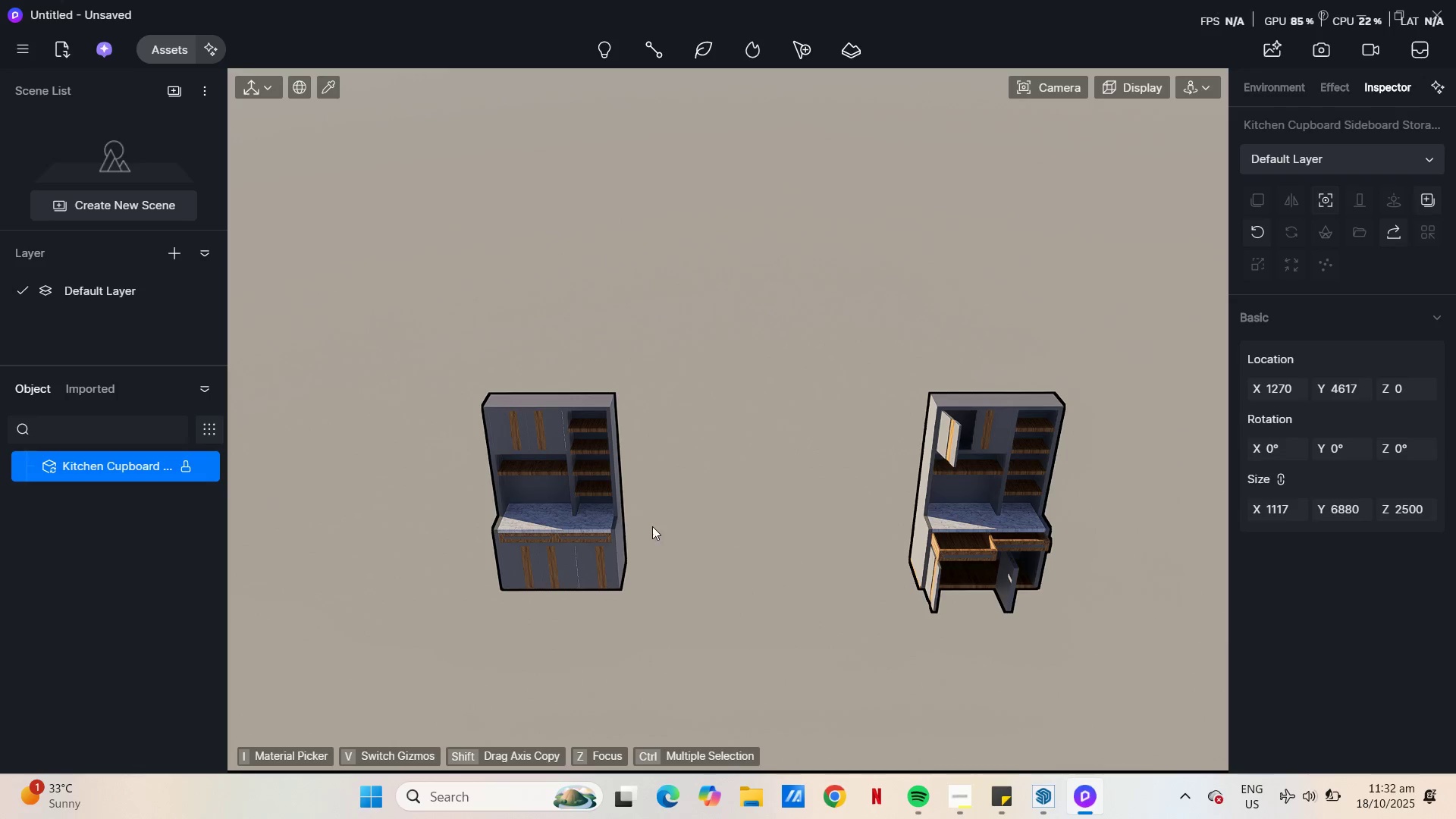 
scroll: coordinate [950, 636], scroll_direction: up, amount: 5.0
 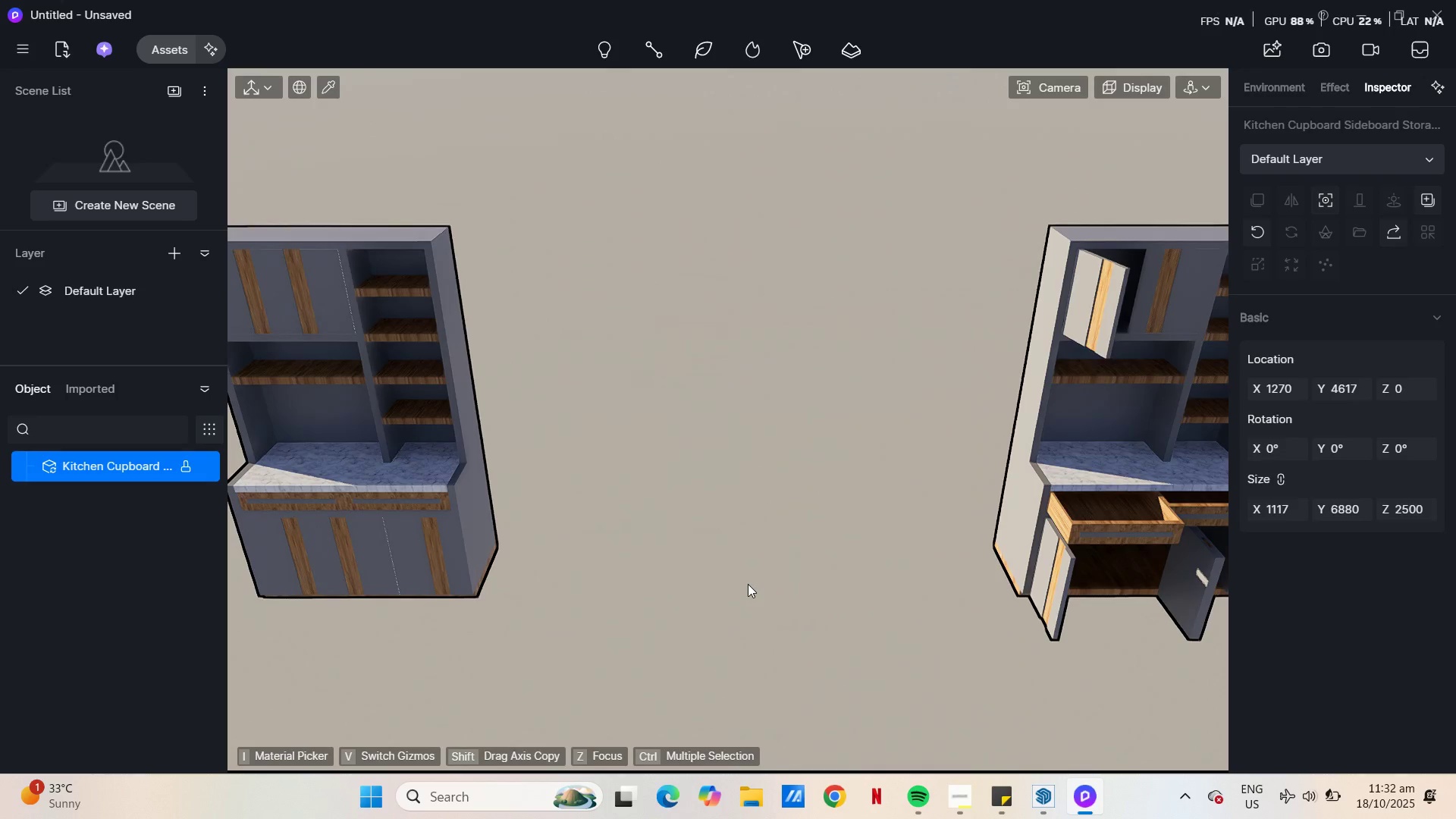 
scroll: coordinate [834, 584], scroll_direction: down, amount: 3.0
 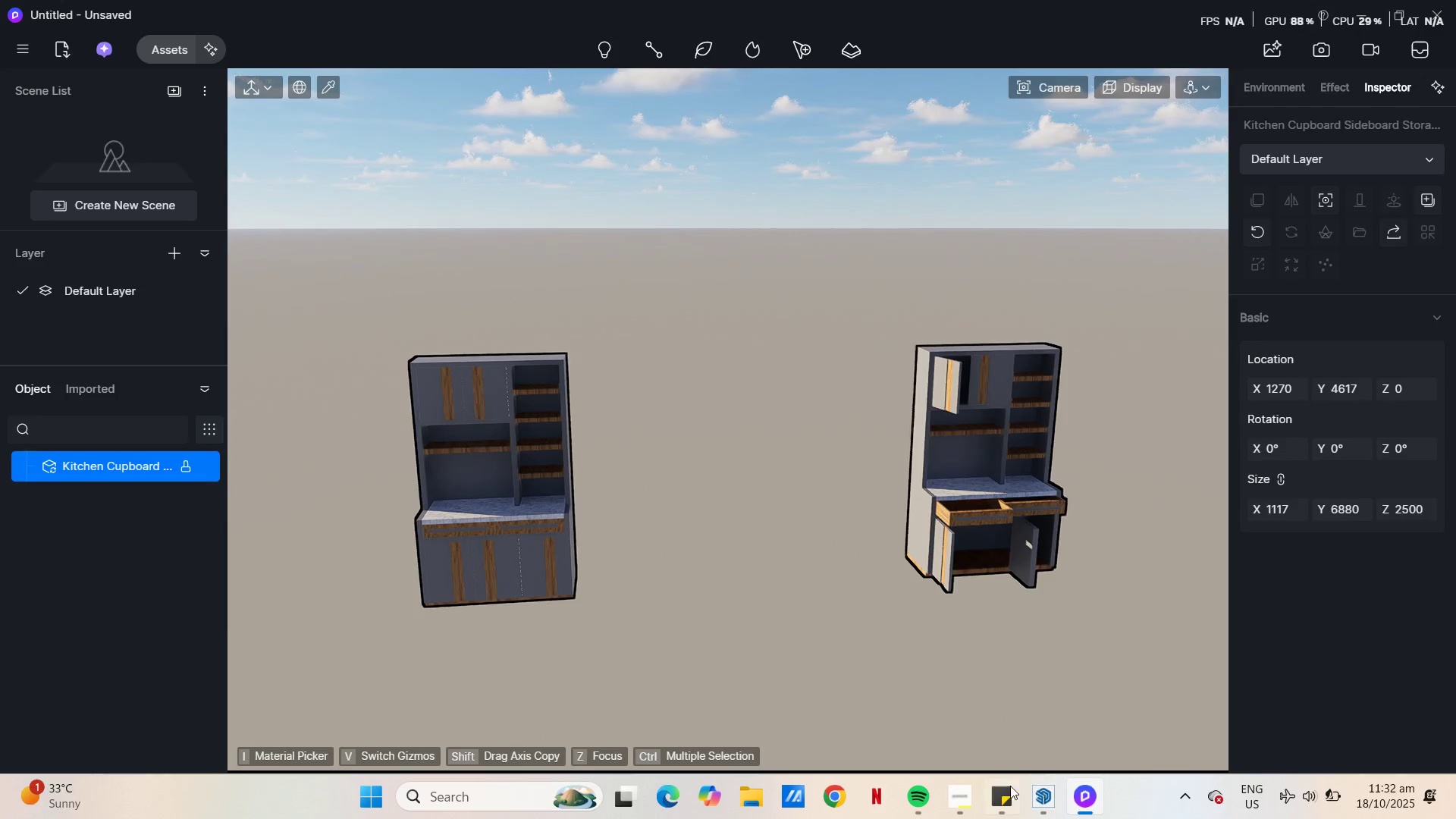 
left_click([1038, 795])
 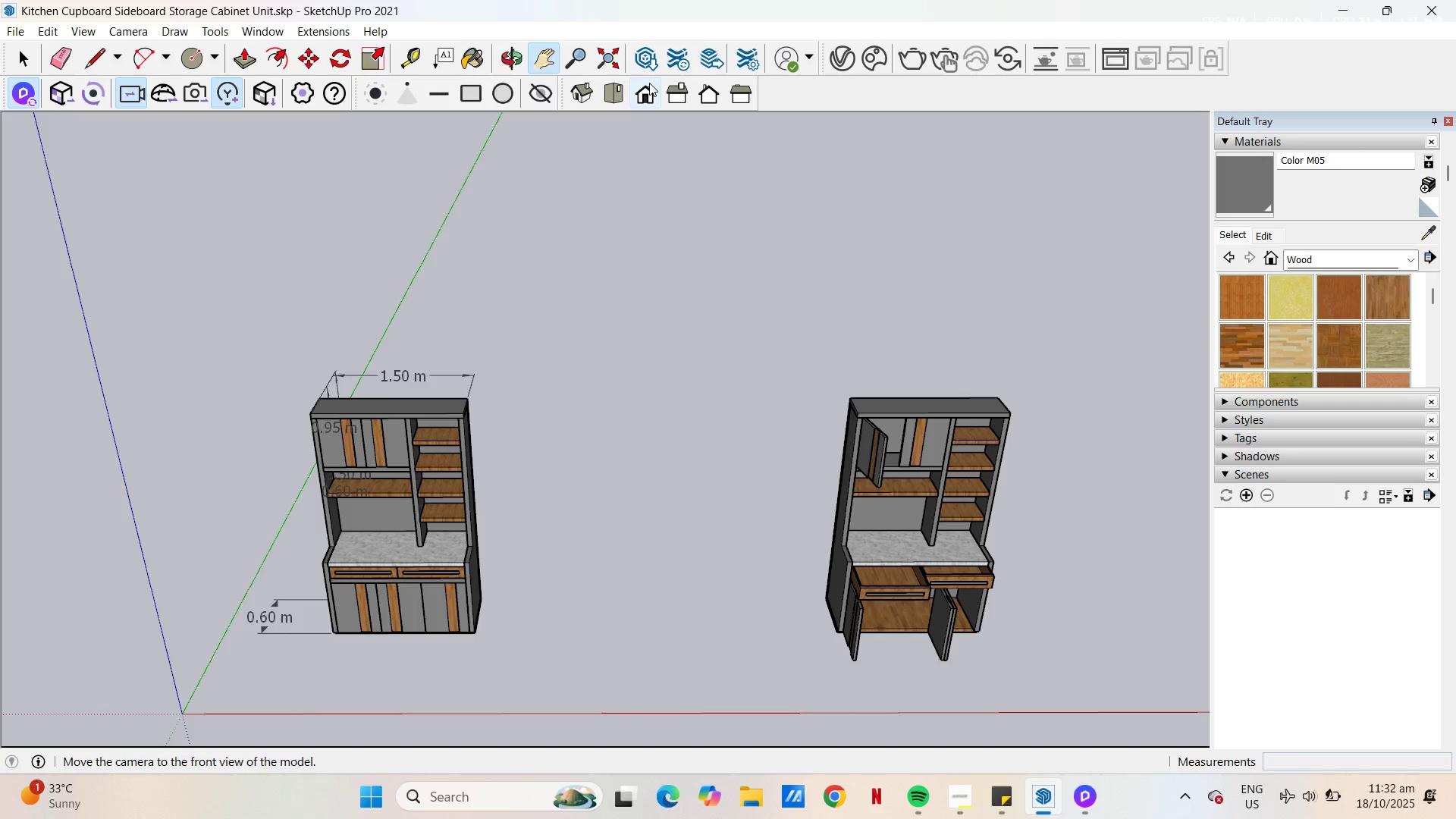 
left_click([582, 93])
 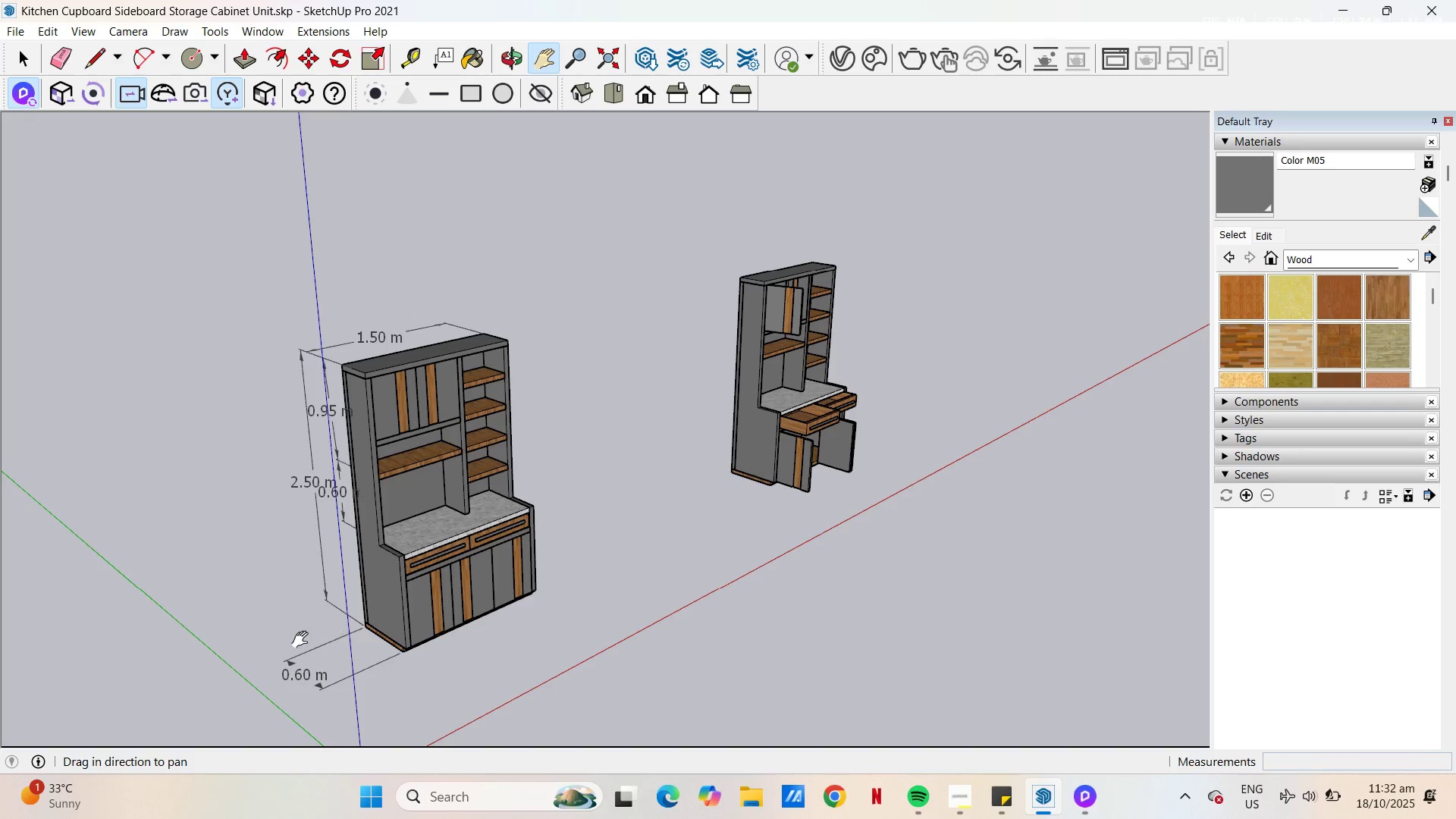 
scroll: coordinate [305, 640], scroll_direction: up, amount: 4.0
 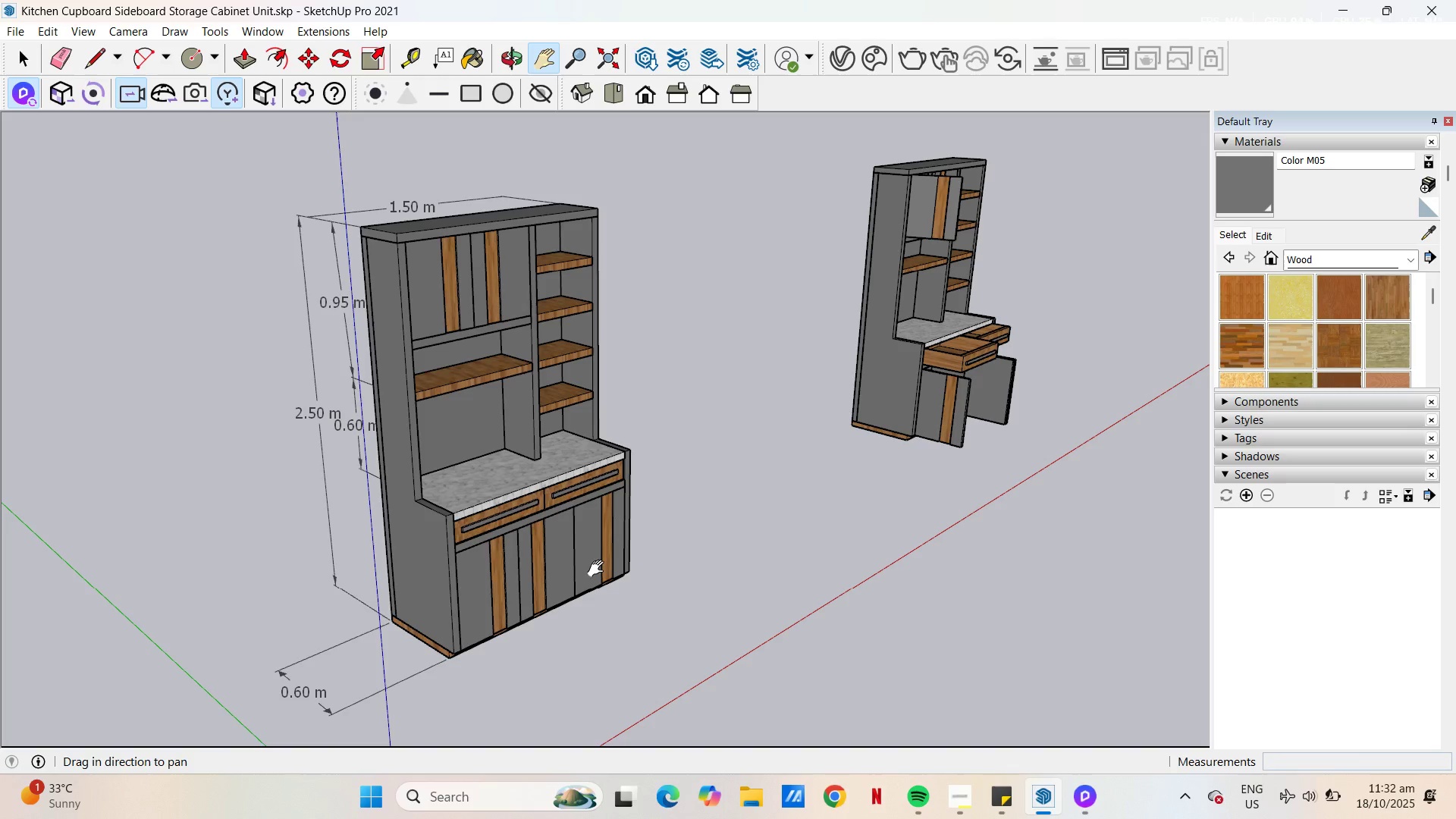 
left_click_drag(start_coordinate=[607, 569], to_coordinate=[776, 539])
 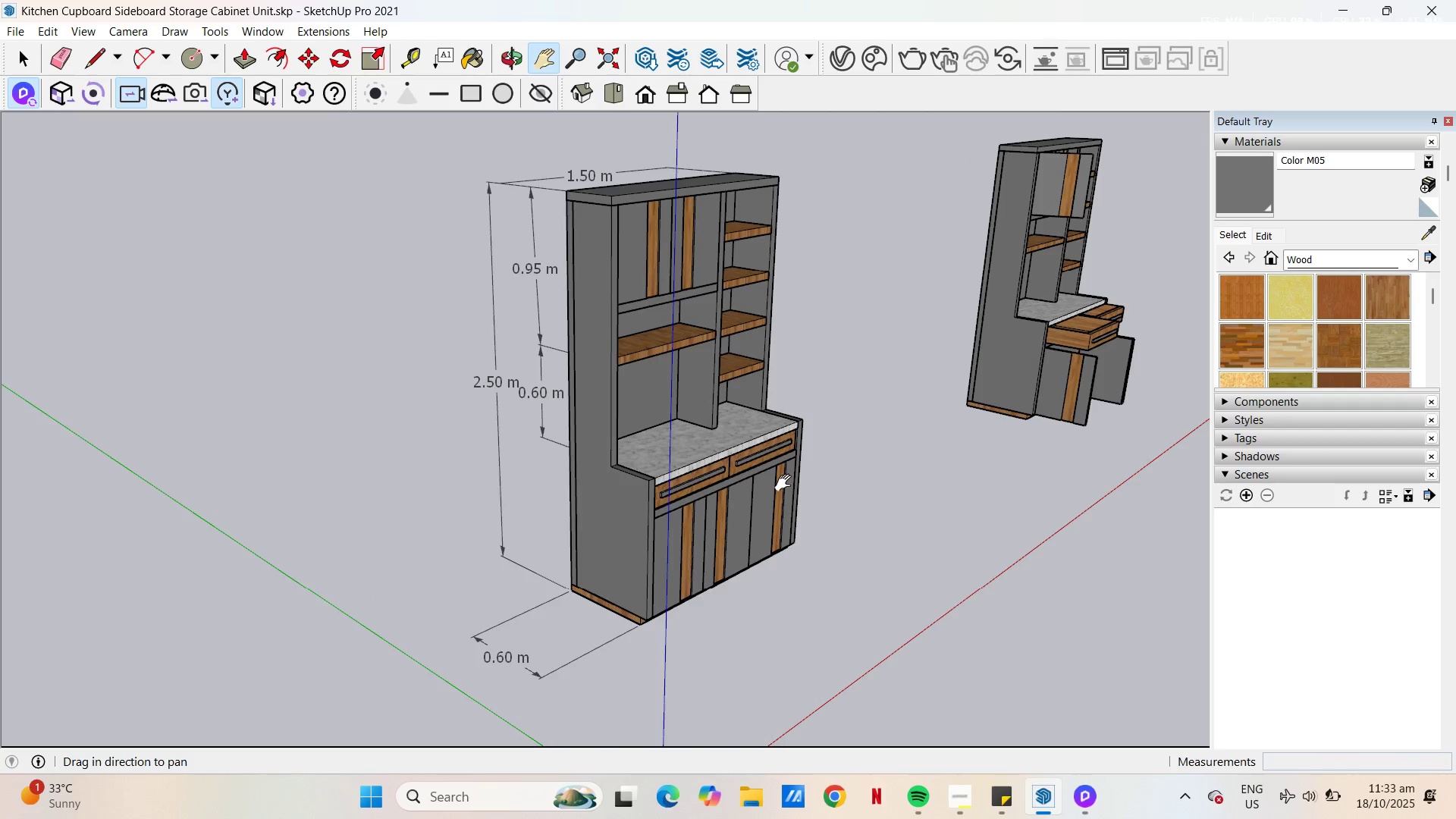 
left_click_drag(start_coordinate=[789, 483], to_coordinate=[792, 516])
 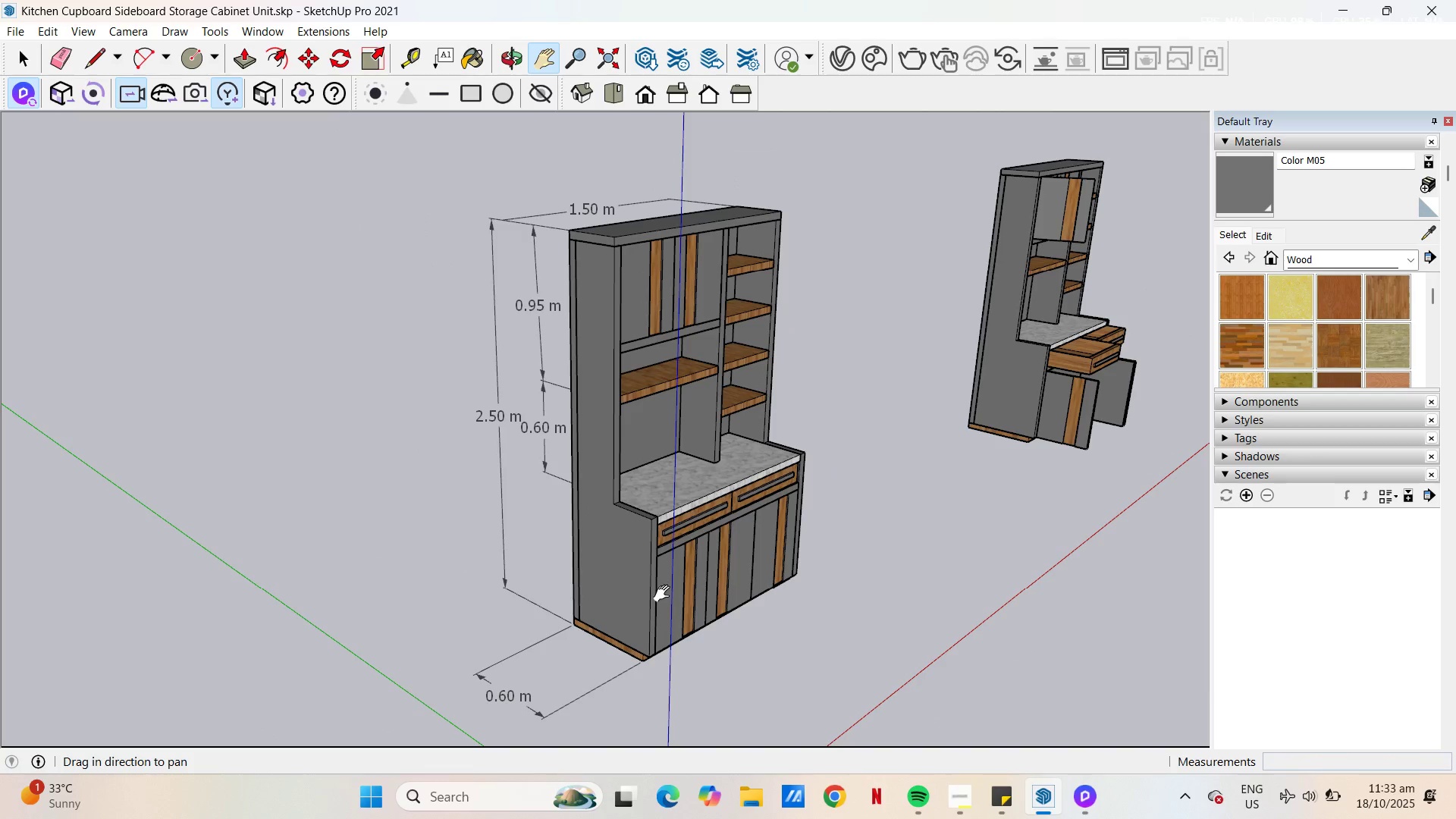 
scroll: coordinate [660, 601], scroll_direction: up, amount: 2.0
 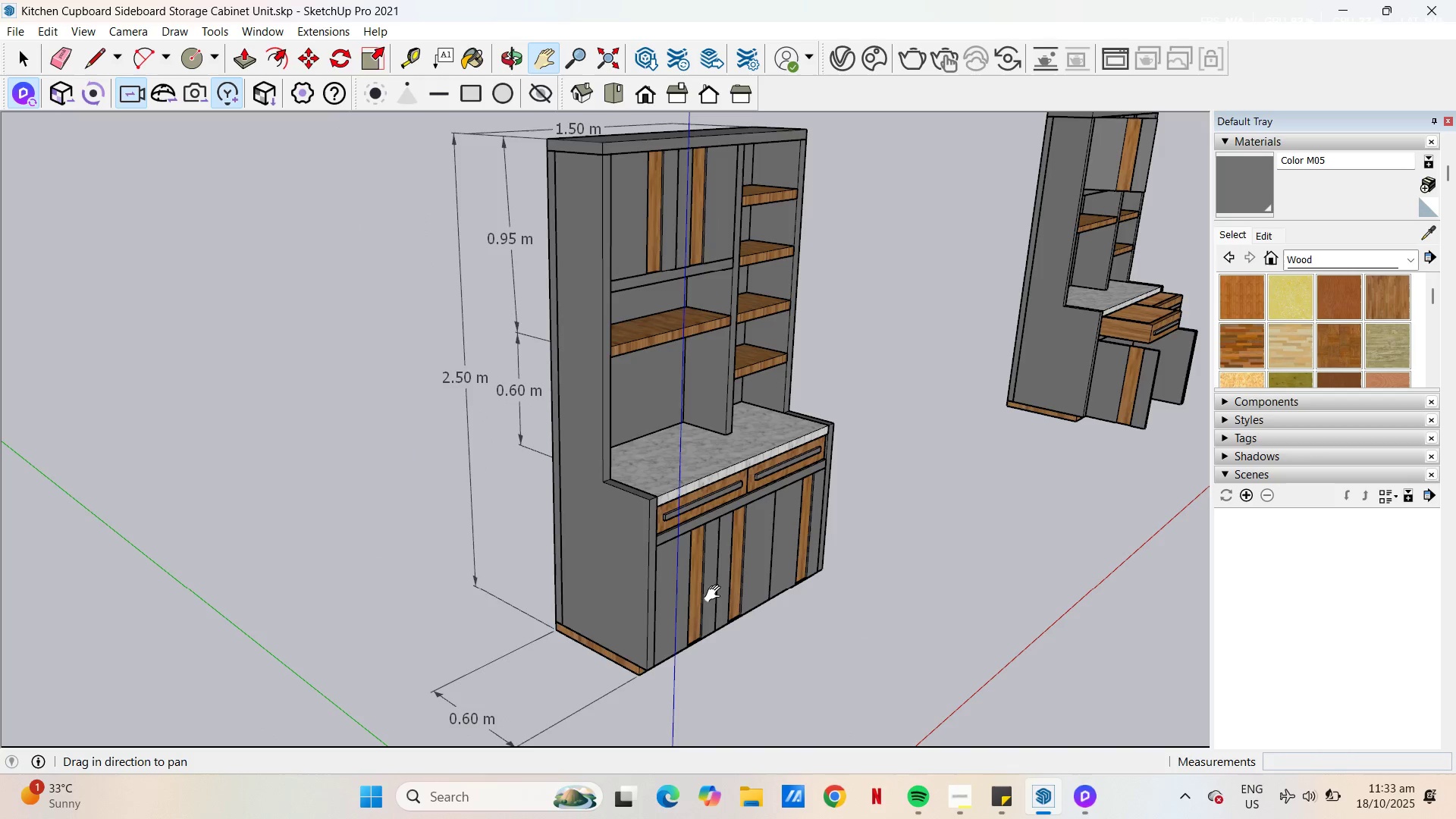 
left_click_drag(start_coordinate=[727, 585], to_coordinate=[688, 607])
 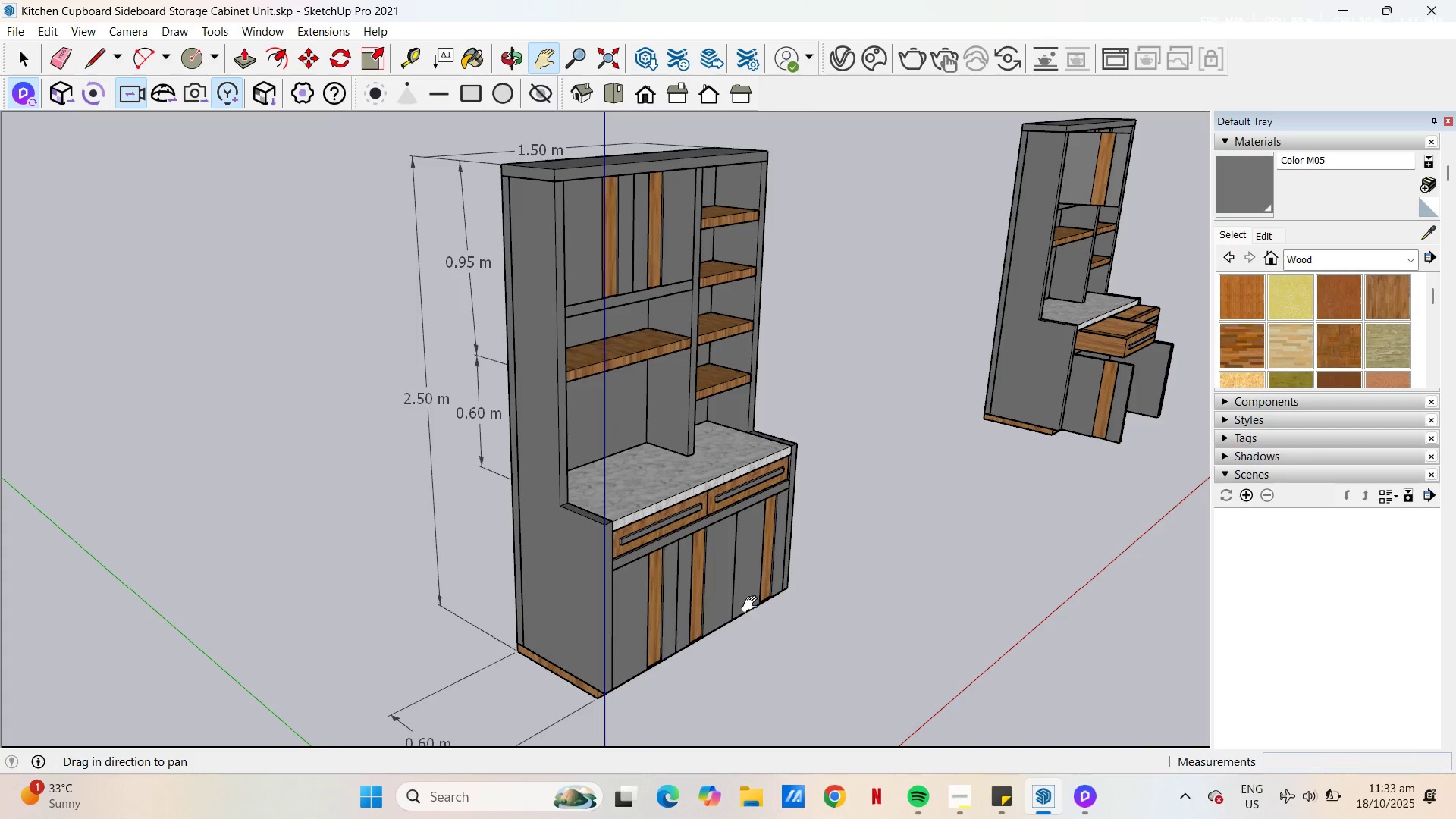 
left_click_drag(start_coordinate=[705, 605], to_coordinate=[825, 605])
 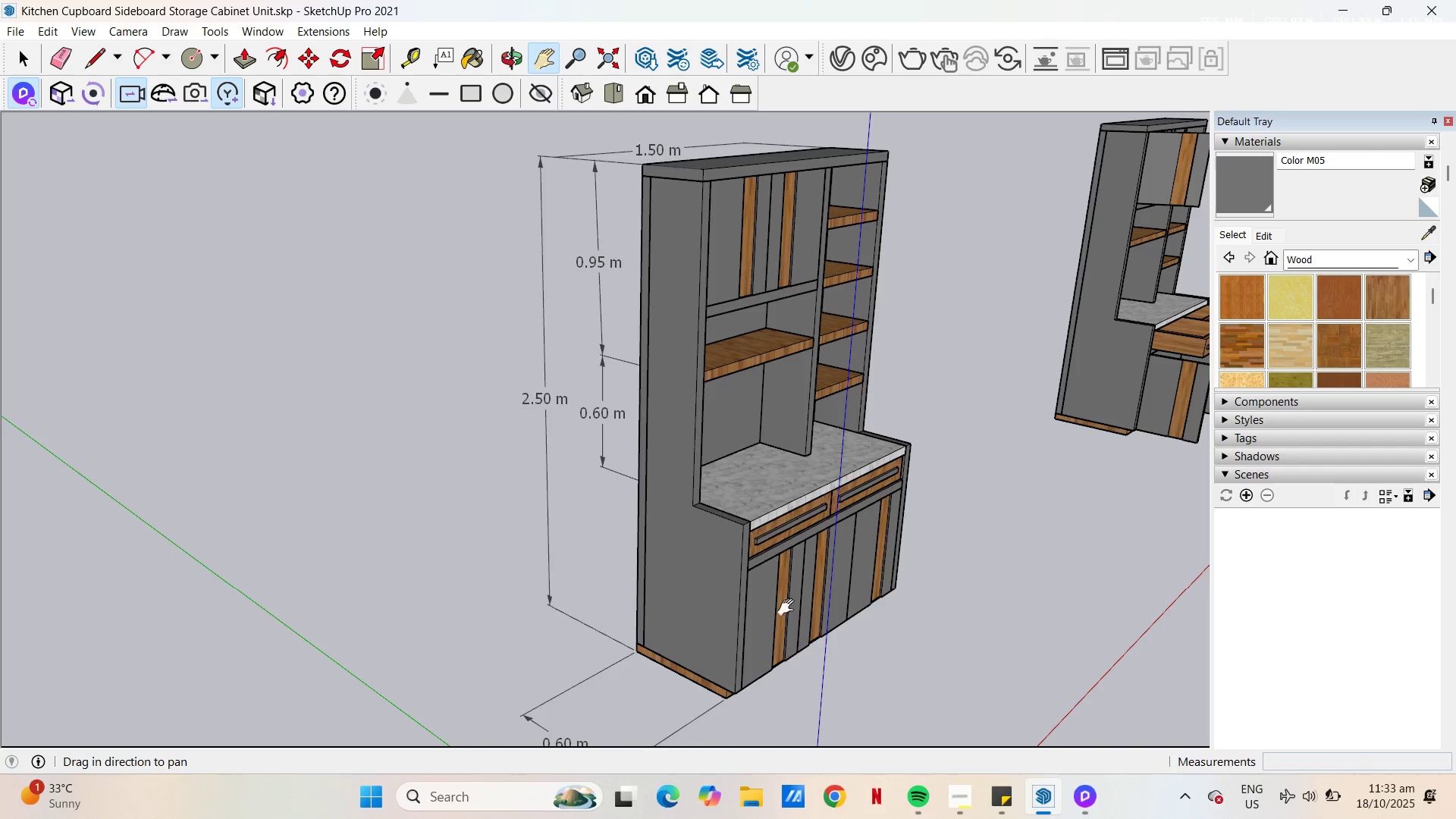 
left_click_drag(start_coordinate=[789, 607], to_coordinate=[726, 581])
 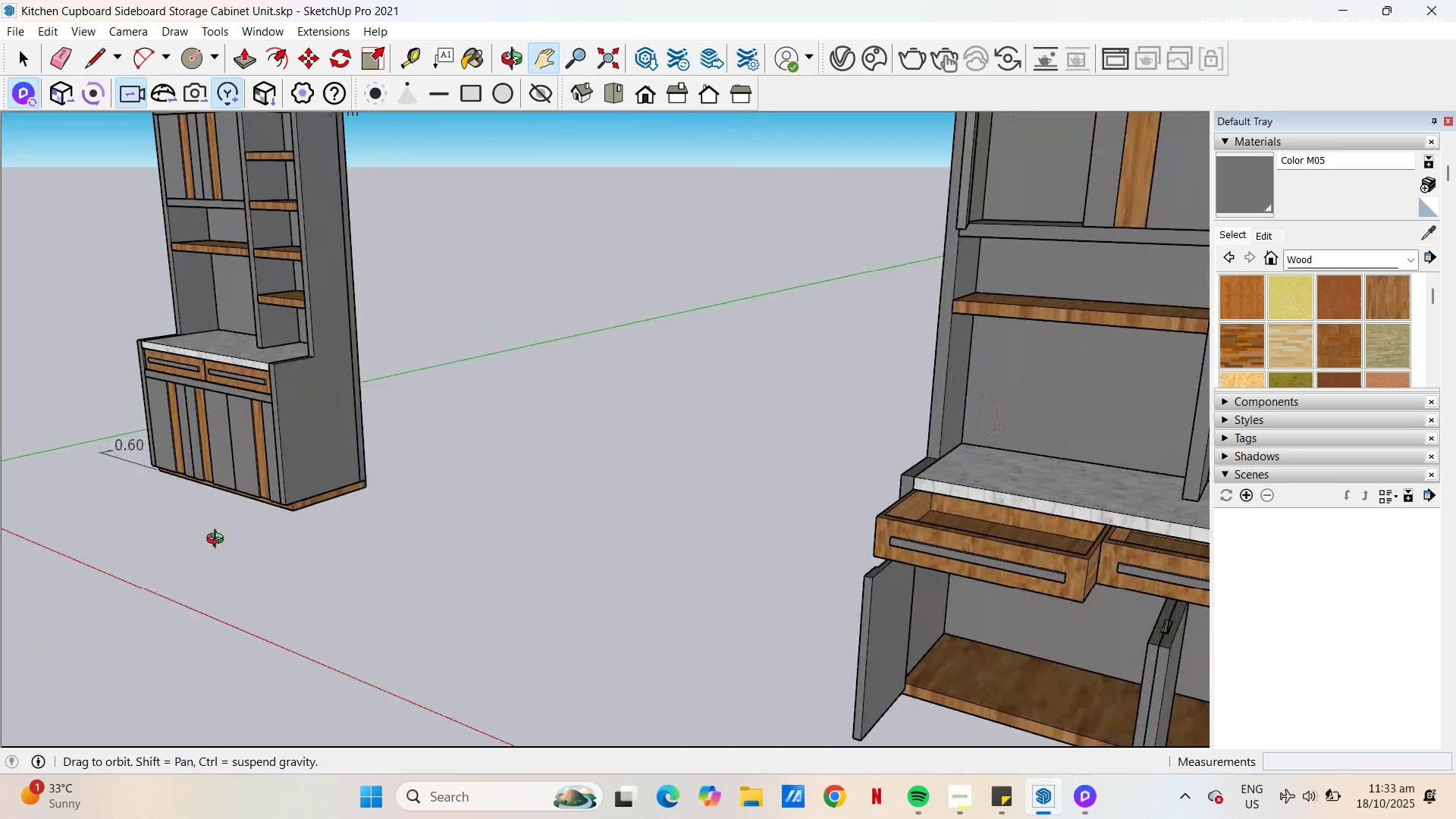 
left_click_drag(start_coordinate=[428, 482], to_coordinate=[719, 599])
 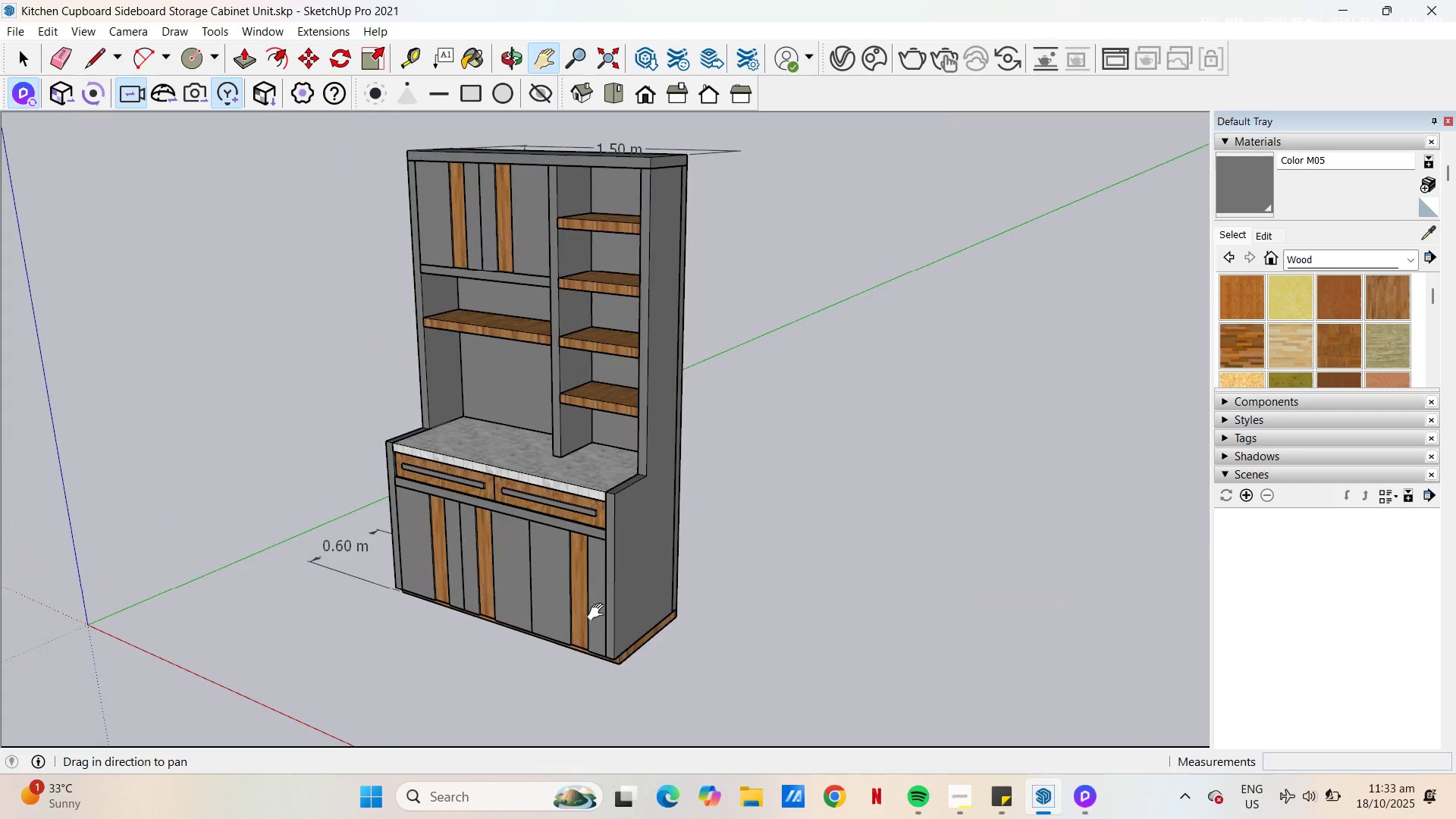 
scroll: coordinate [599, 612], scroll_direction: up, amount: 2.0
 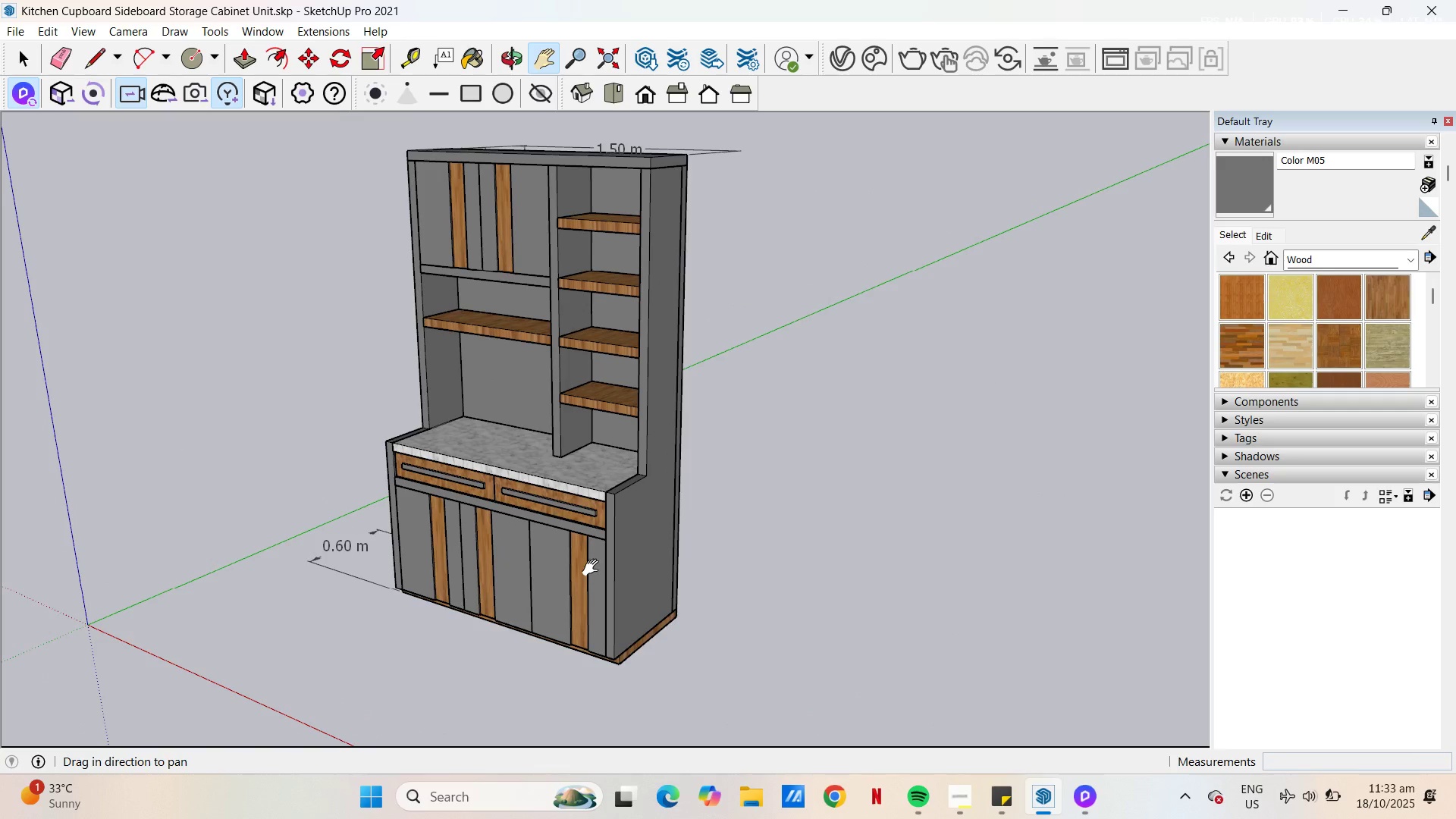 
left_click_drag(start_coordinate=[607, 554], to_coordinate=[661, 621])
 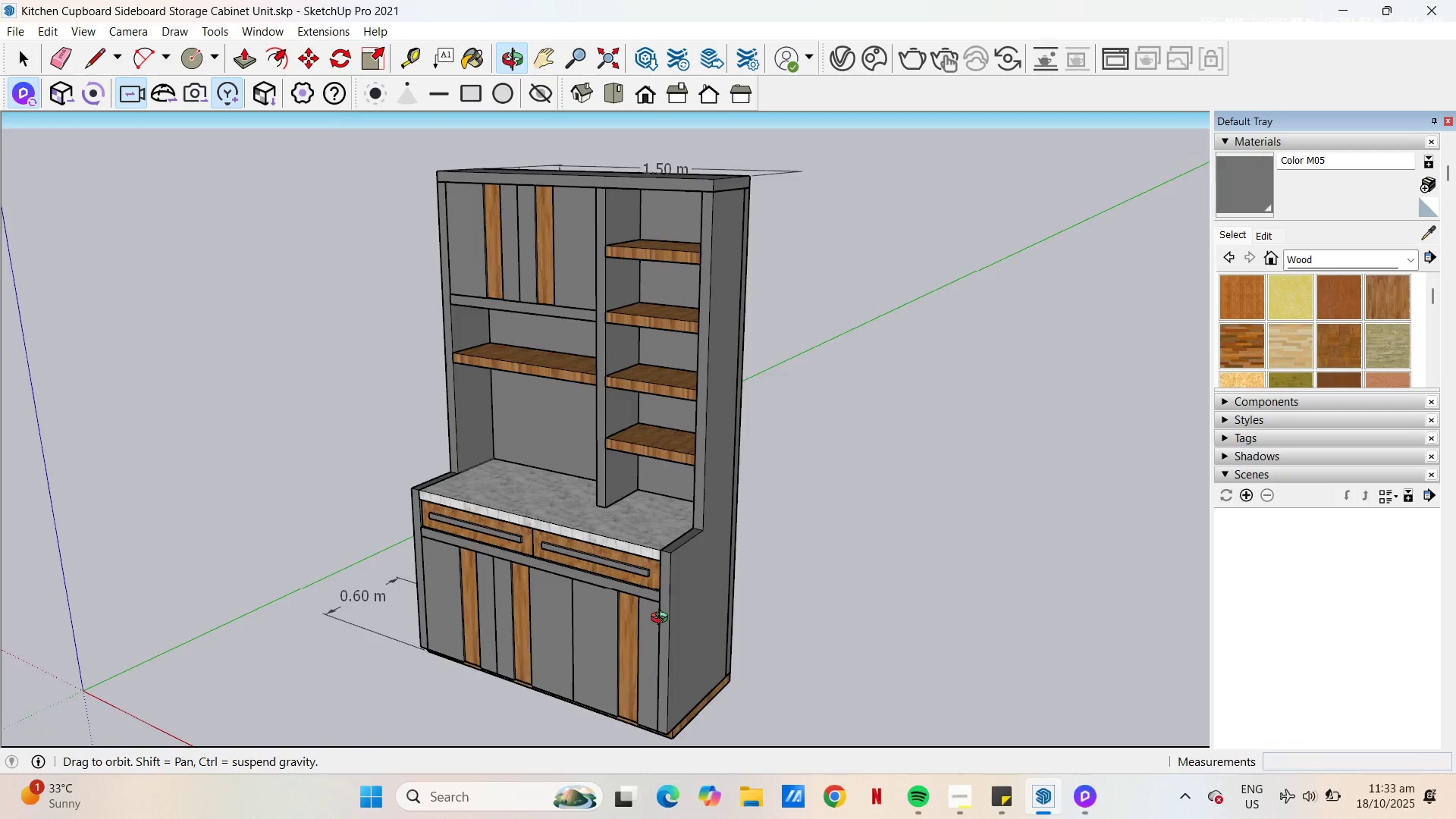 
scroll: coordinate [663, 629], scroll_direction: up, amount: 1.0
 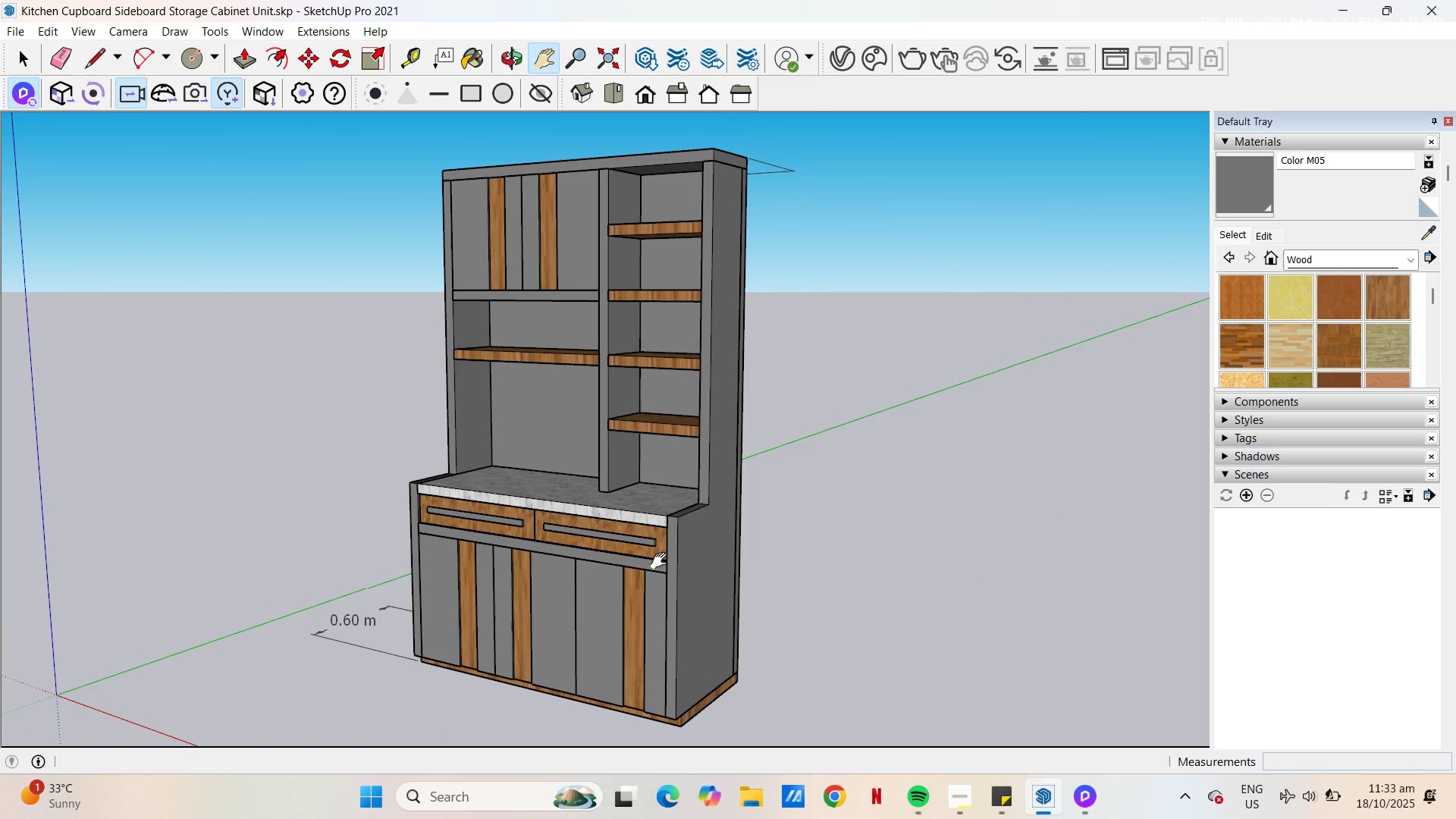 
left_click_drag(start_coordinate=[718, 570], to_coordinate=[763, 570])
 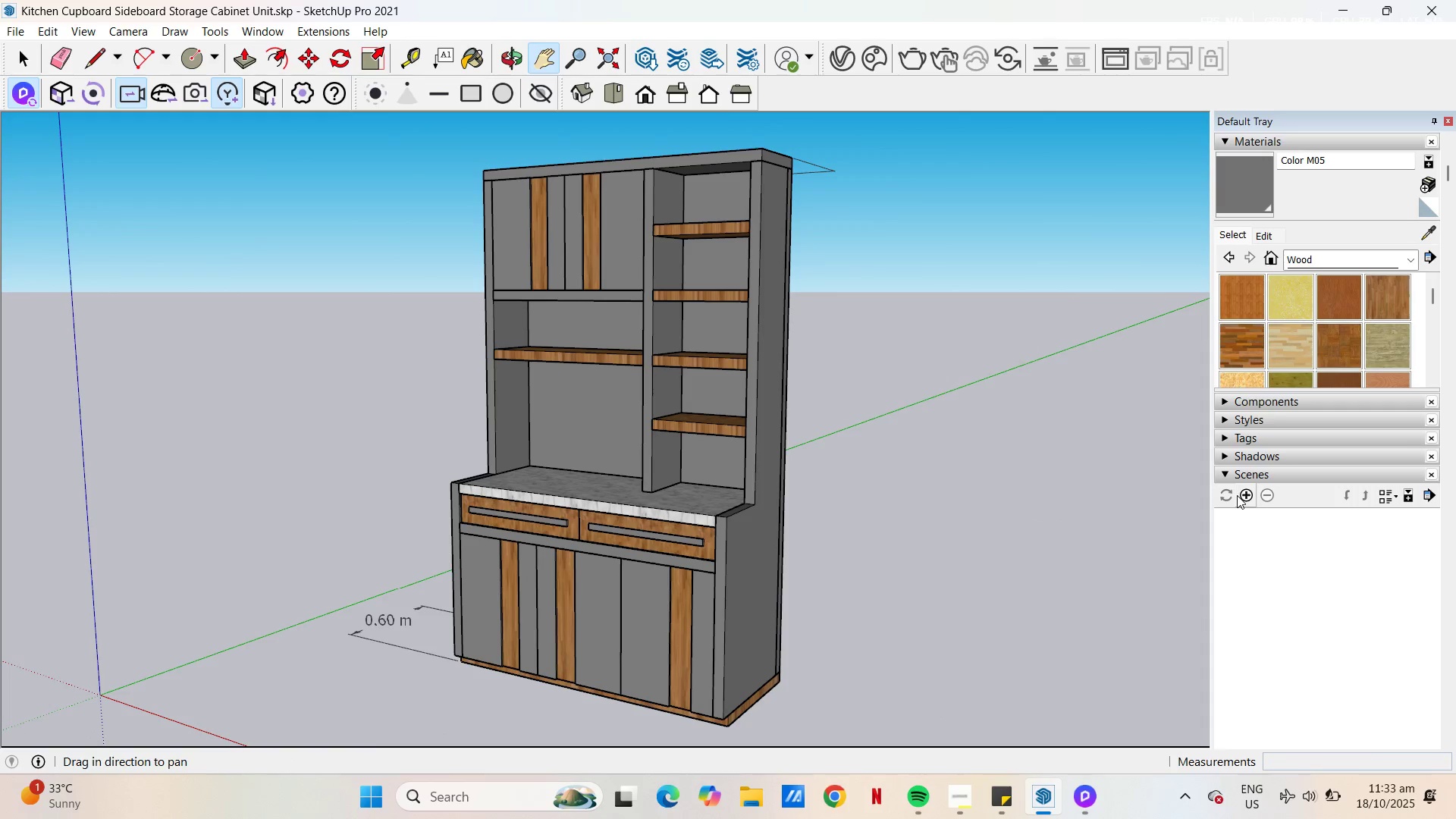 
left_click([1243, 495])
 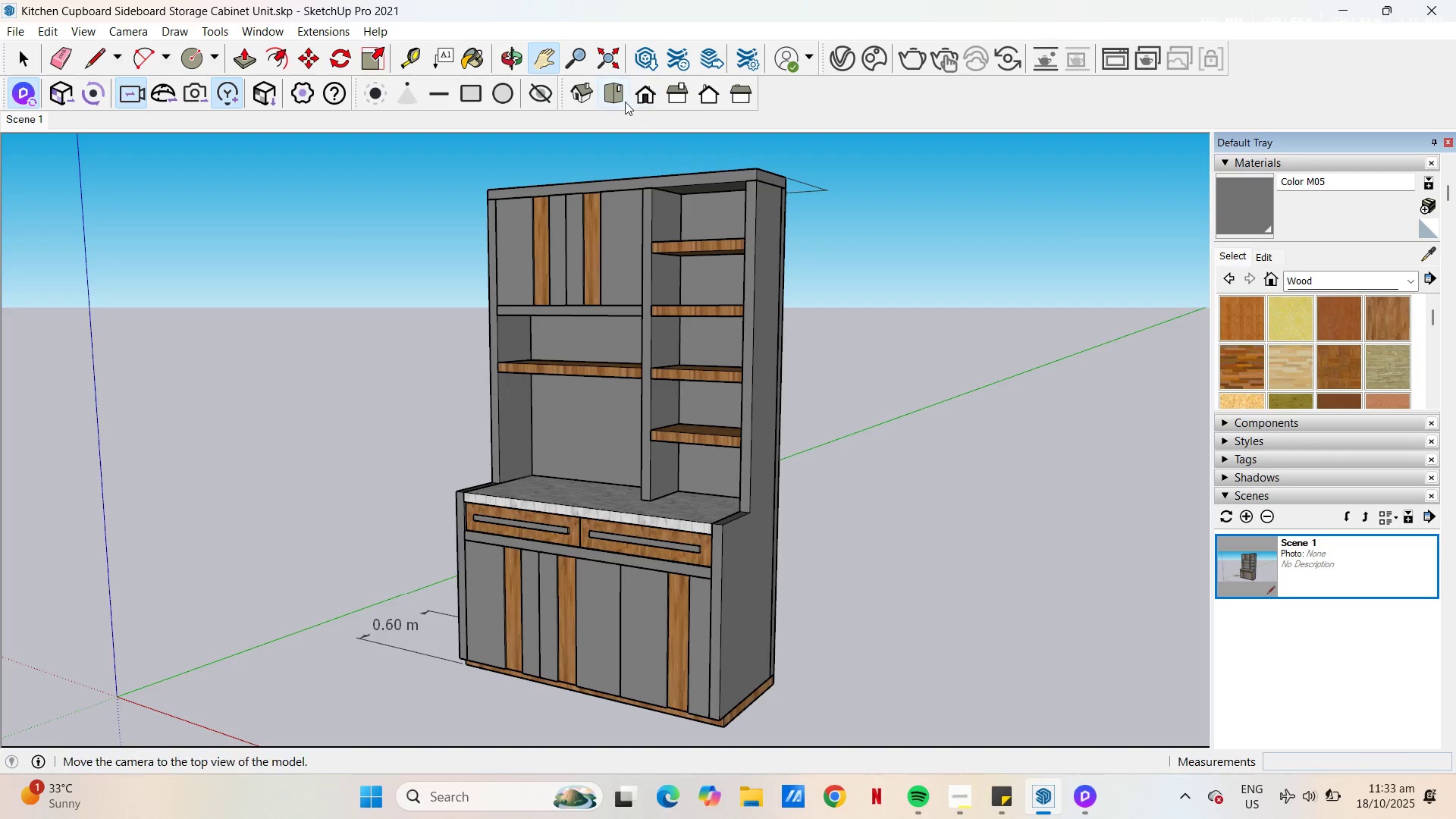 
left_click([616, 102])
 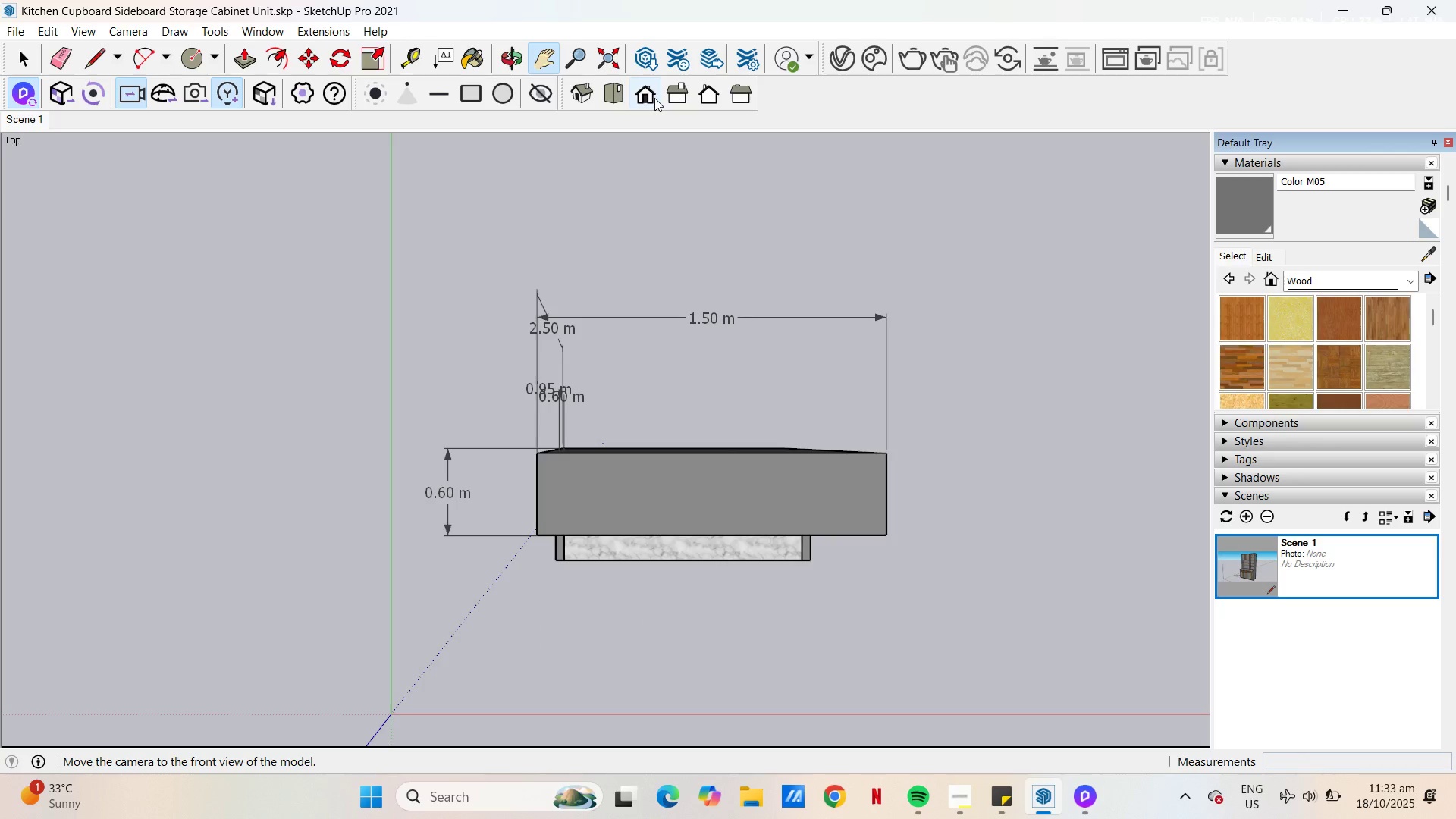 
left_click([644, 97])
 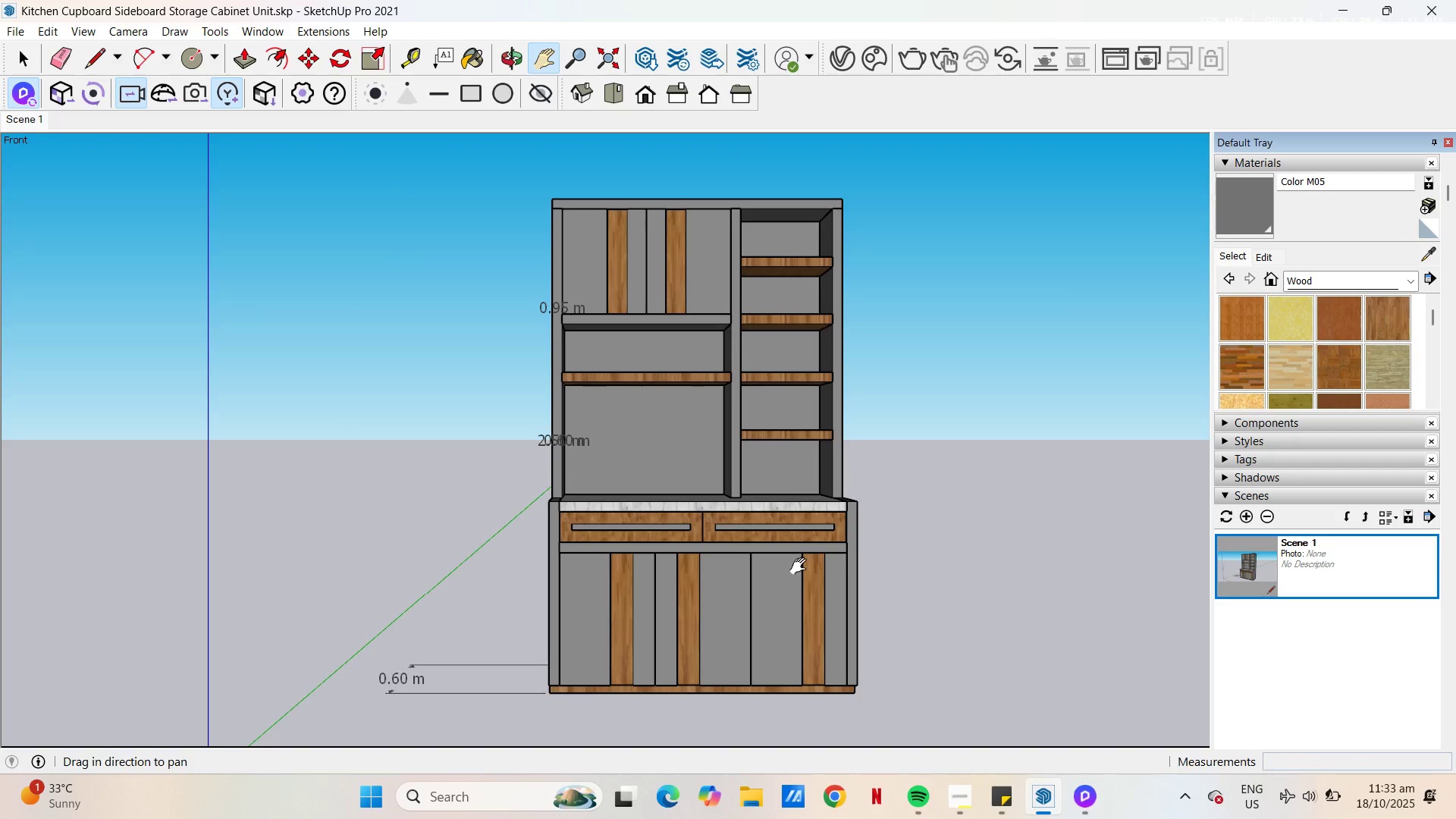 
scroll: coordinate [802, 566], scroll_direction: up, amount: 1.0
 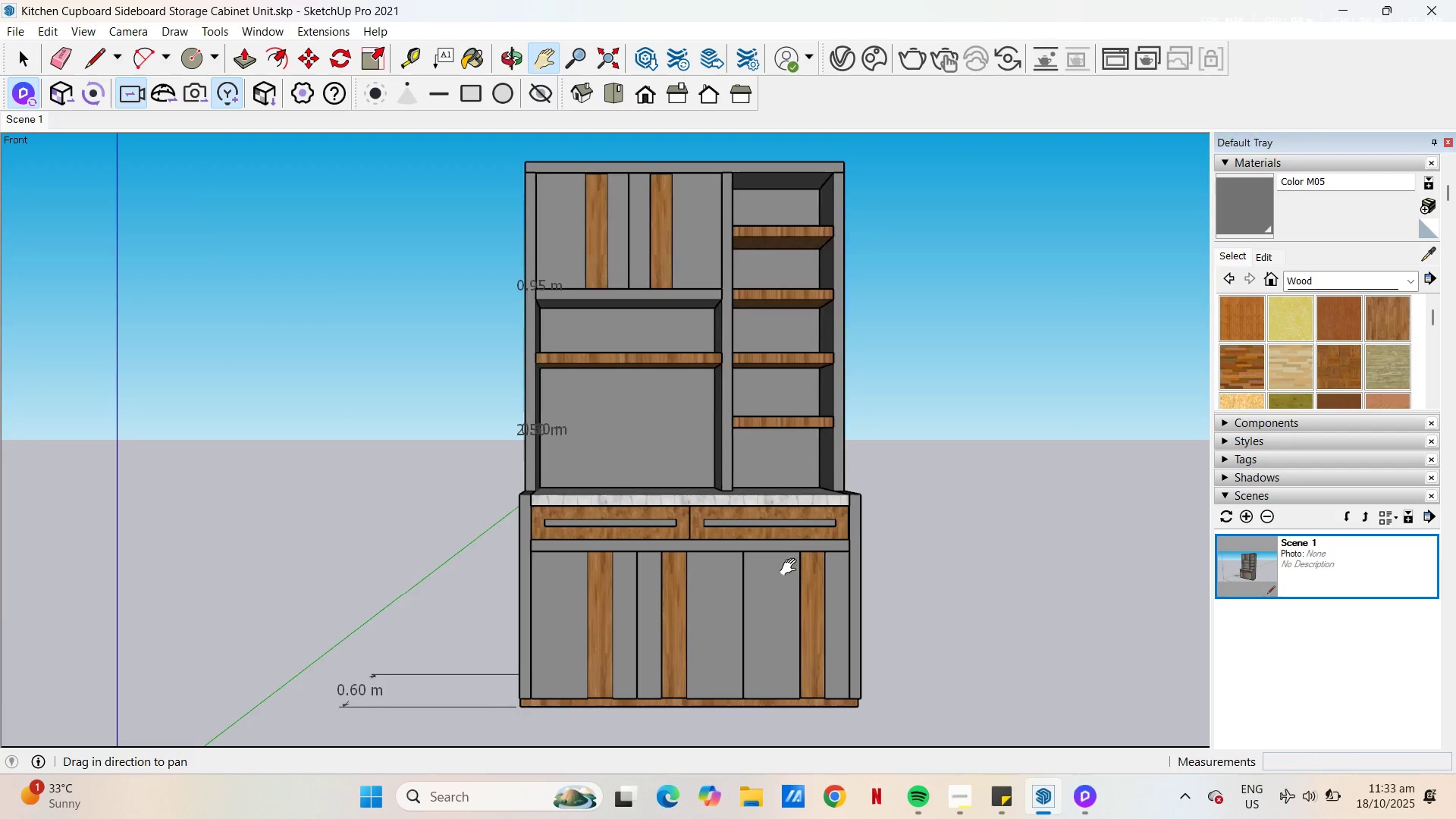 
left_click_drag(start_coordinate=[795, 566], to_coordinate=[766, 568])
 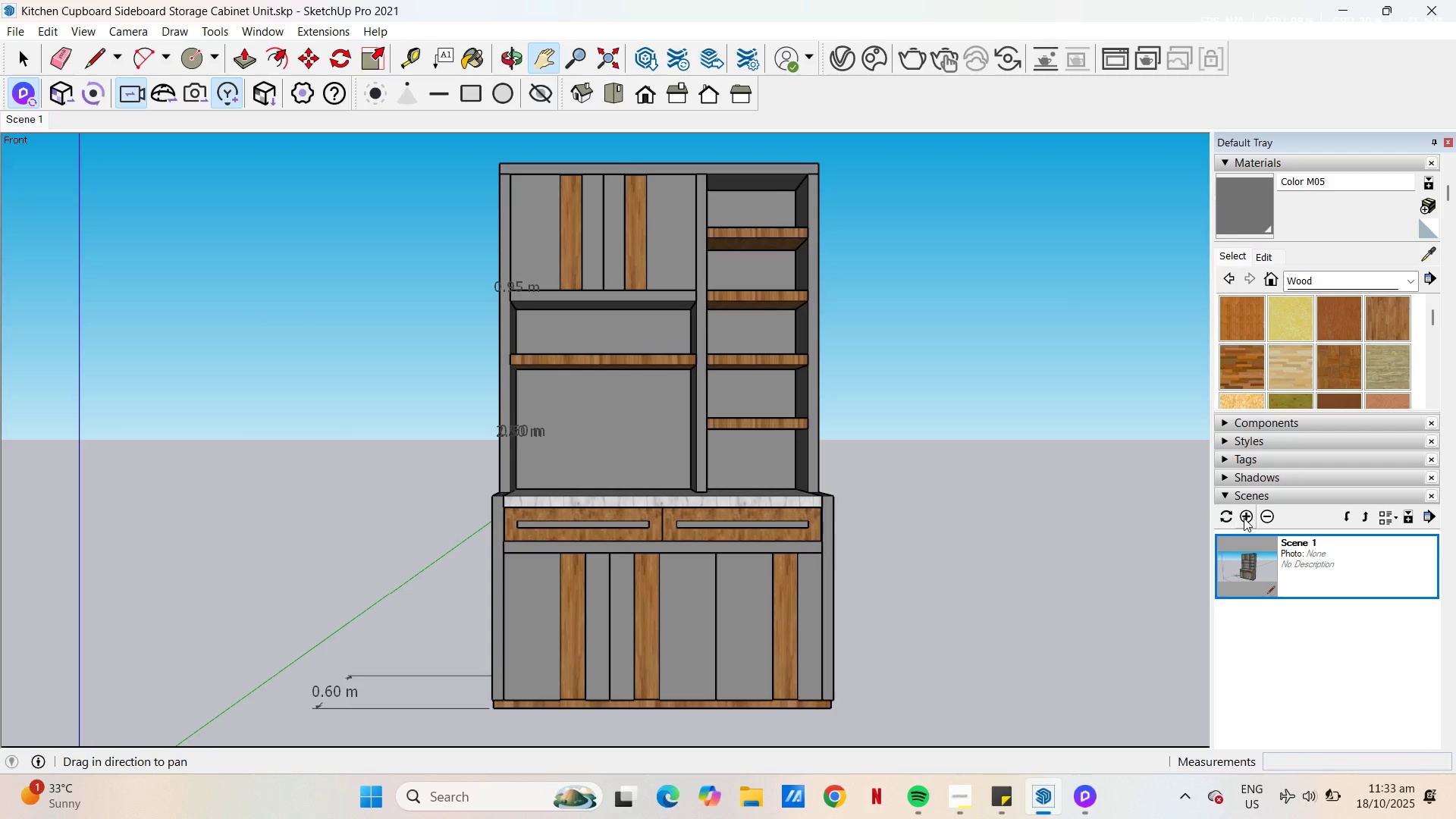 
left_click([1243, 516])
 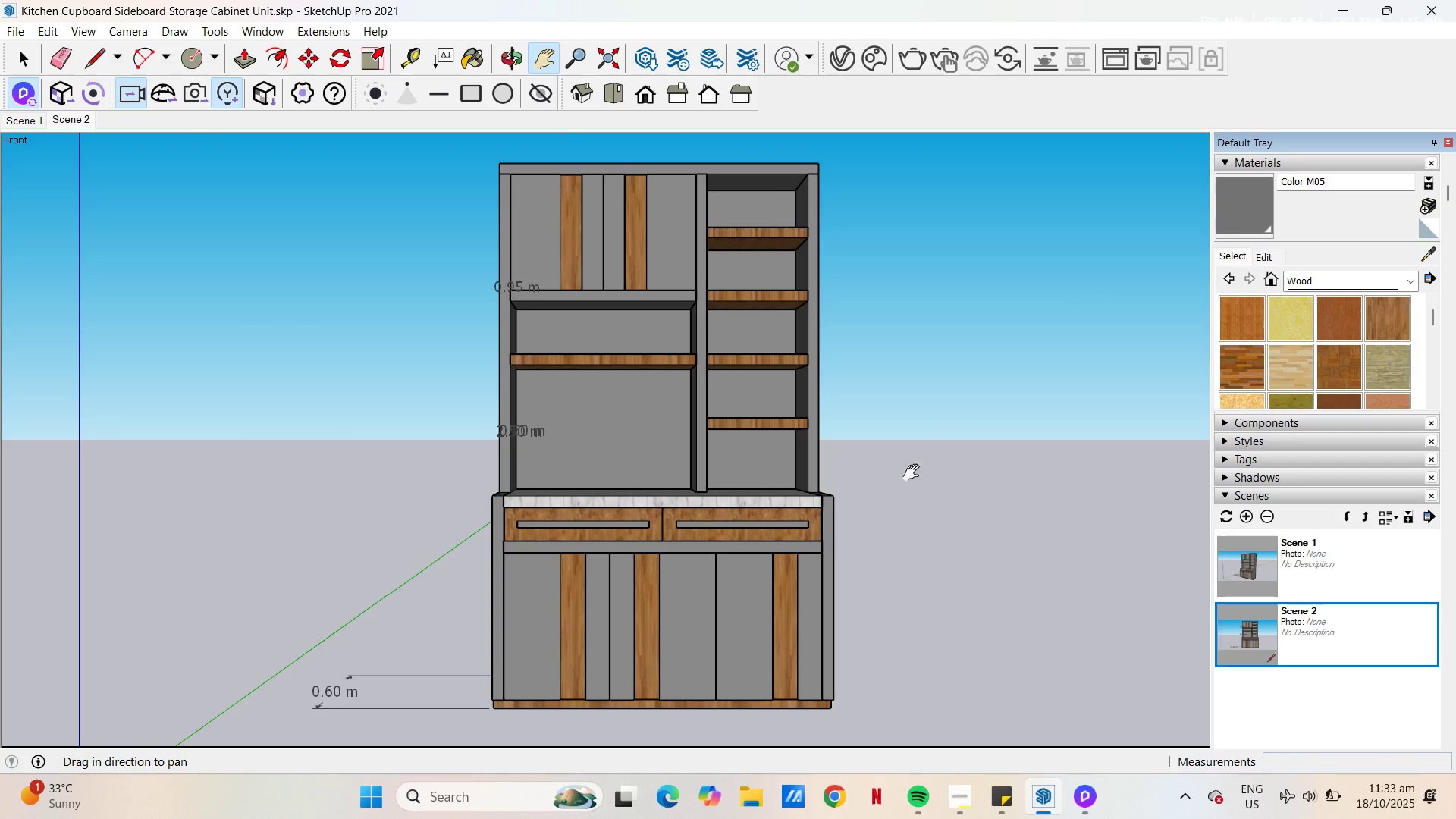 
scroll: coordinate [789, 459], scroll_direction: down, amount: 3.0
 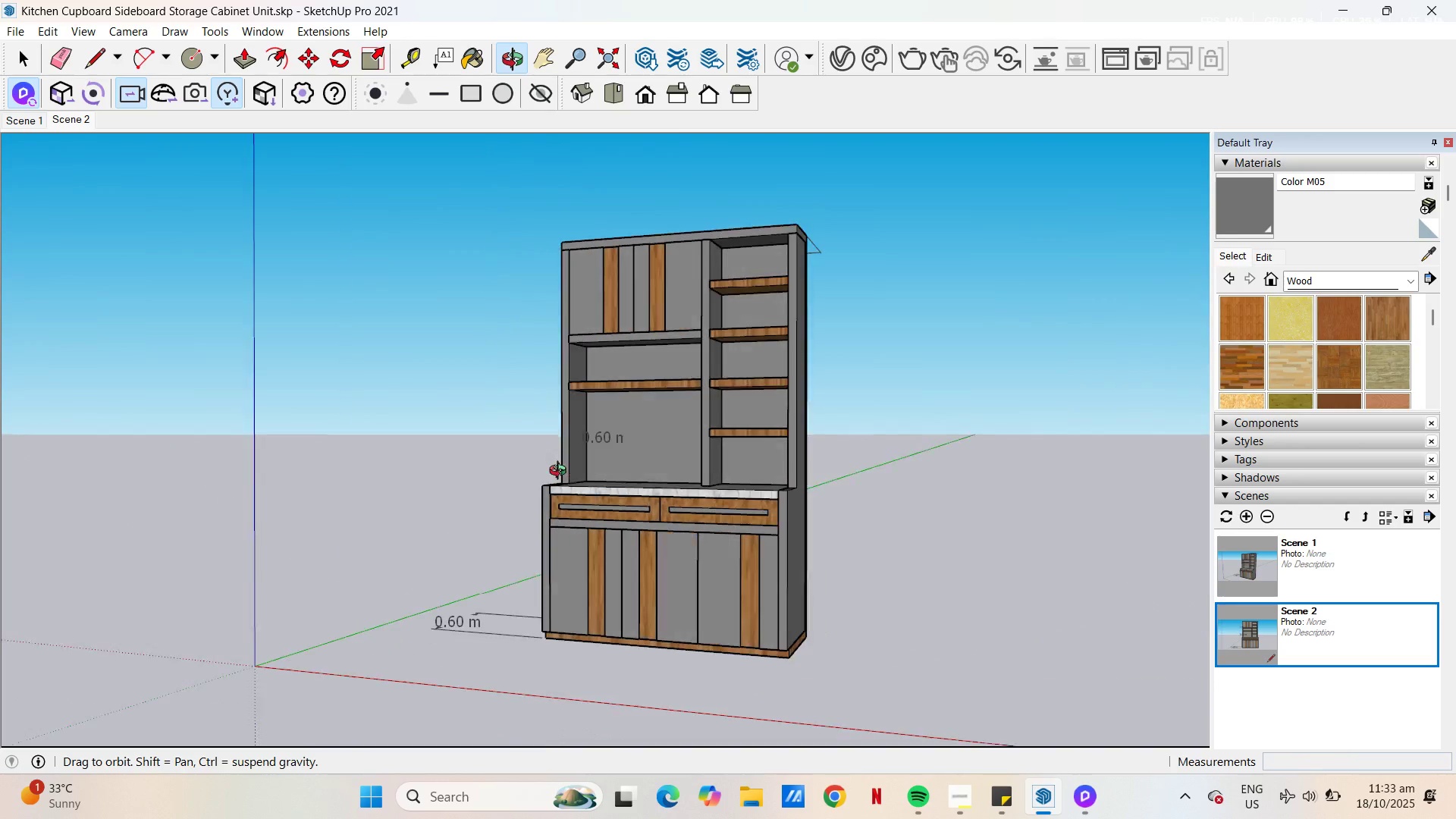 
left_click_drag(start_coordinate=[849, 475], to_coordinate=[451, 474])
 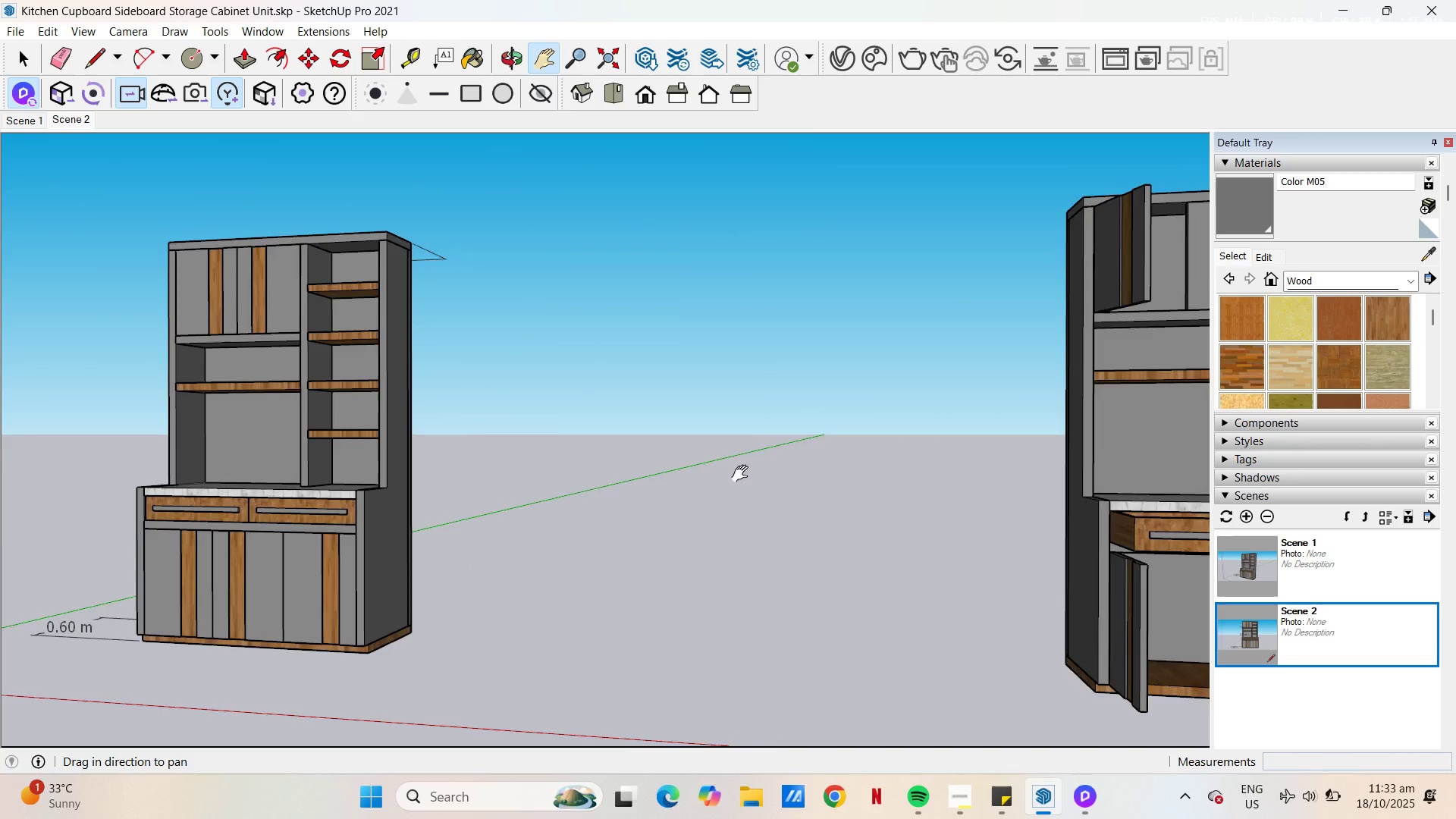 
left_click_drag(start_coordinate=[828, 471], to_coordinate=[362, 469])
 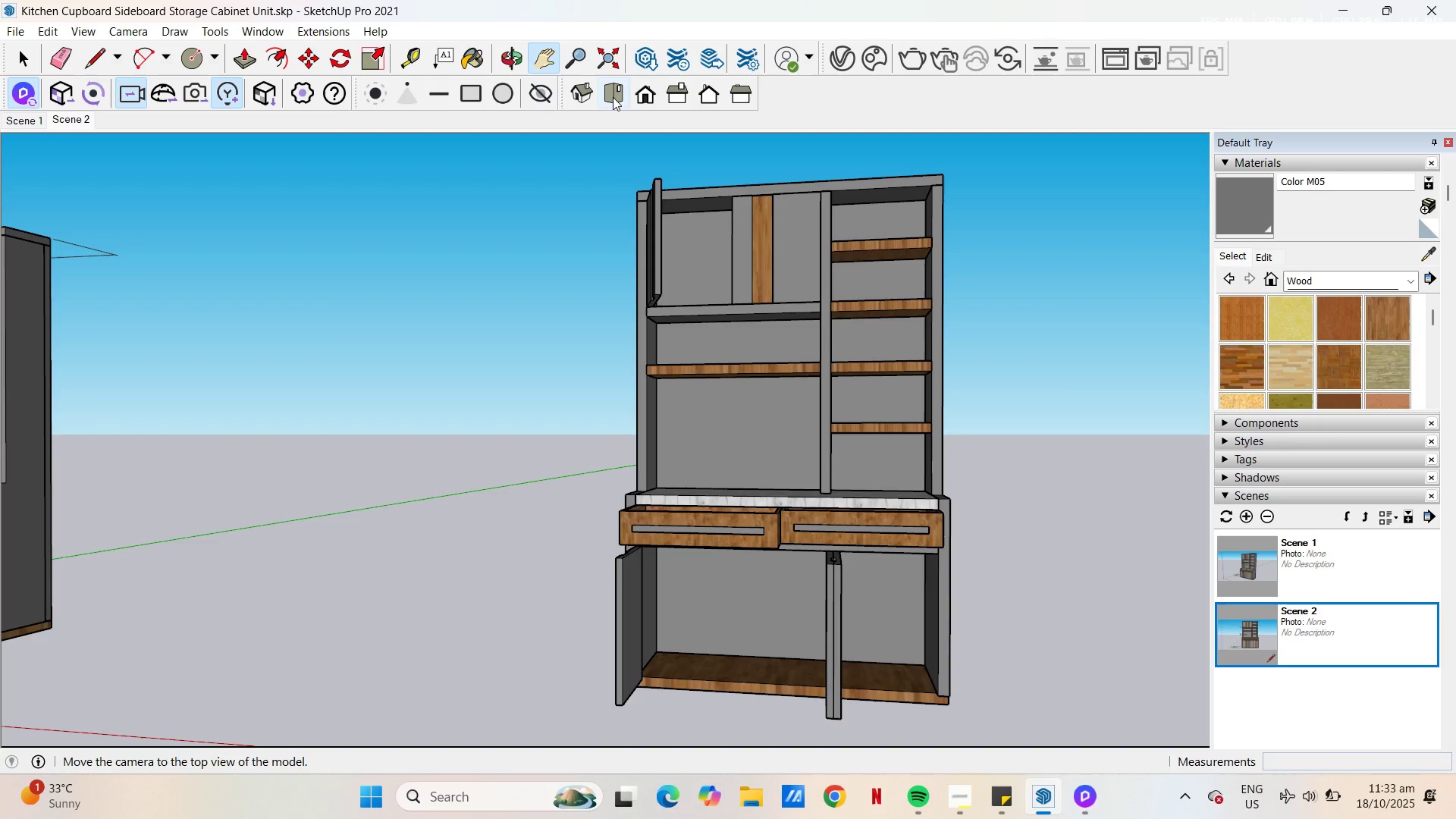 
left_click([613, 97])
 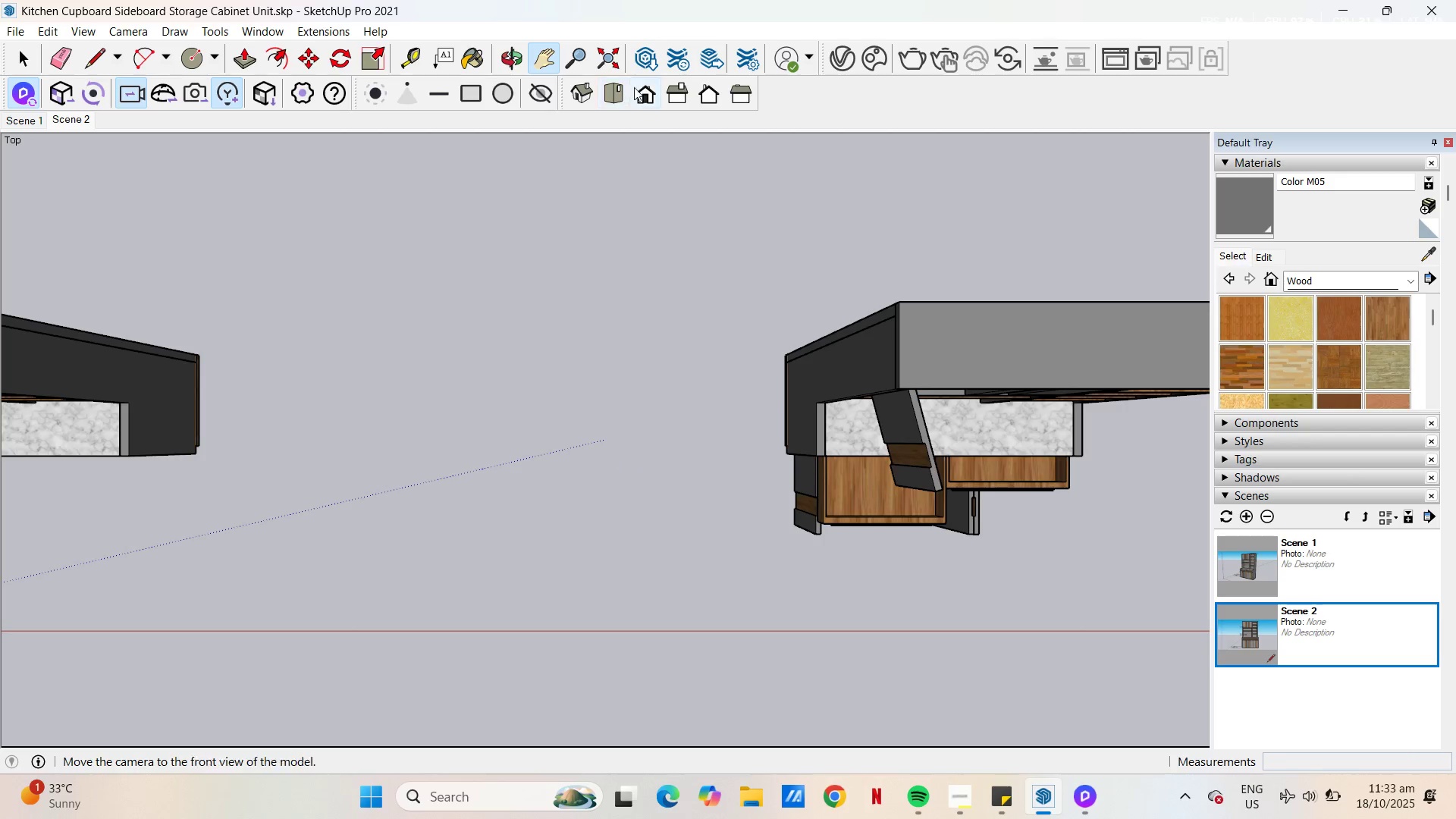 
left_click([583, 98])
 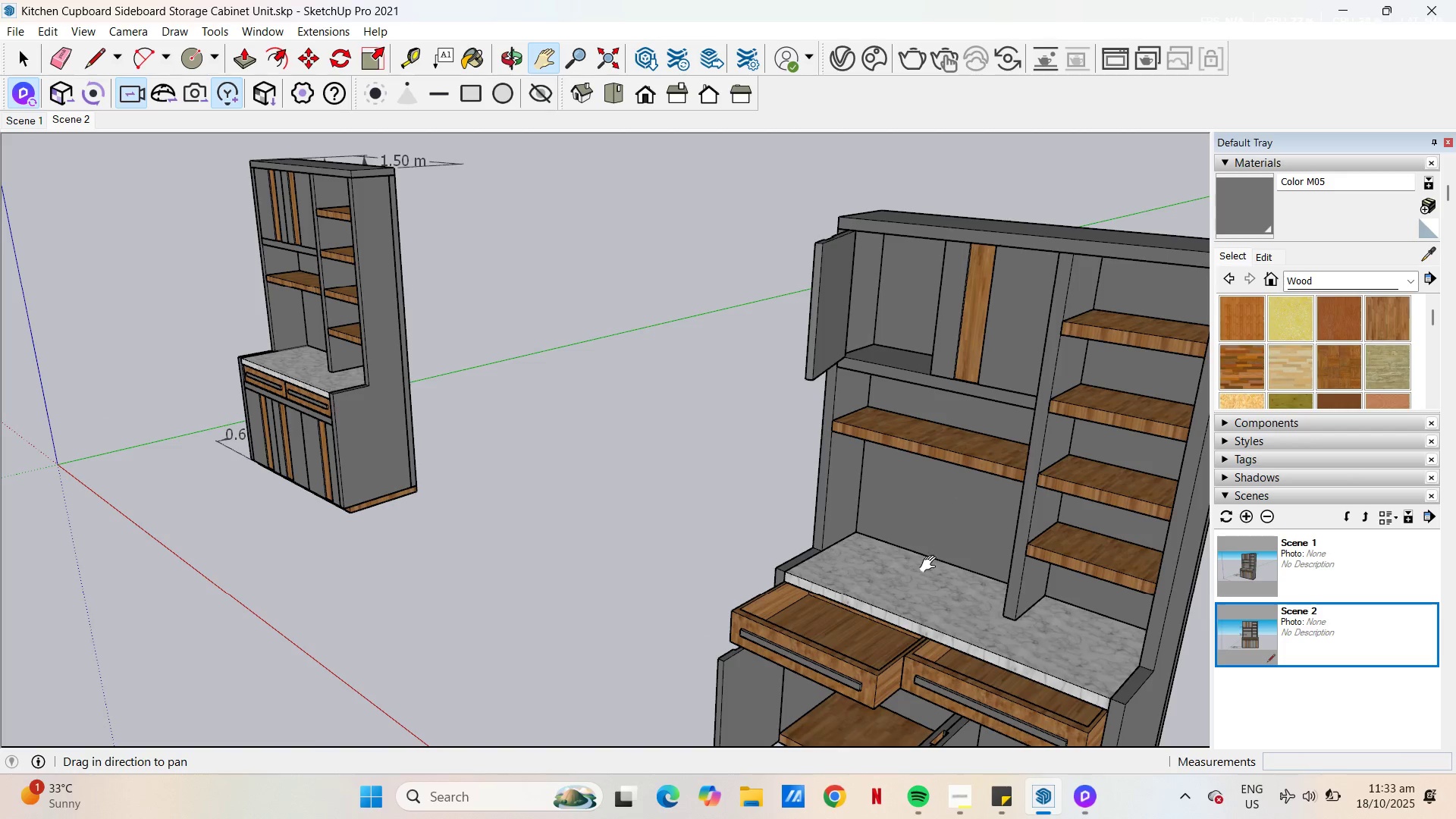 
left_click_drag(start_coordinate=[924, 560], to_coordinate=[754, 423])
 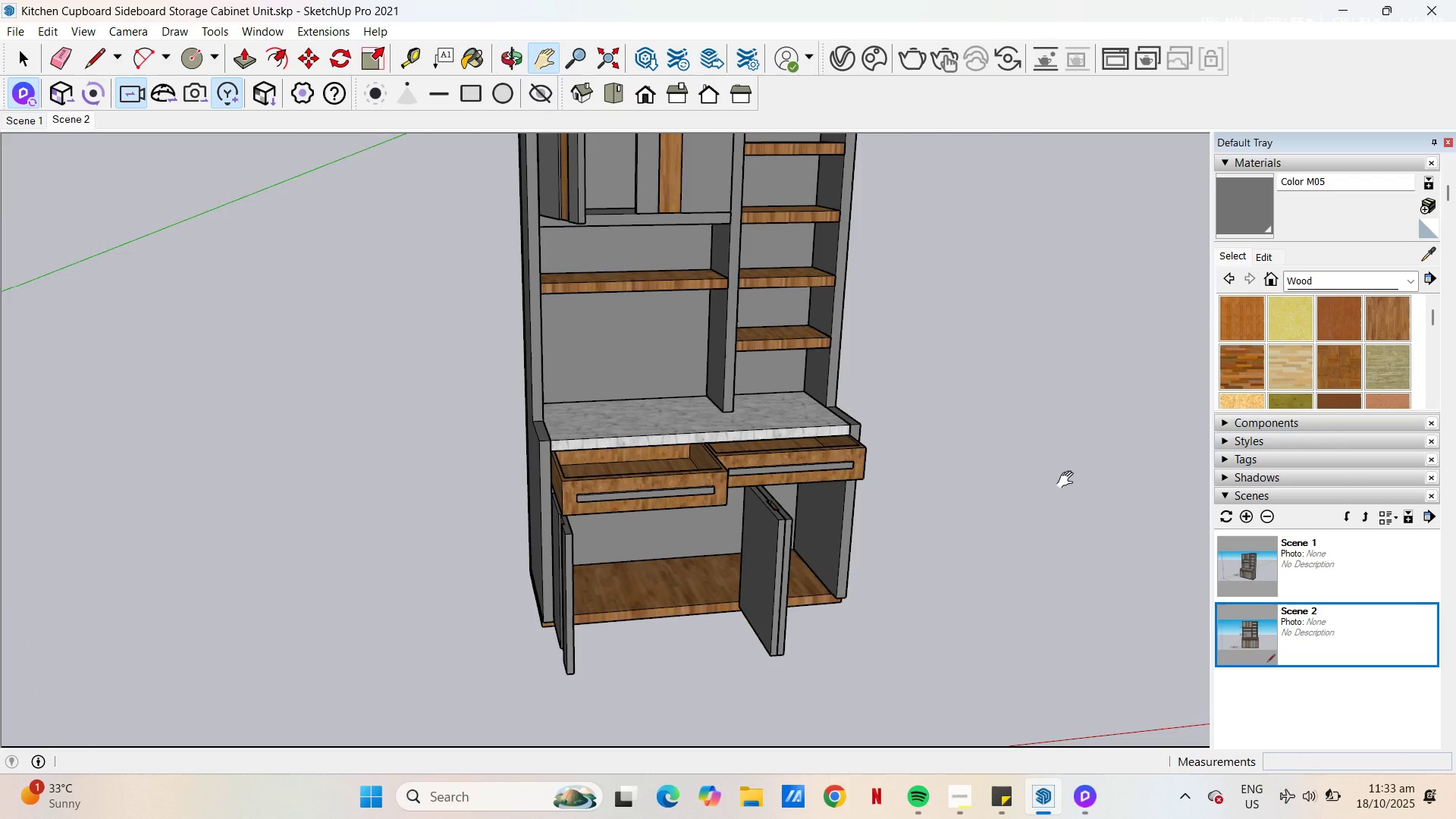 
left_click_drag(start_coordinate=[763, 479], to_coordinate=[721, 541])
 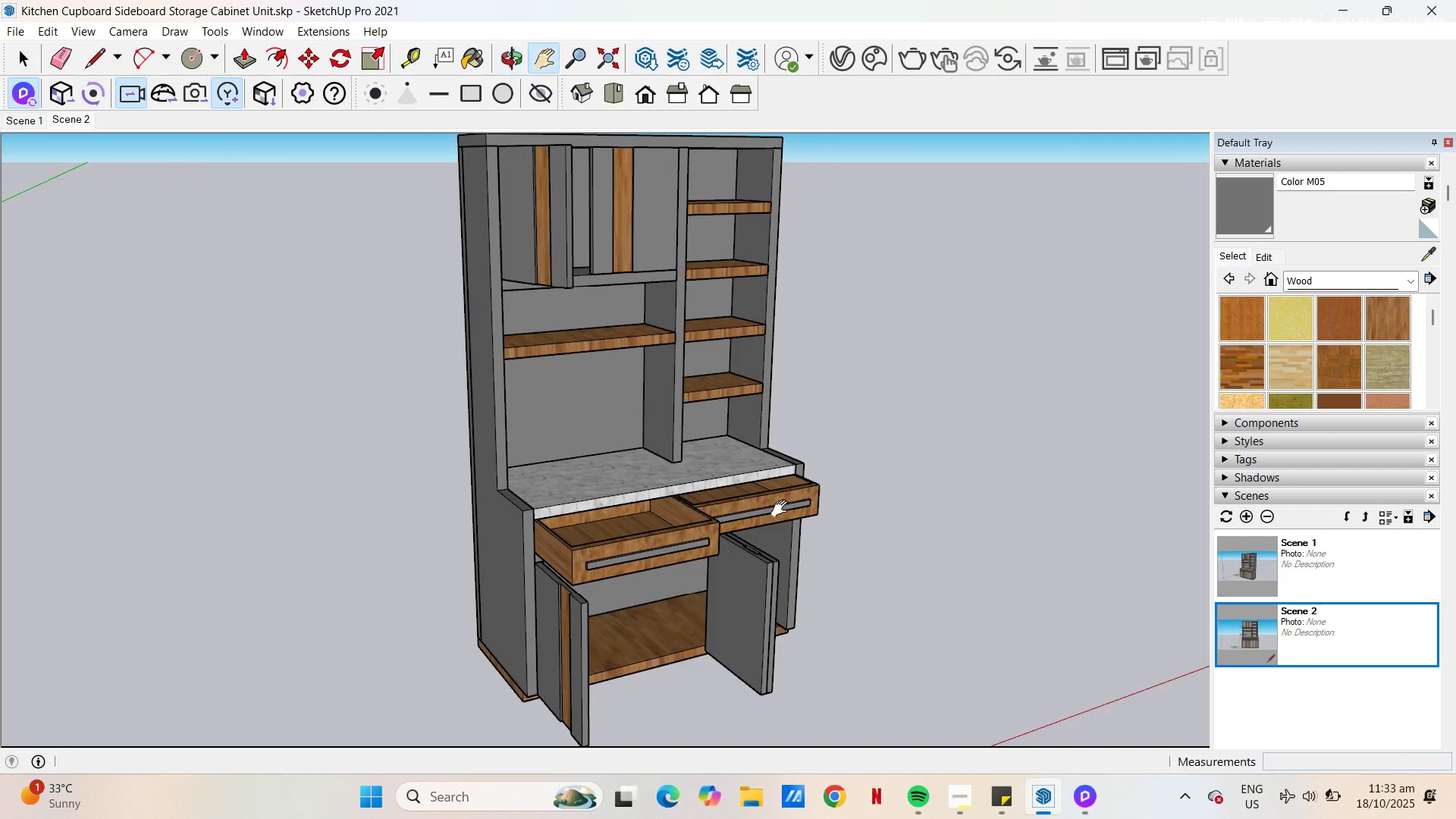 
left_click_drag(start_coordinate=[723, 513], to_coordinate=[805, 522])
 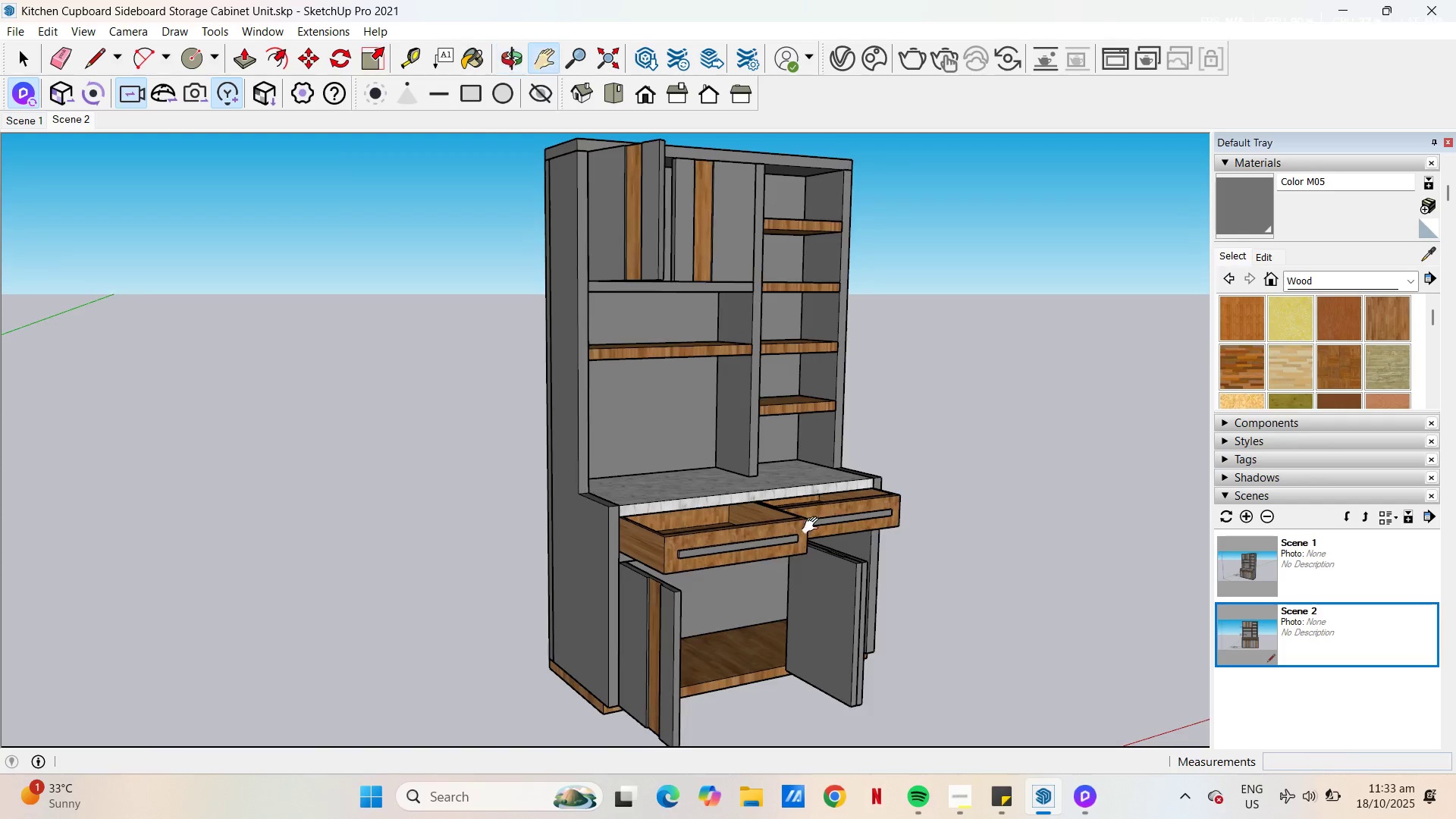 
scroll: coordinate [780, 552], scroll_direction: down, amount: 1.0
 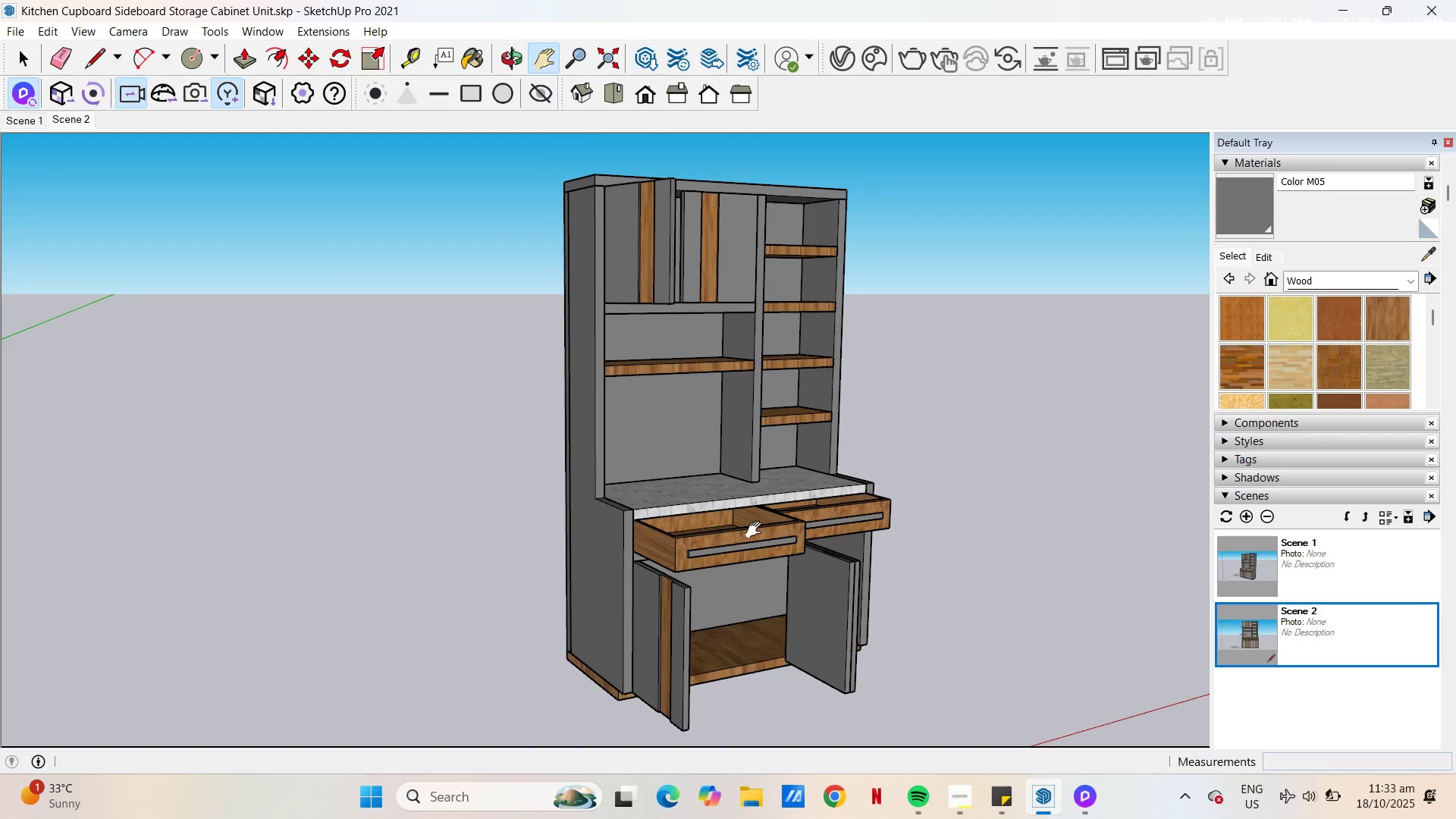 
left_click_drag(start_coordinate=[756, 530], to_coordinate=[739, 532])
 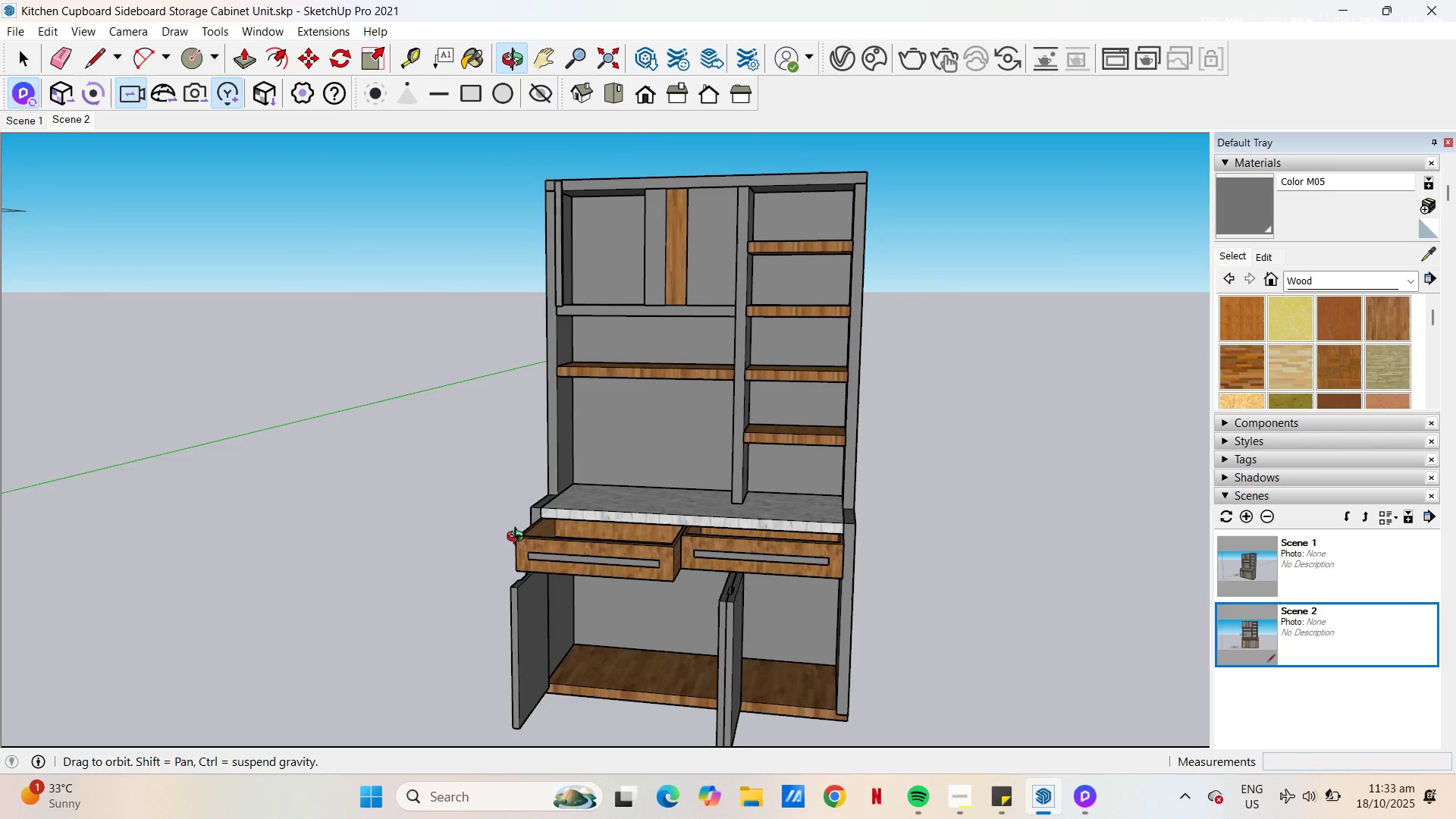 
left_click_drag(start_coordinate=[638, 530], to_coordinate=[566, 524])
 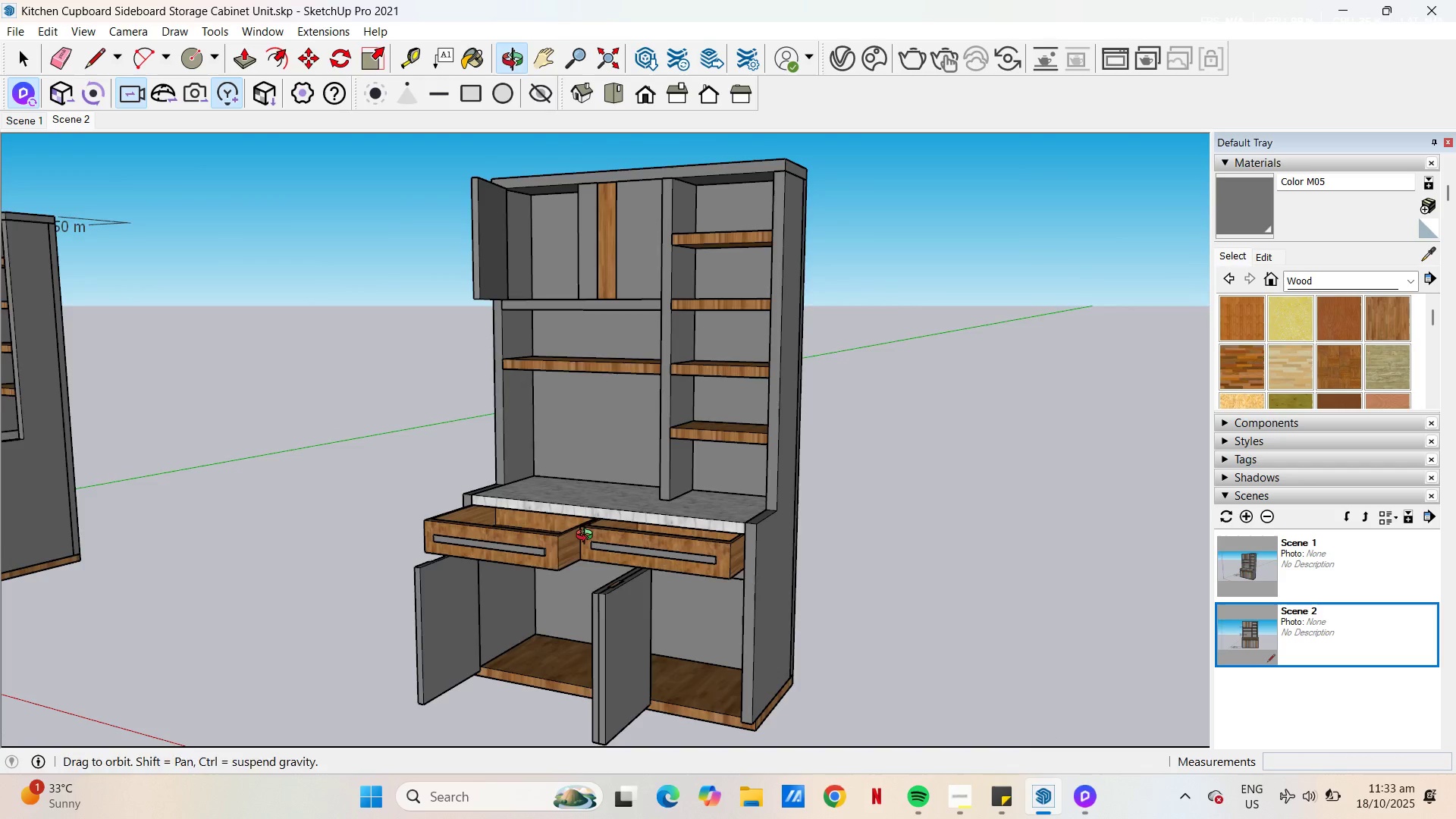 
left_click_drag(start_coordinate=[701, 532], to_coordinate=[639, 523])
 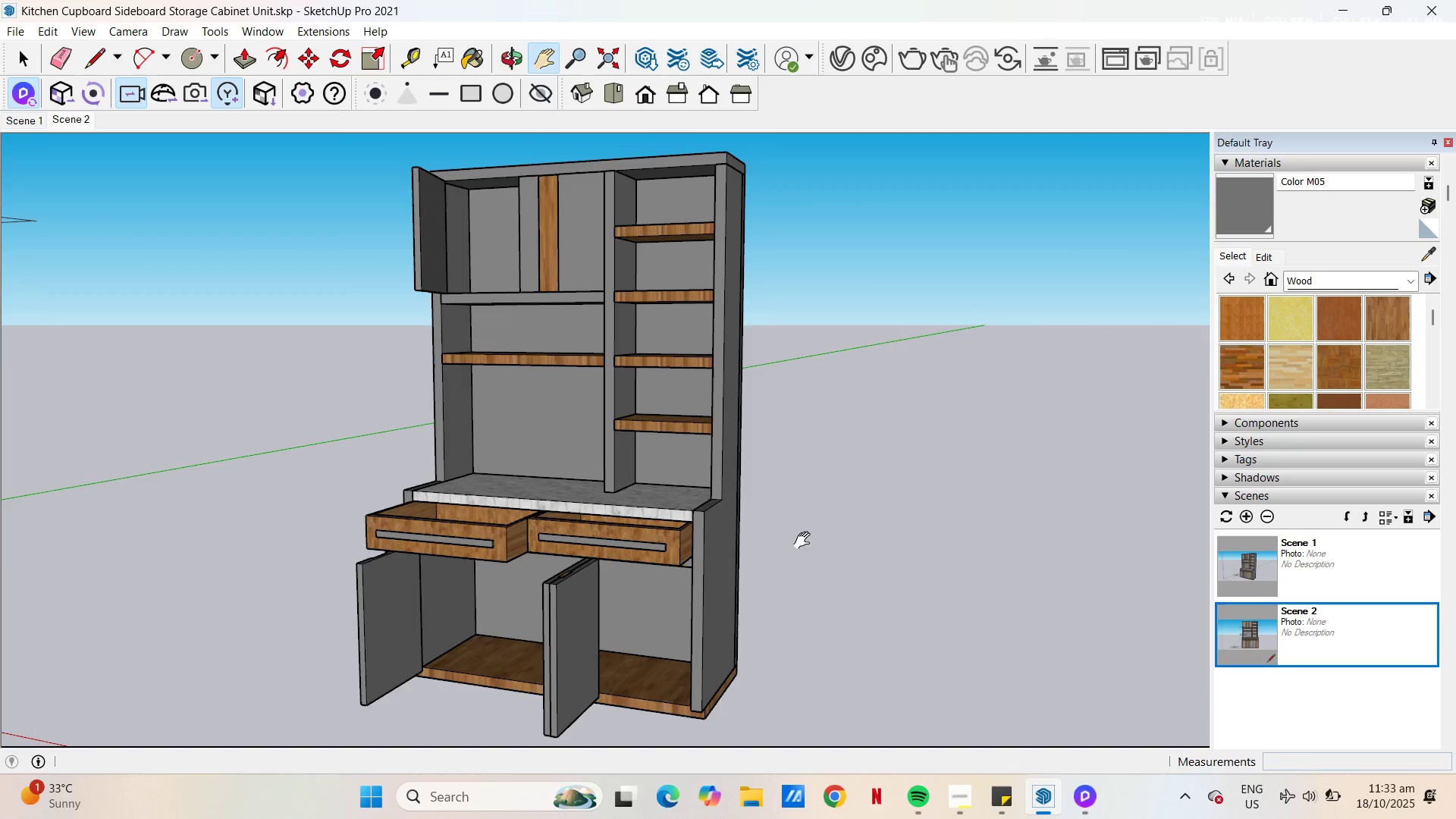 
left_click([1246, 516])
 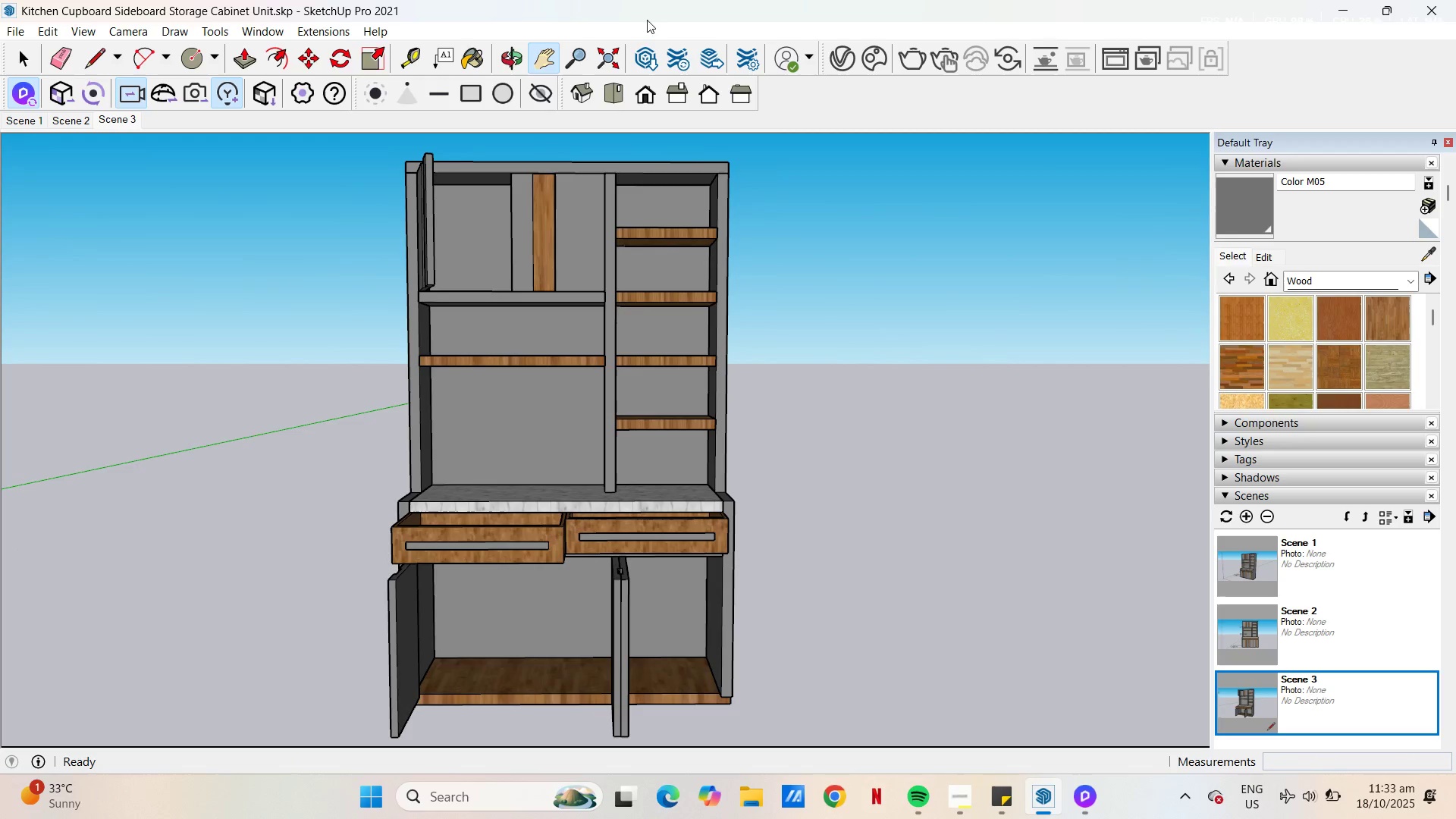 
left_click([616, 102])
 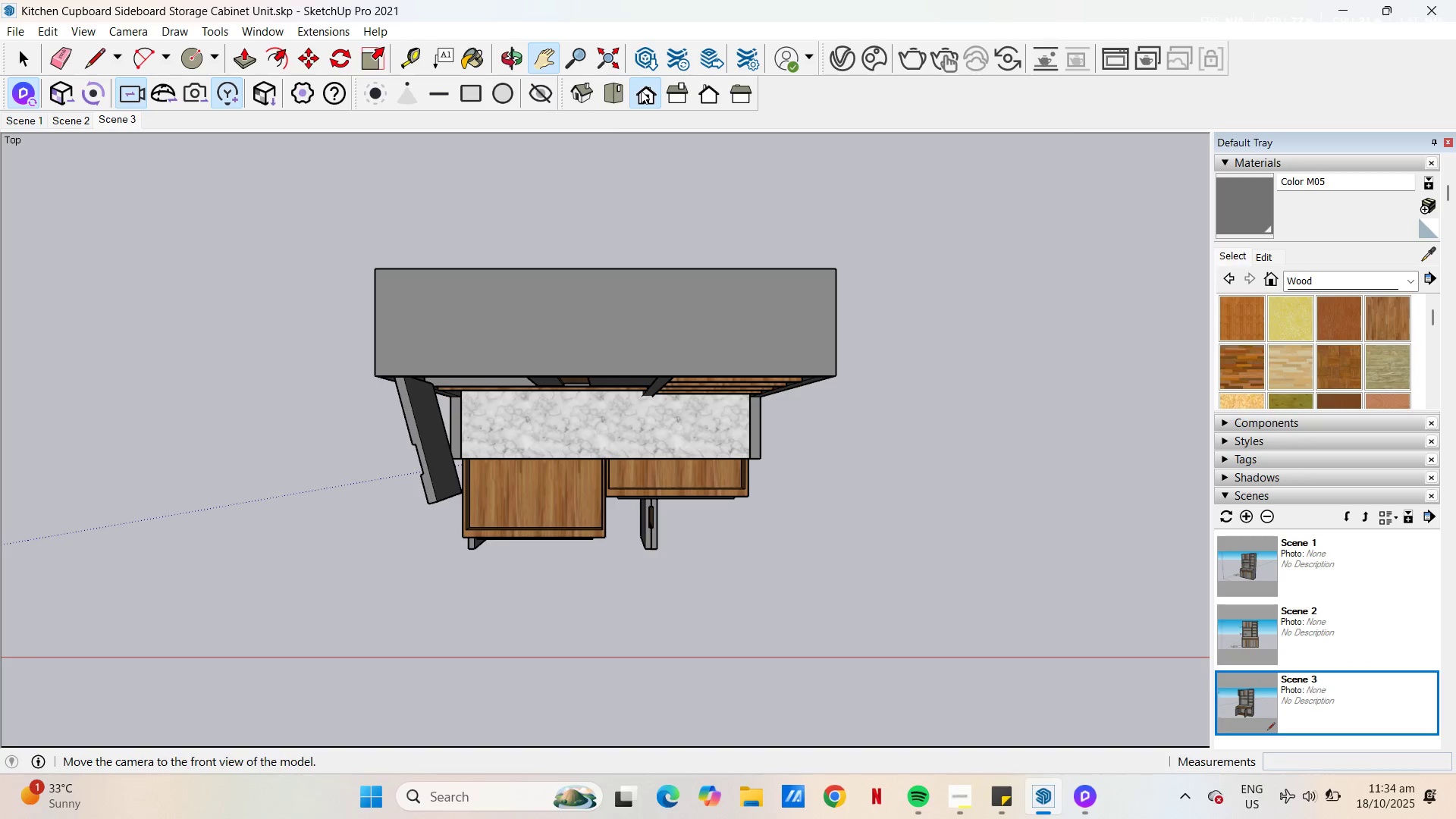 
left_click([641, 90])
 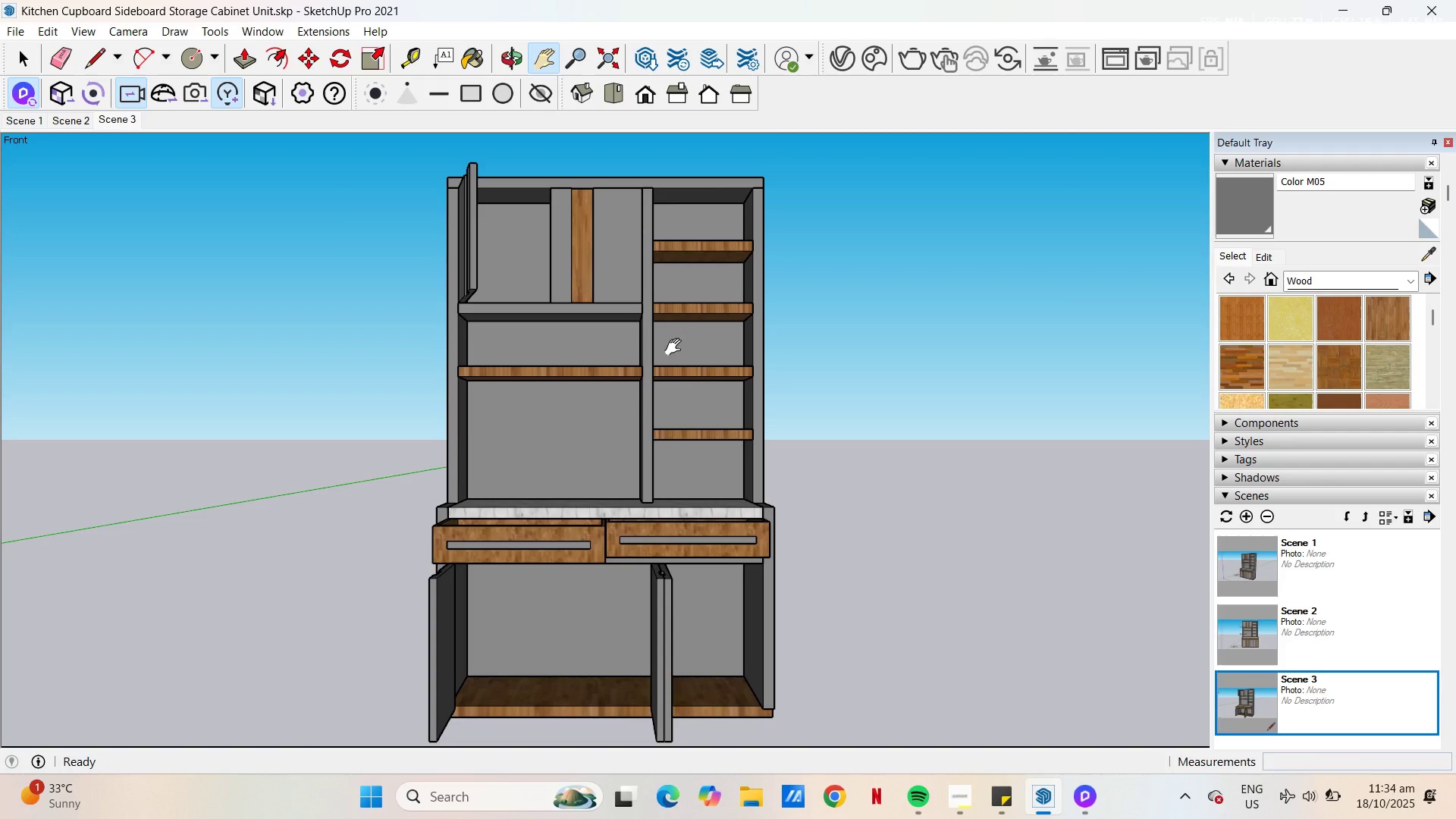 
left_click_drag(start_coordinate=[718, 384], to_coordinate=[720, 373])
 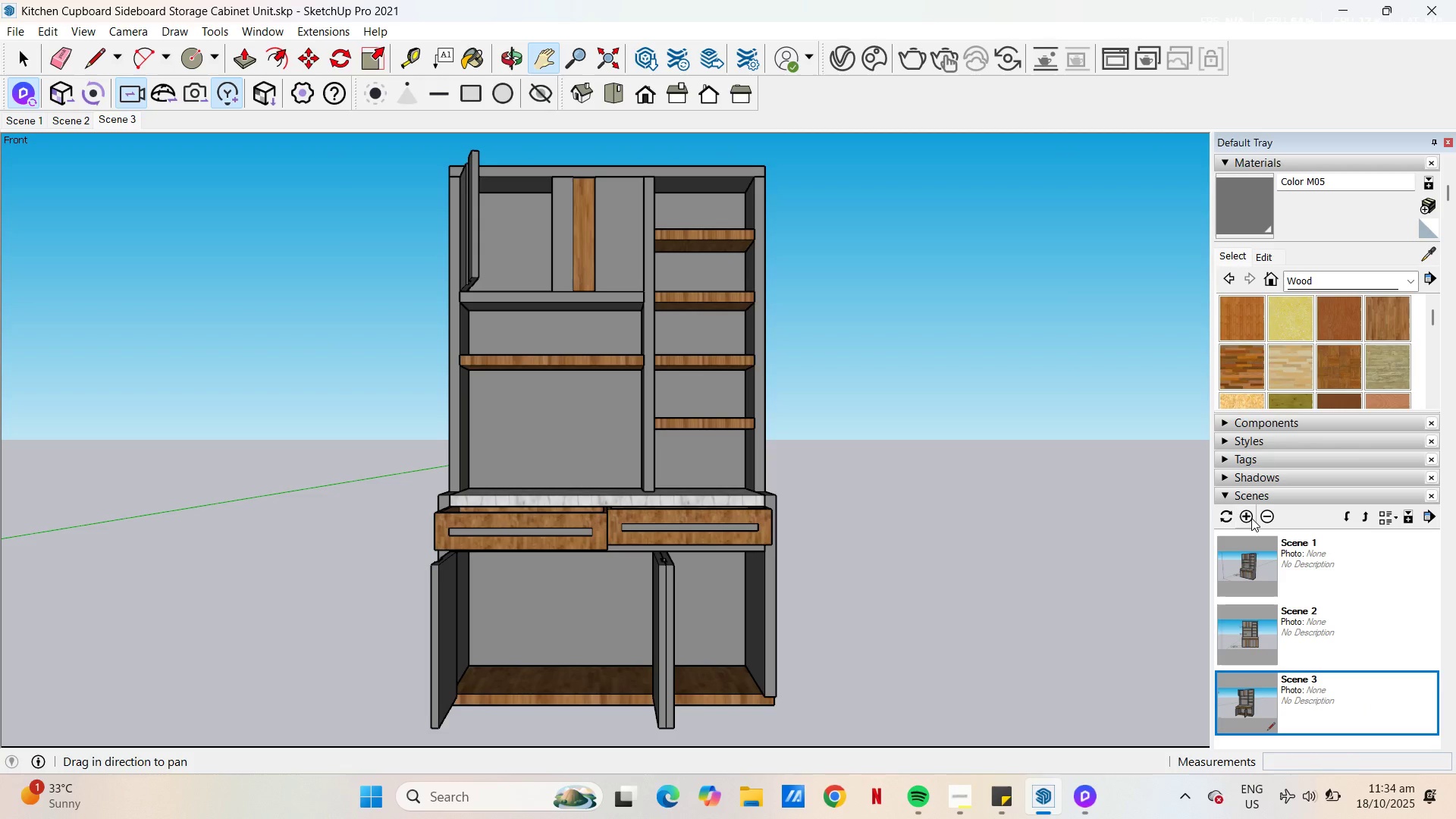 
left_click([1250, 518])
 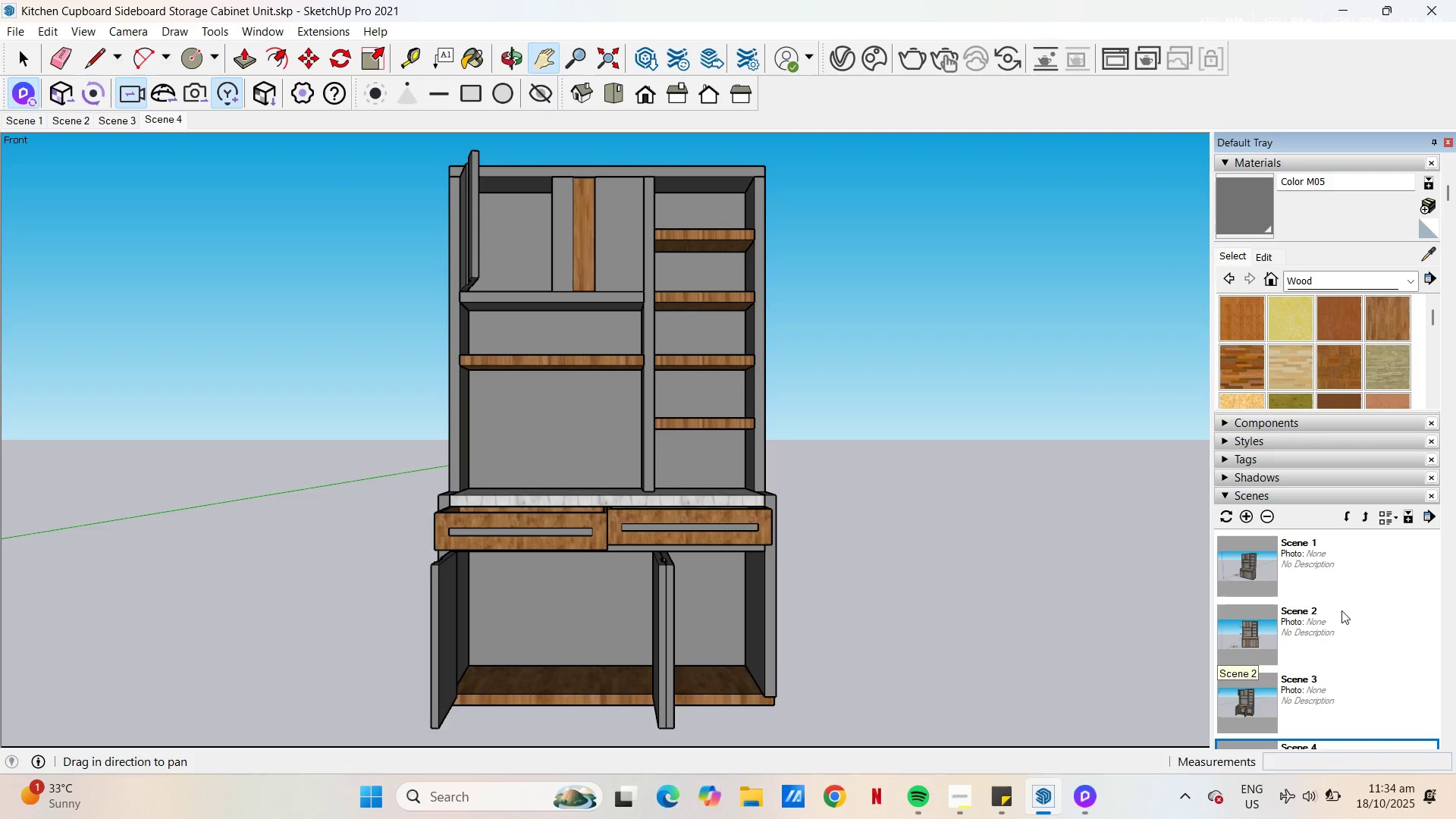 
scroll: coordinate [1351, 619], scroll_direction: down, amount: 2.0
 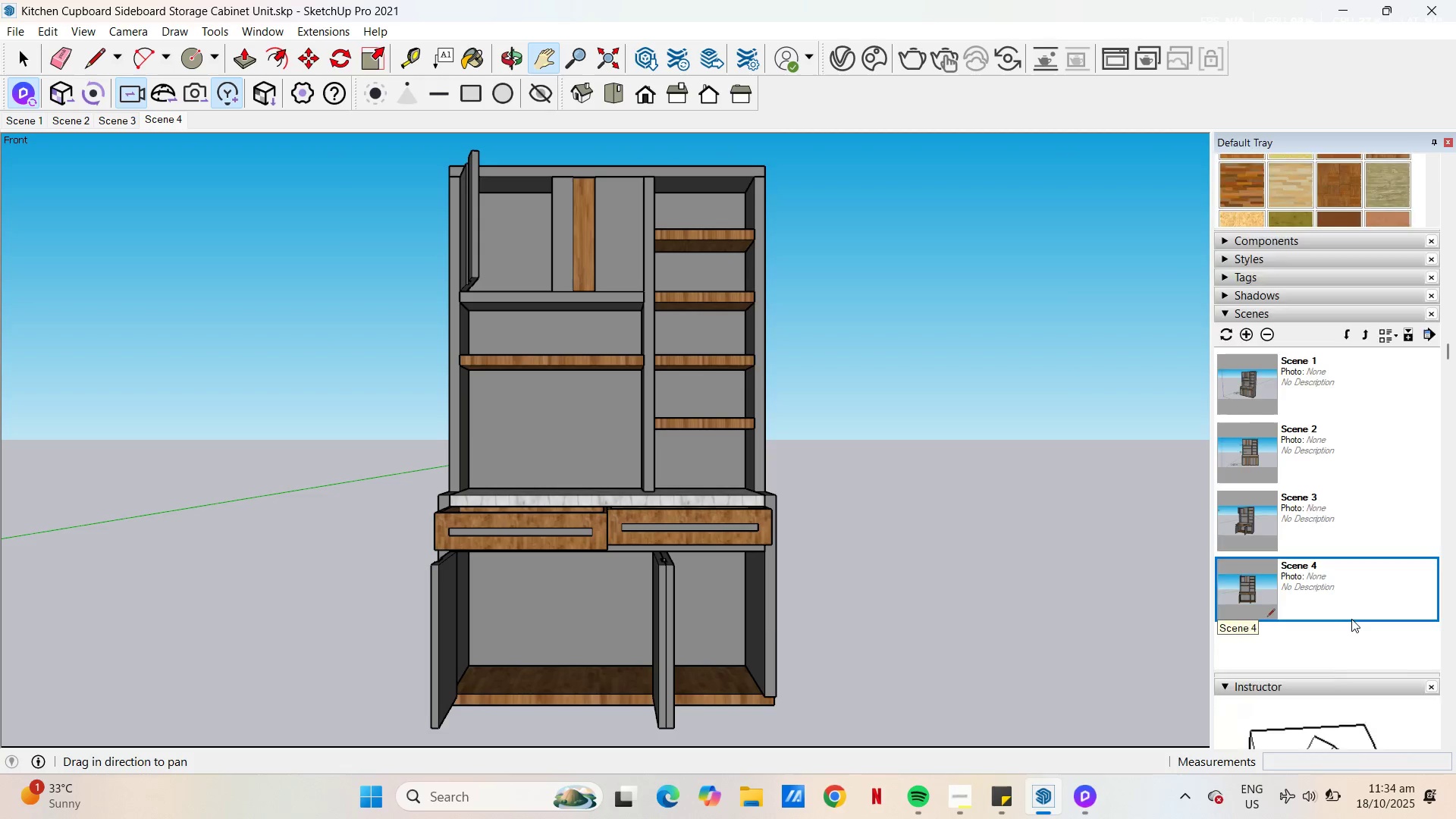 
scroll: coordinate [1351, 619], scroll_direction: up, amount: 2.0
 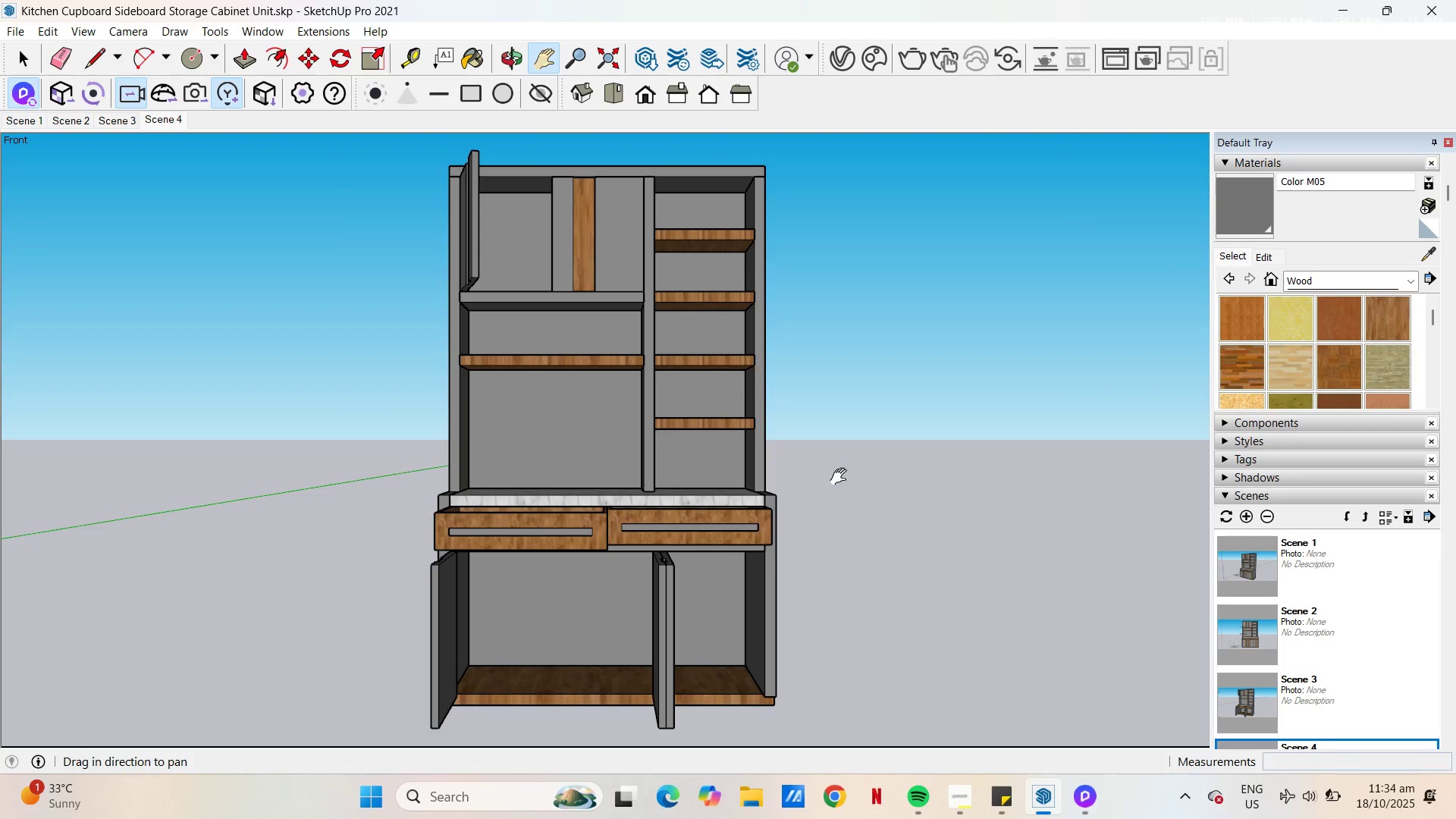 
left_click_drag(start_coordinate=[864, 489], to_coordinate=[868, 505])
 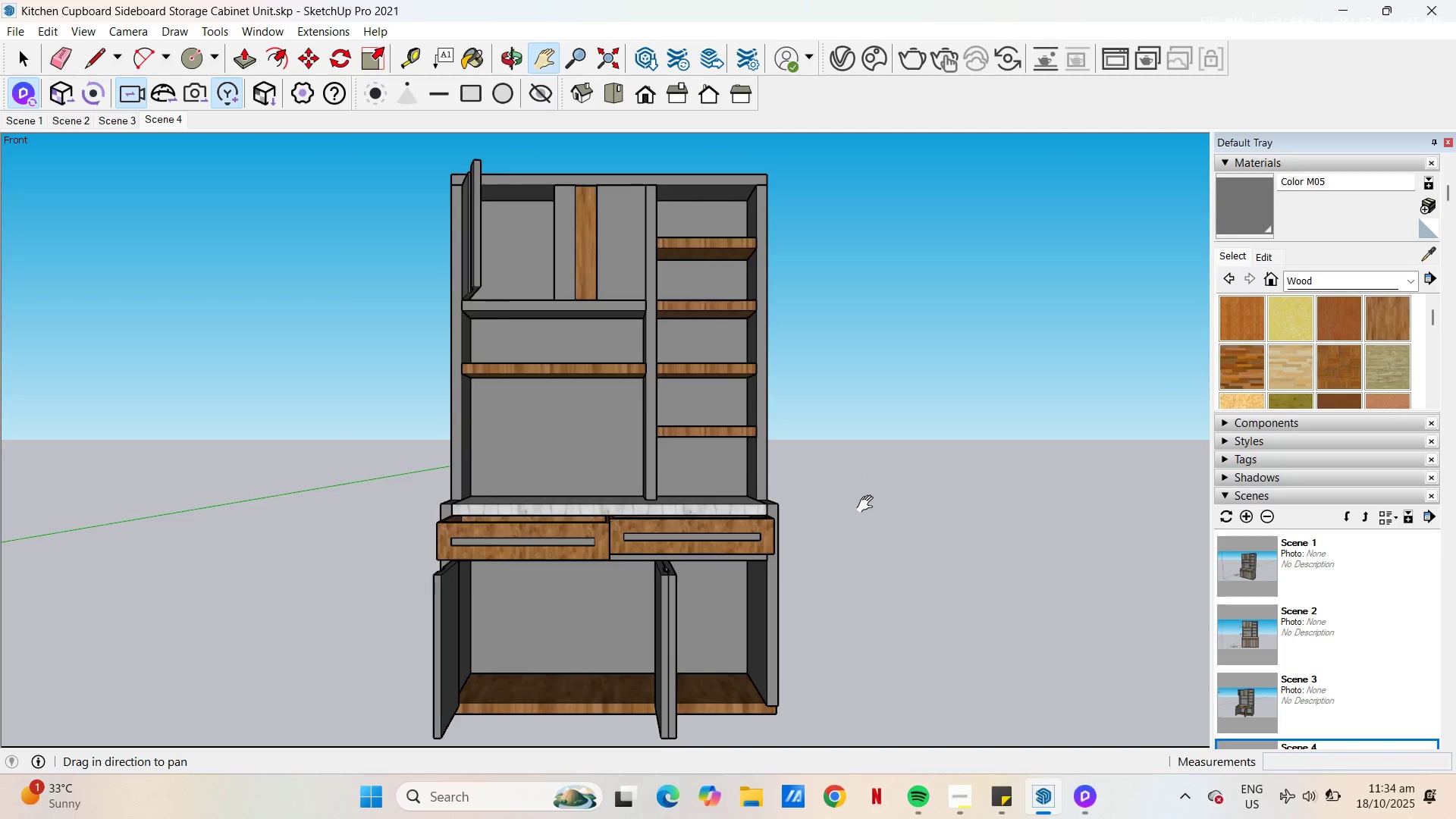 
scroll: coordinate [868, 504], scroll_direction: down, amount: 1.0
 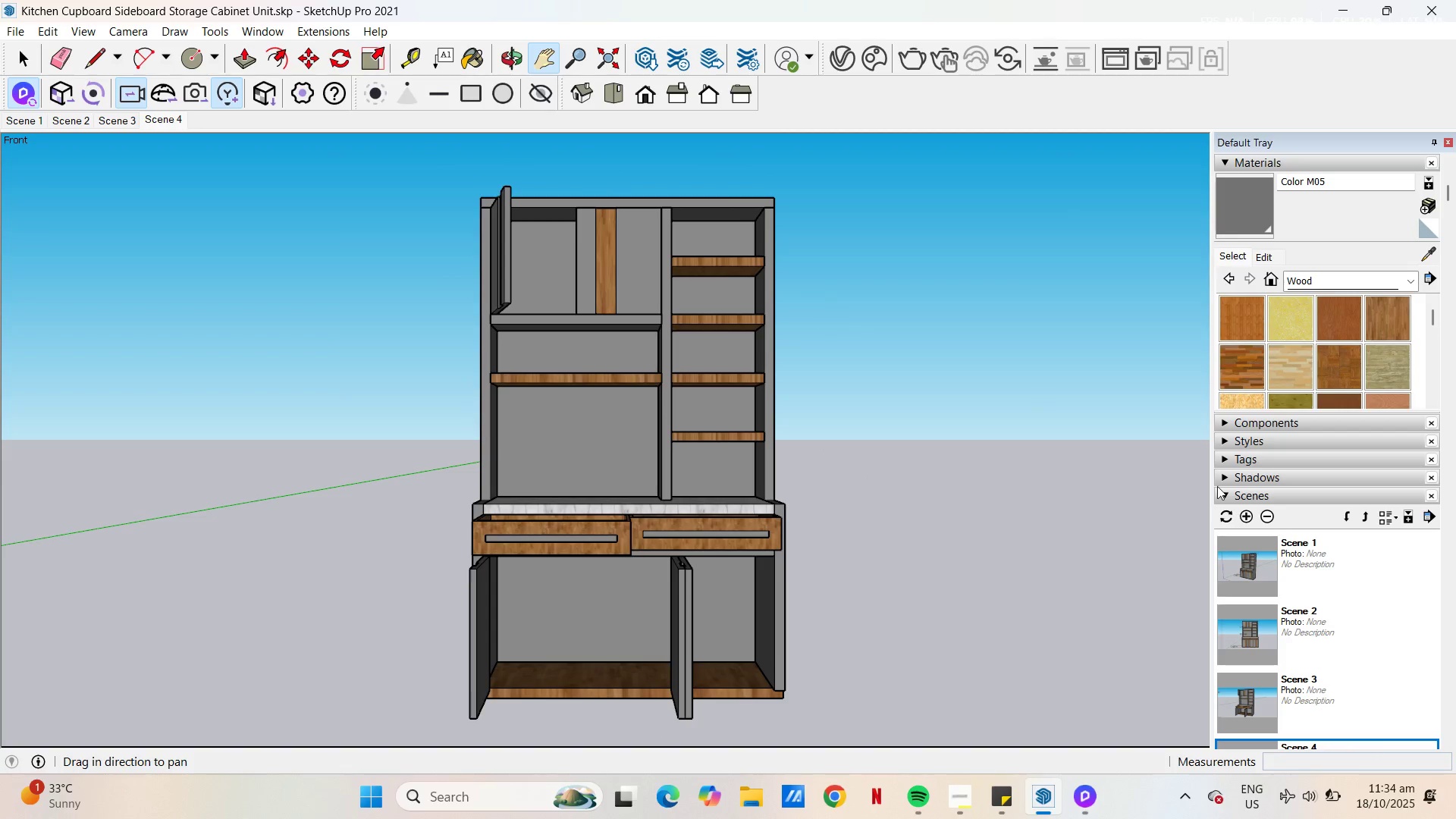 
left_click([1232, 561])
 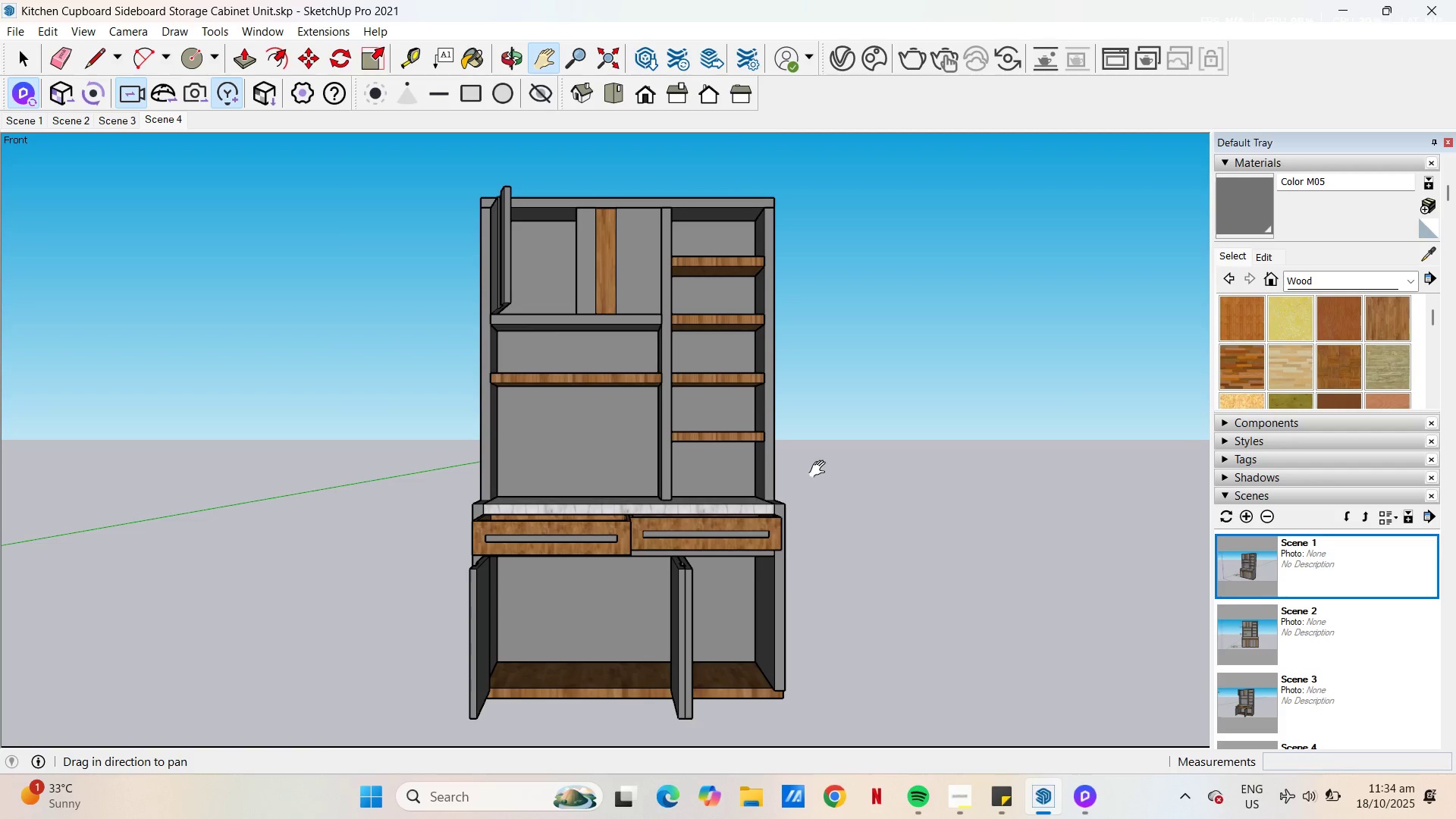 
scroll: coordinate [893, 494], scroll_direction: down, amount: 7.0
 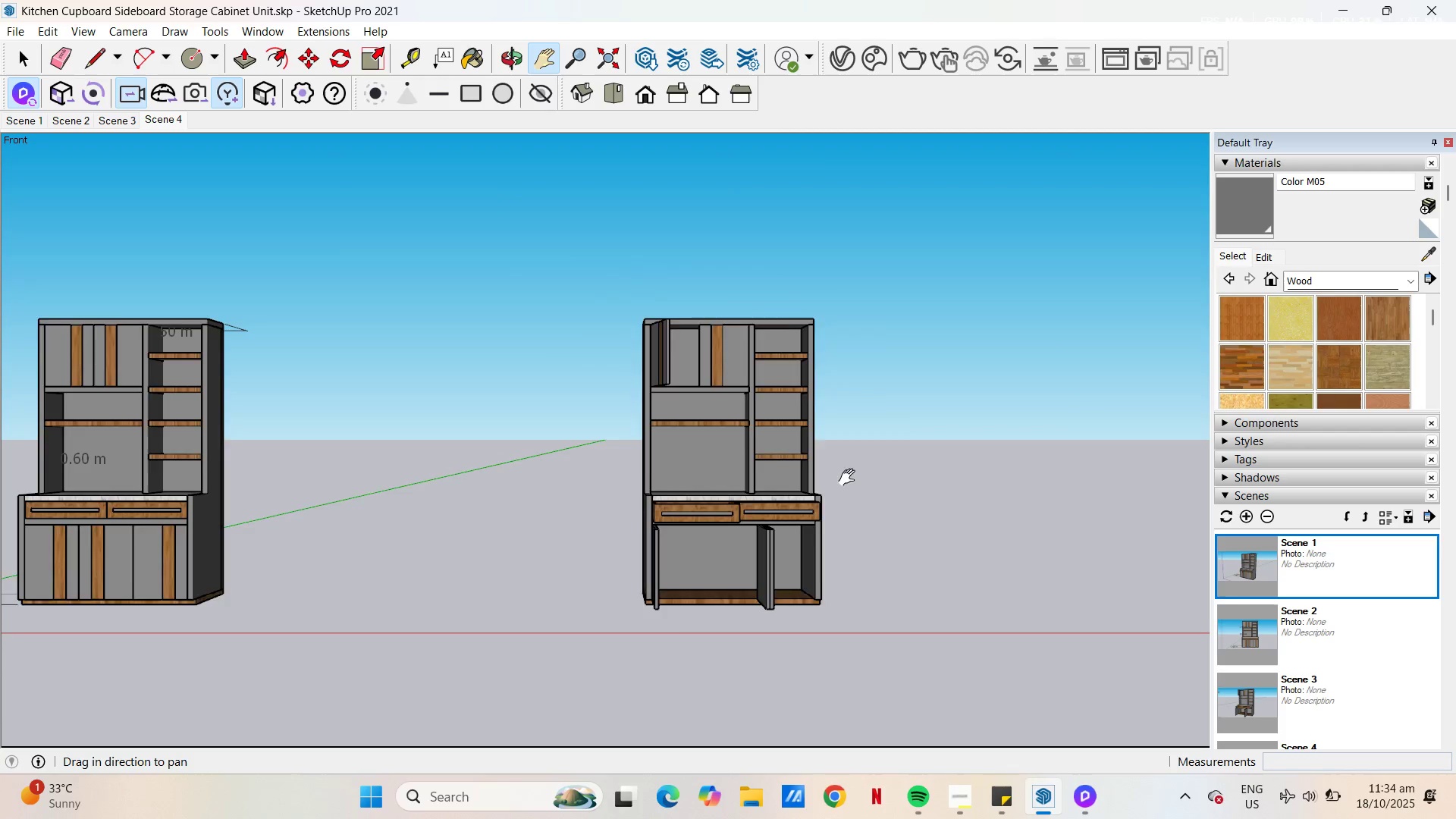 
left_click_drag(start_coordinate=[850, 478], to_coordinate=[934, 479])
 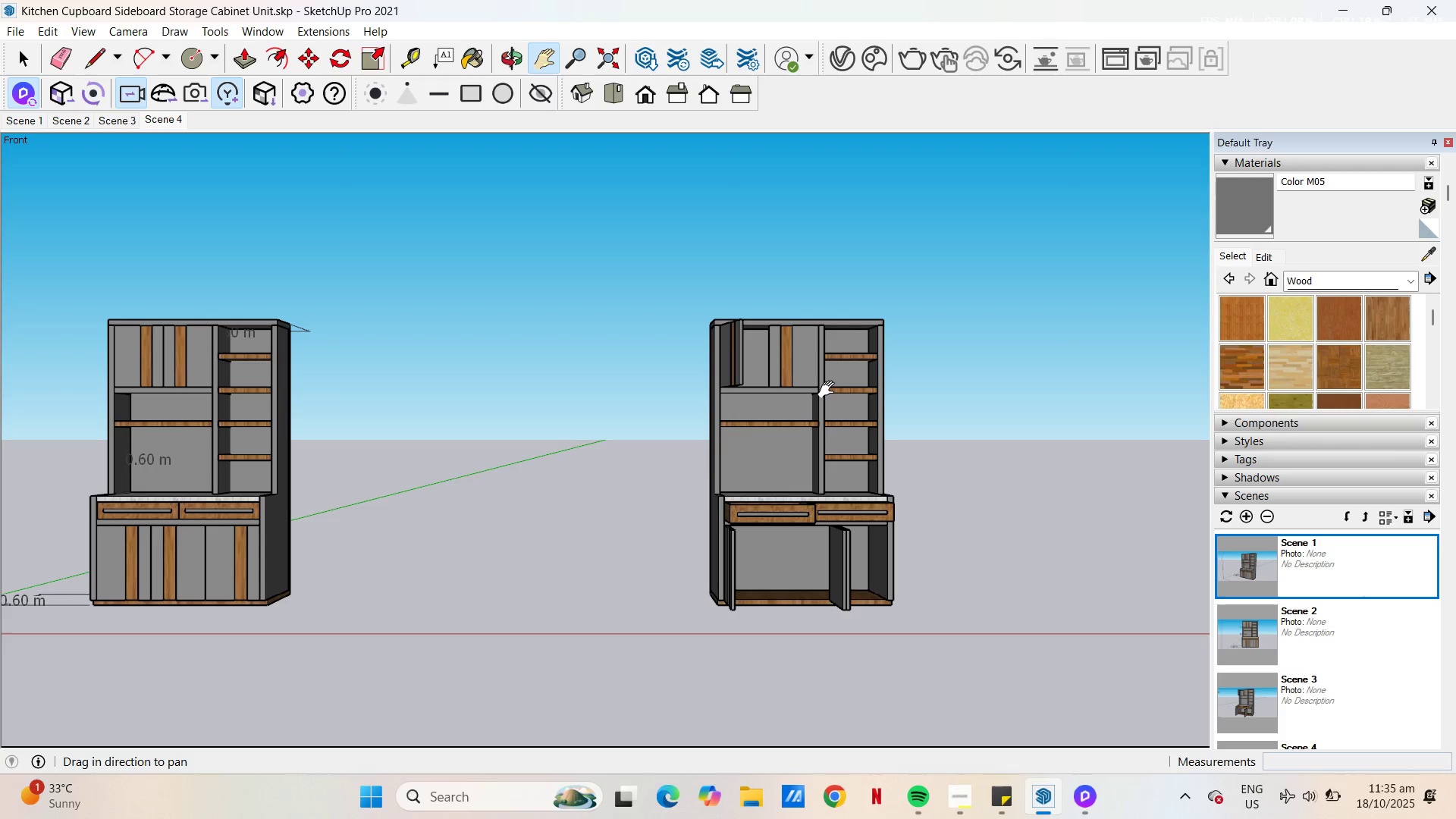 
wait(60.36)
 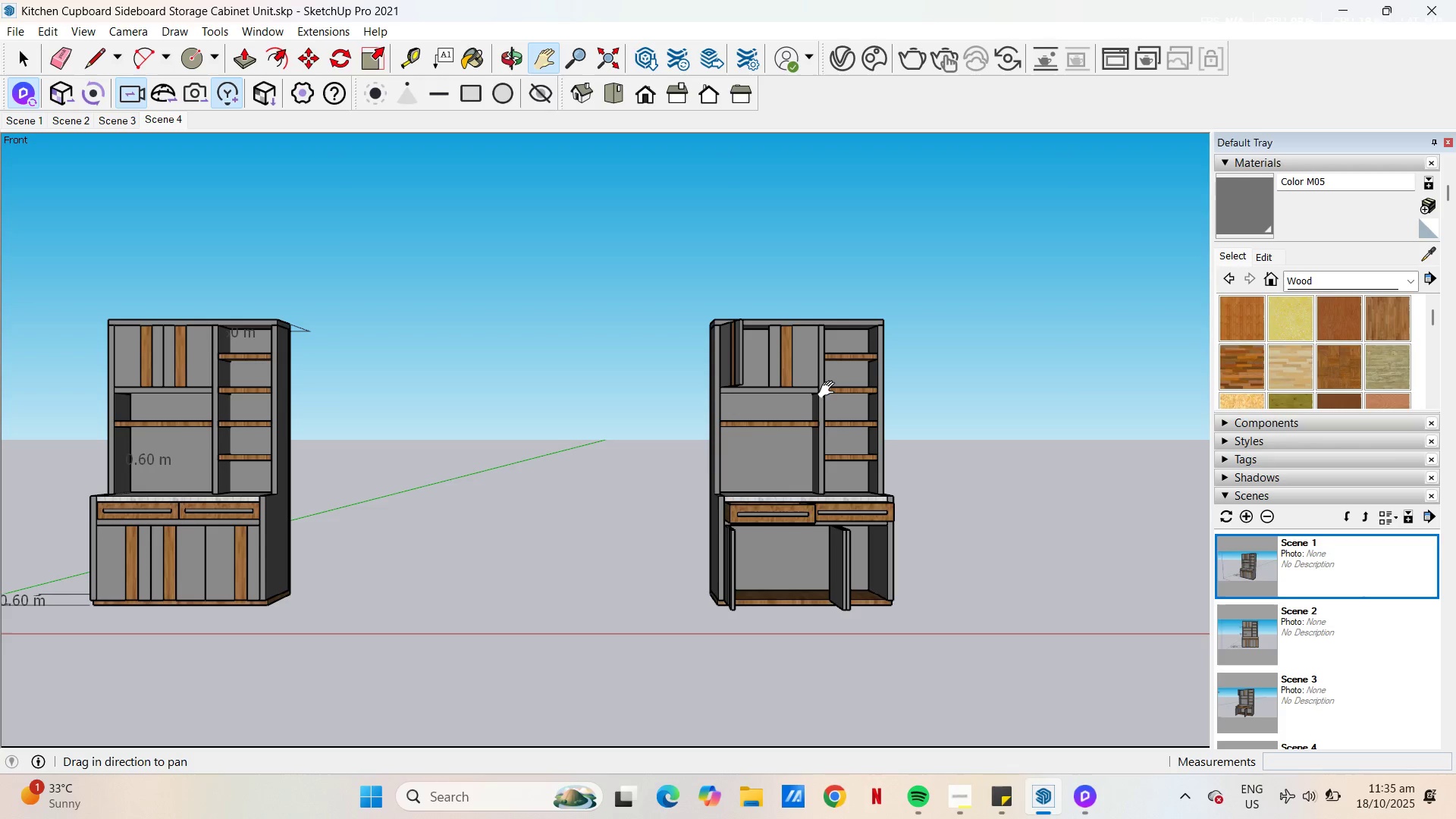 
left_click_drag(start_coordinate=[835, 446], to_coordinate=[915, 455])
 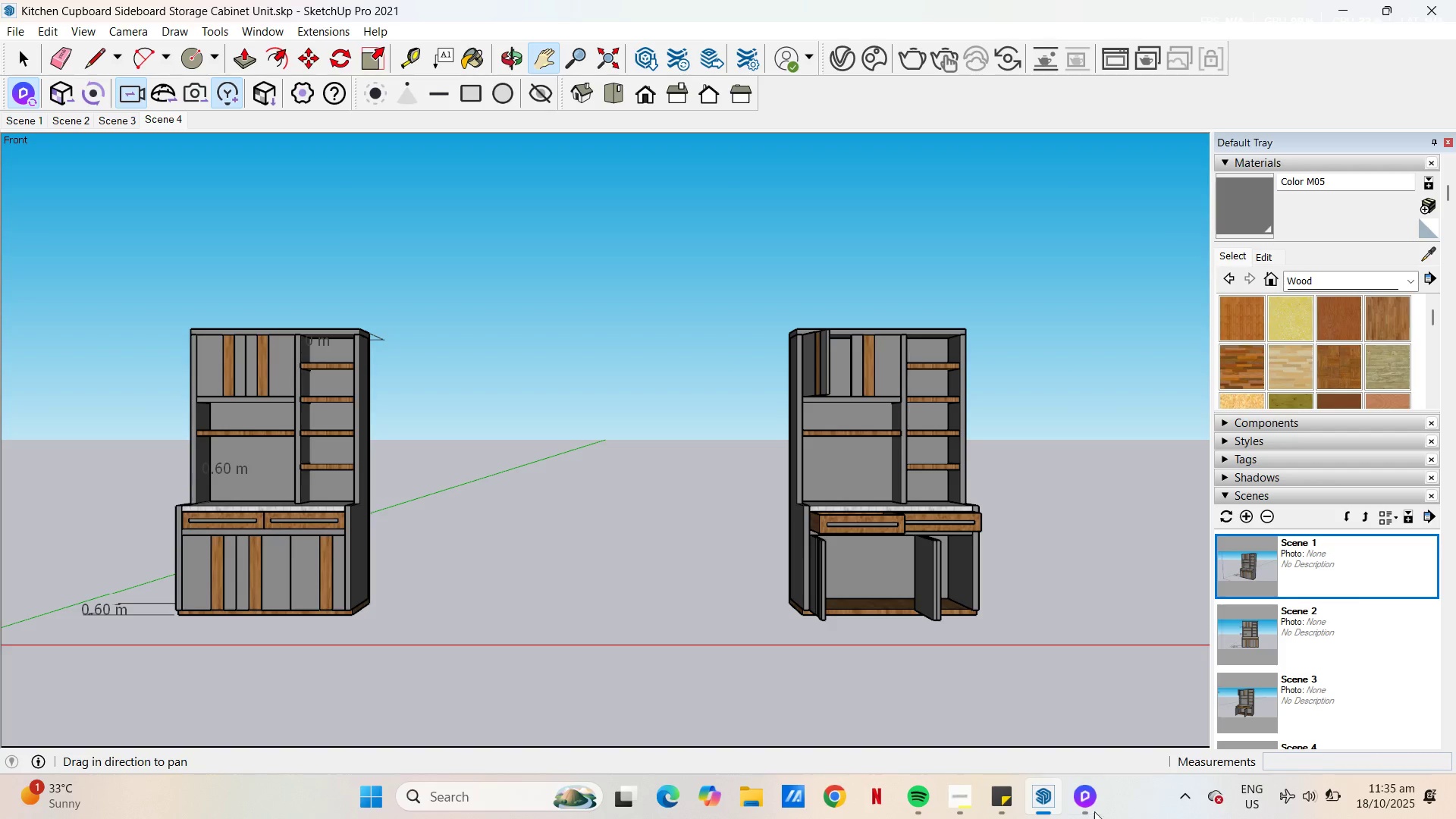 
left_click([1077, 797])
 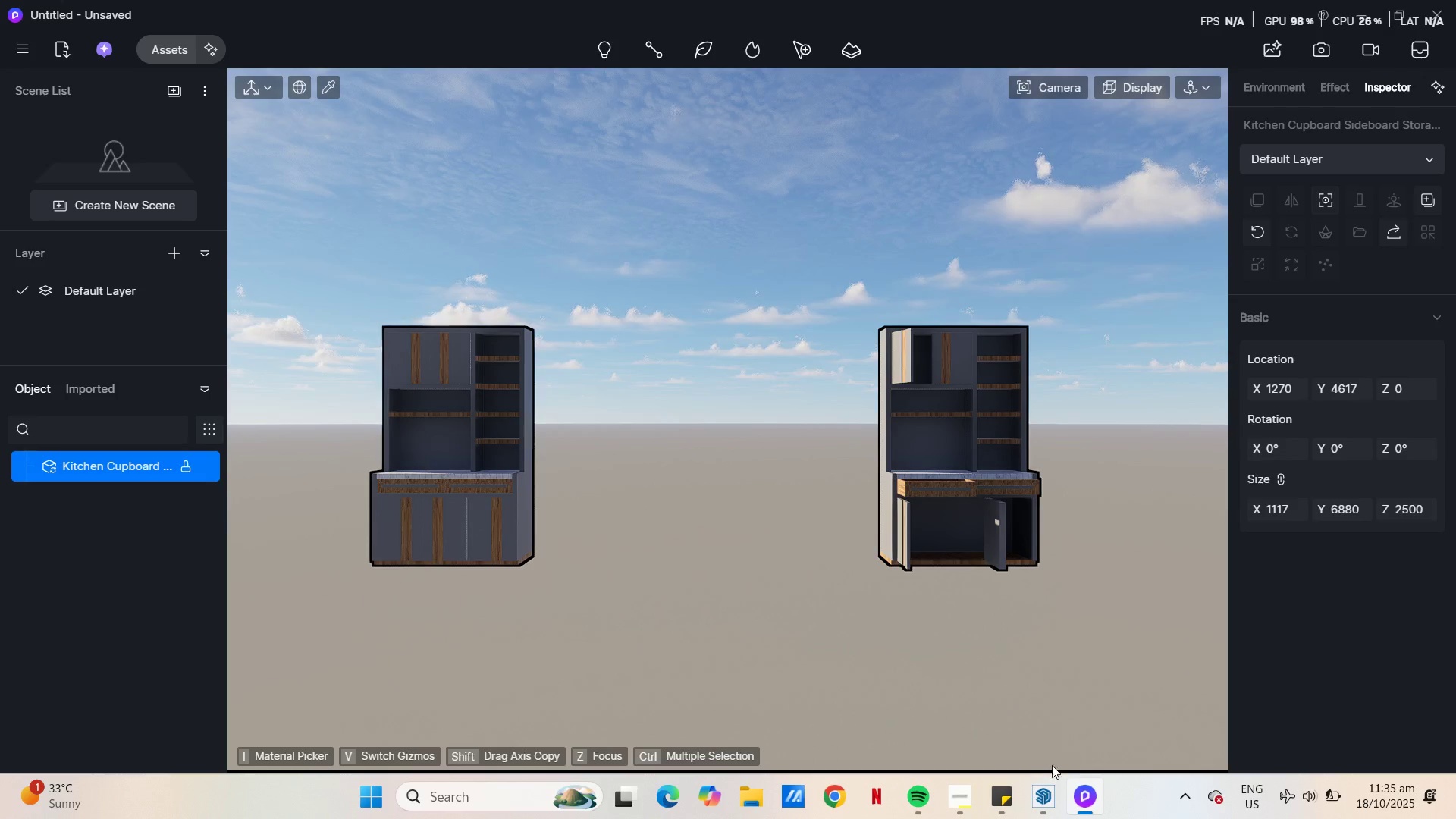 
left_click([1040, 805])
 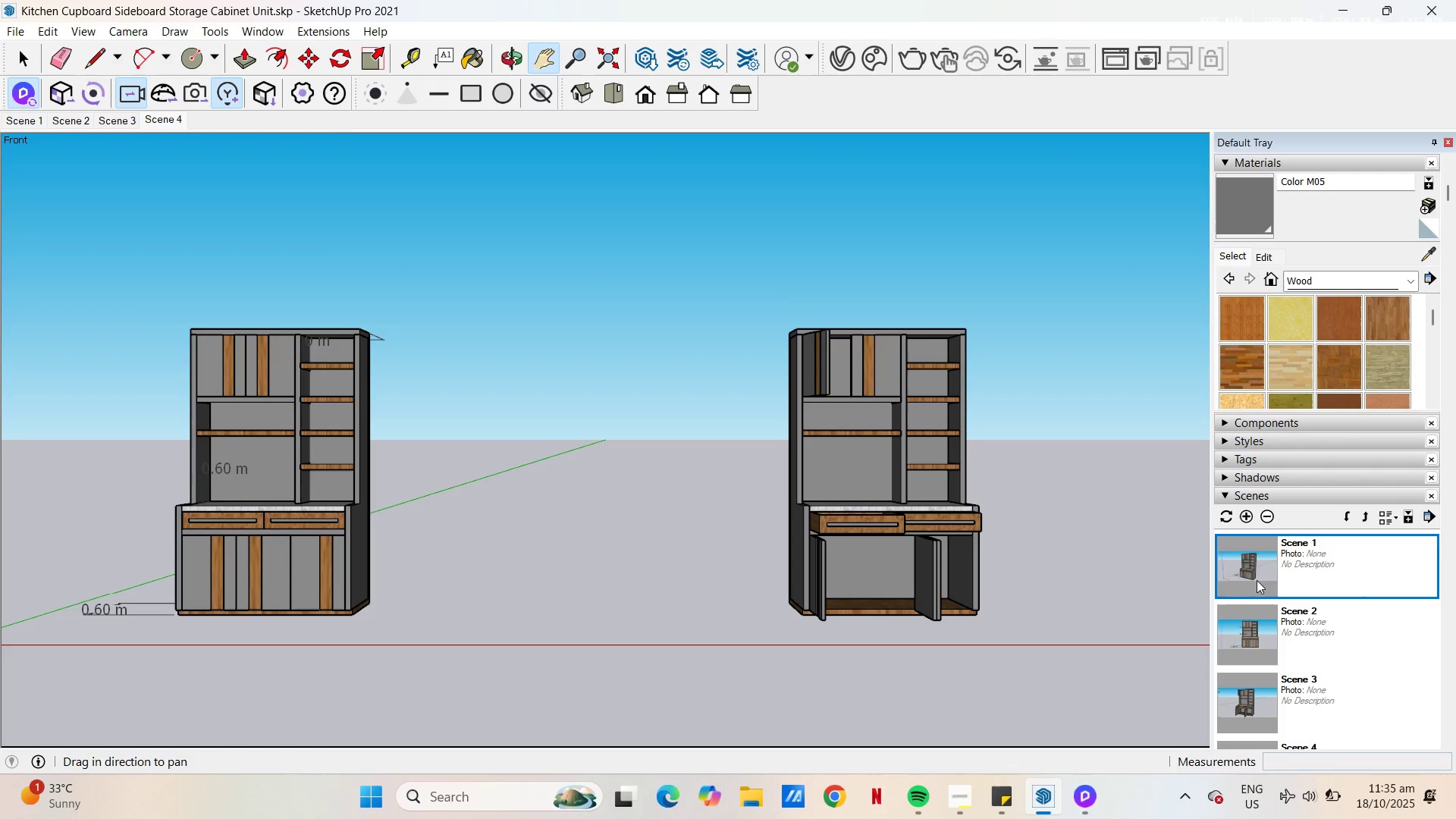 
left_click([1250, 578])
 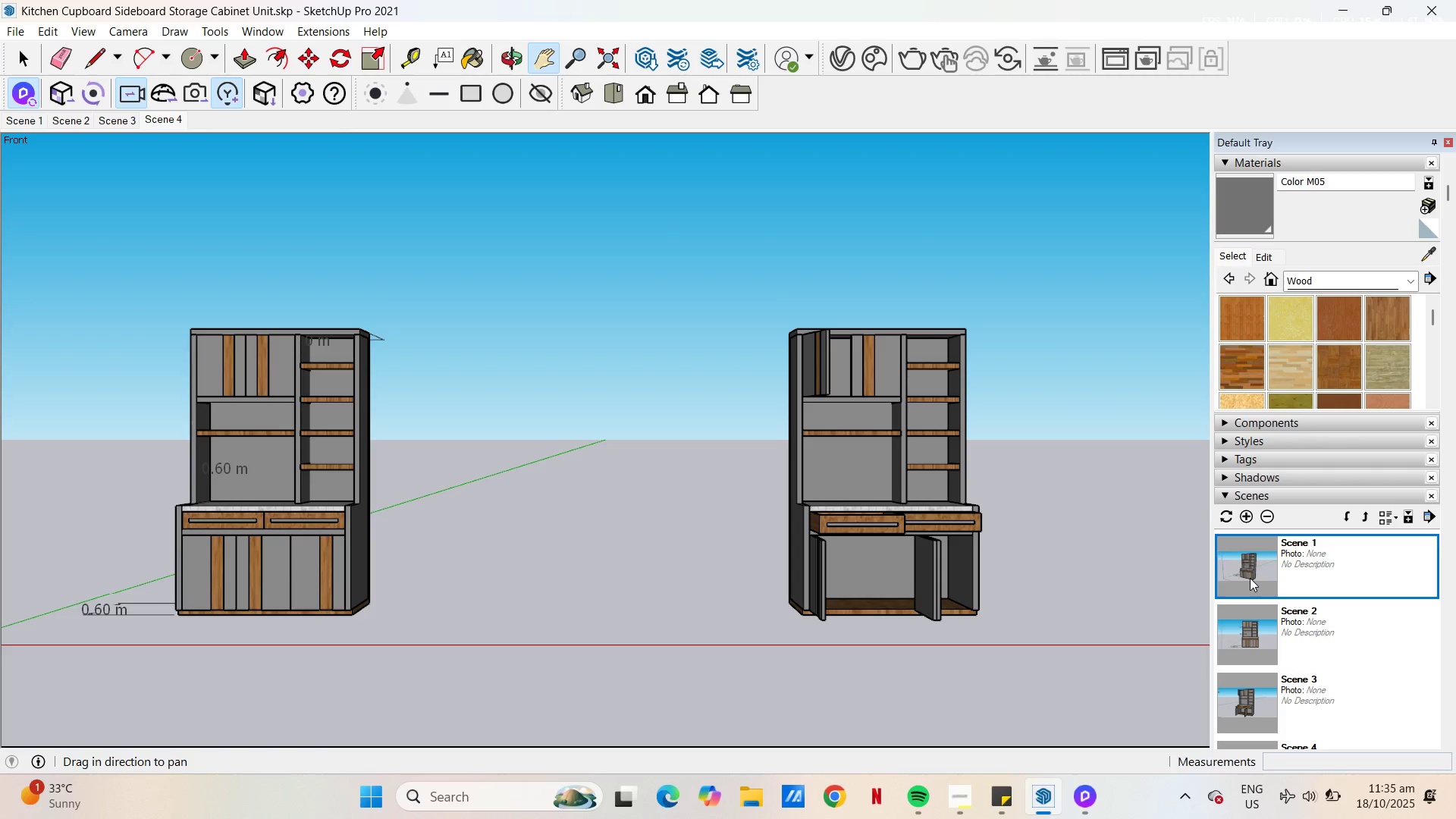 
double_click([1250, 578])
 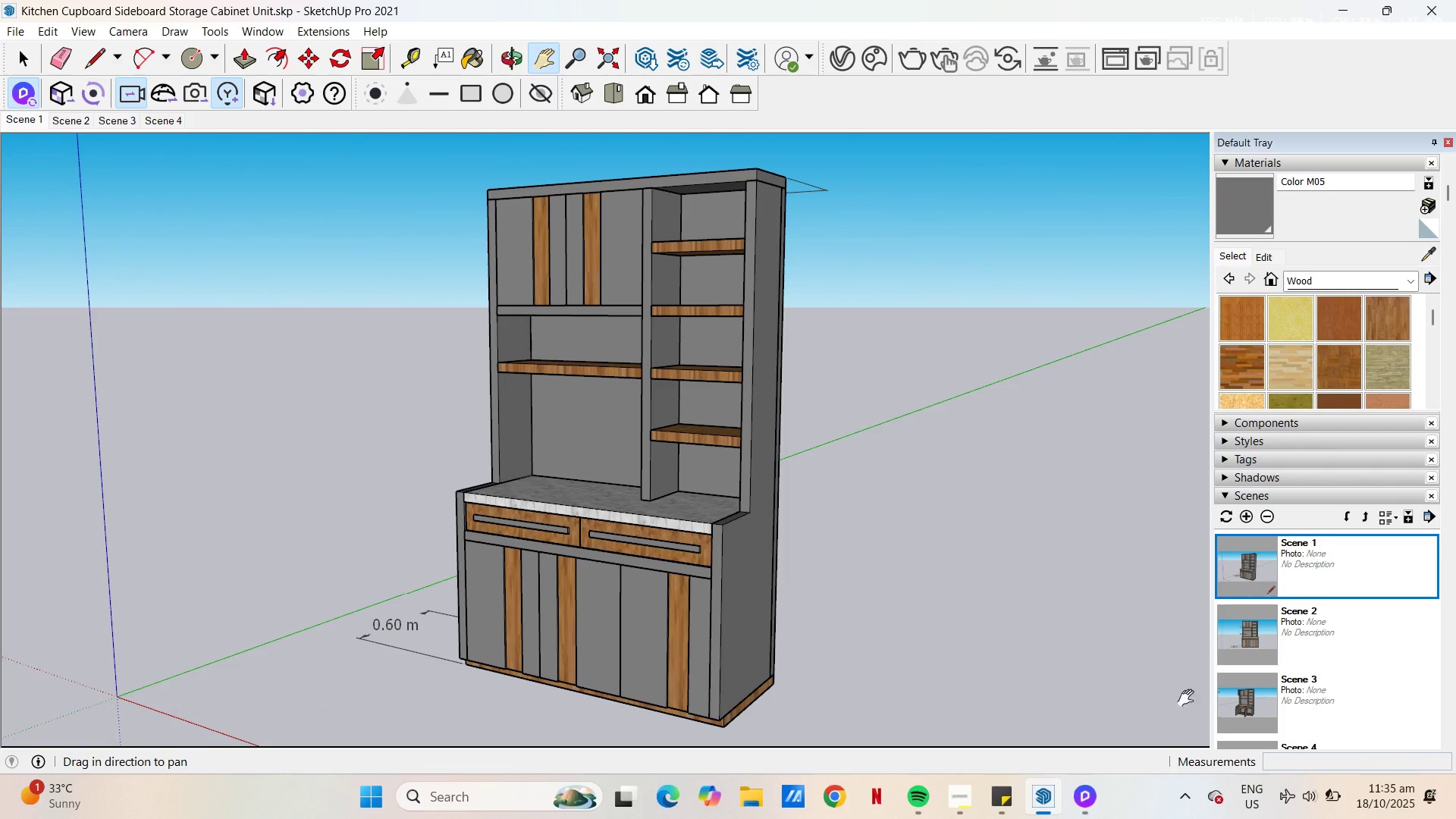 
left_click([1092, 801])
 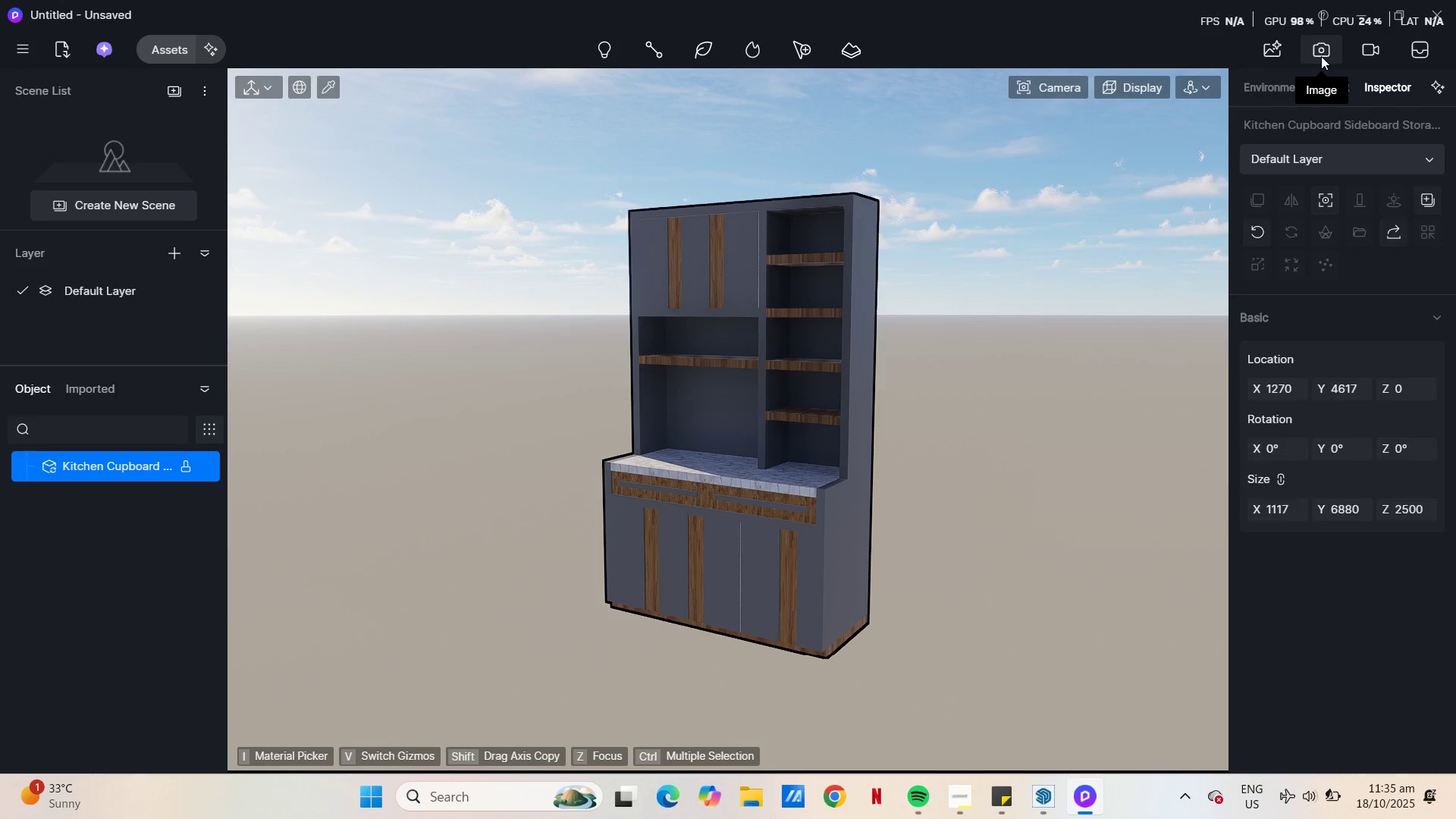 
left_click([1190, 79])
 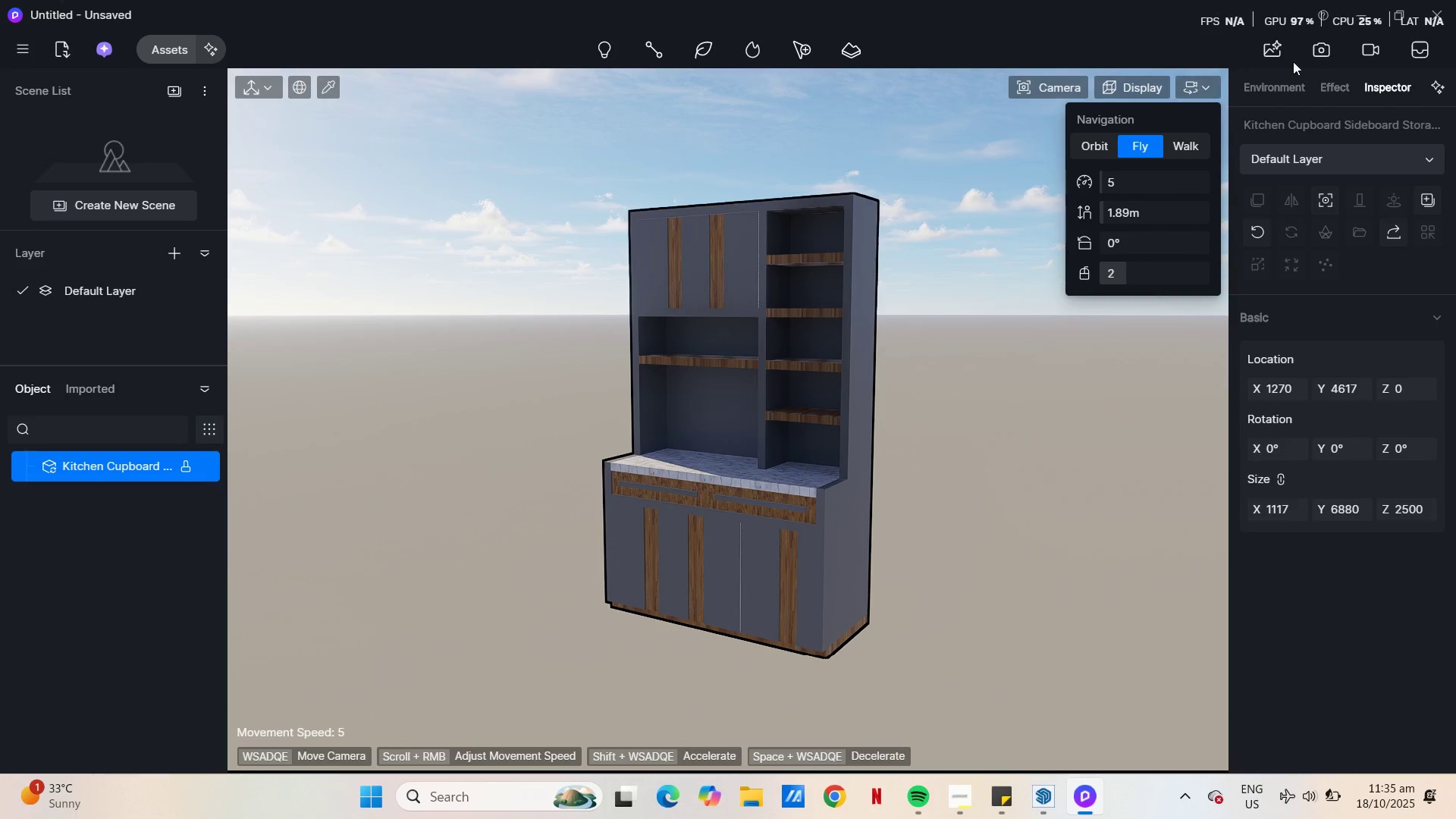 
left_click([1323, 47])
 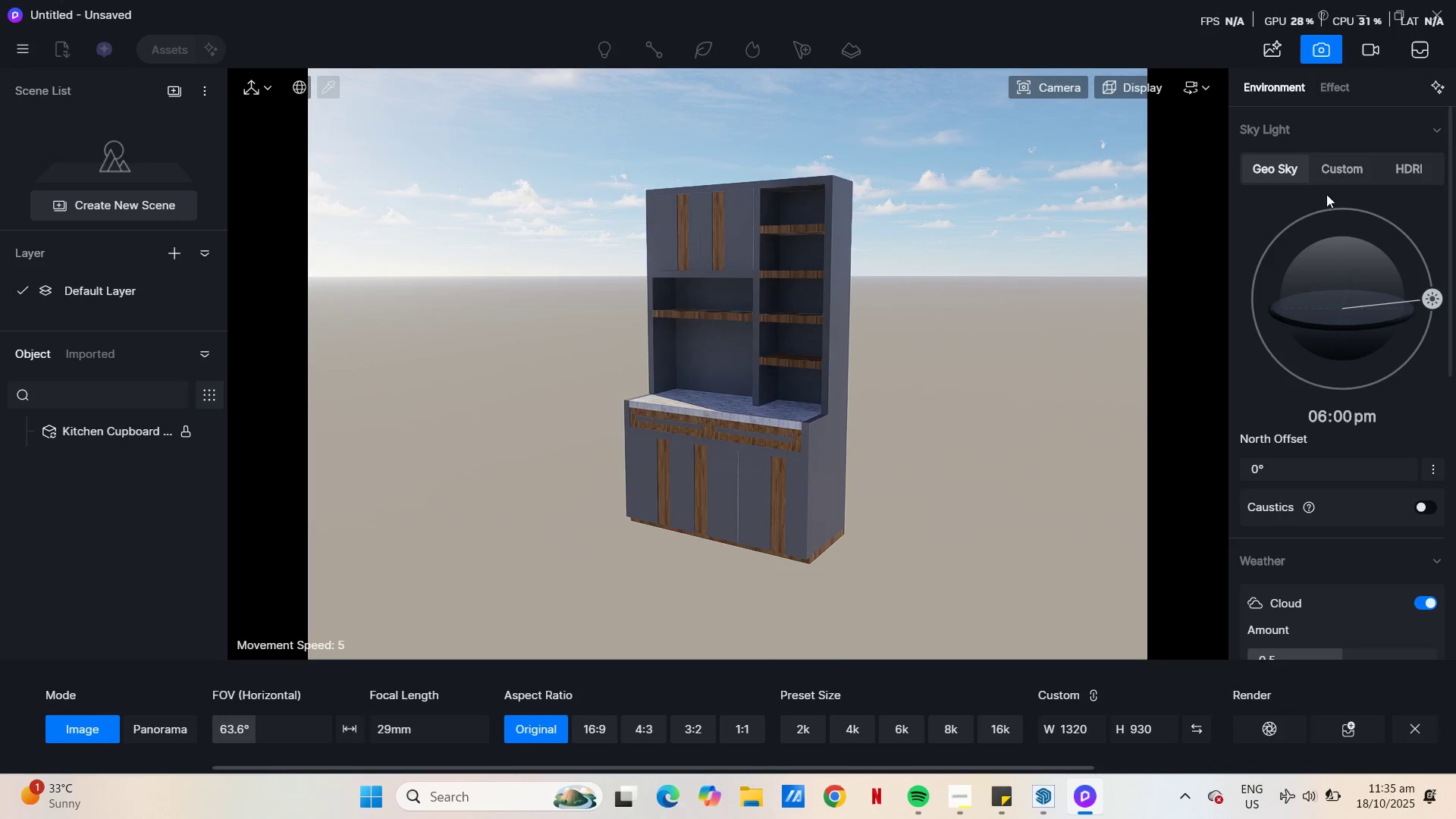 
left_click([1328, 178])
 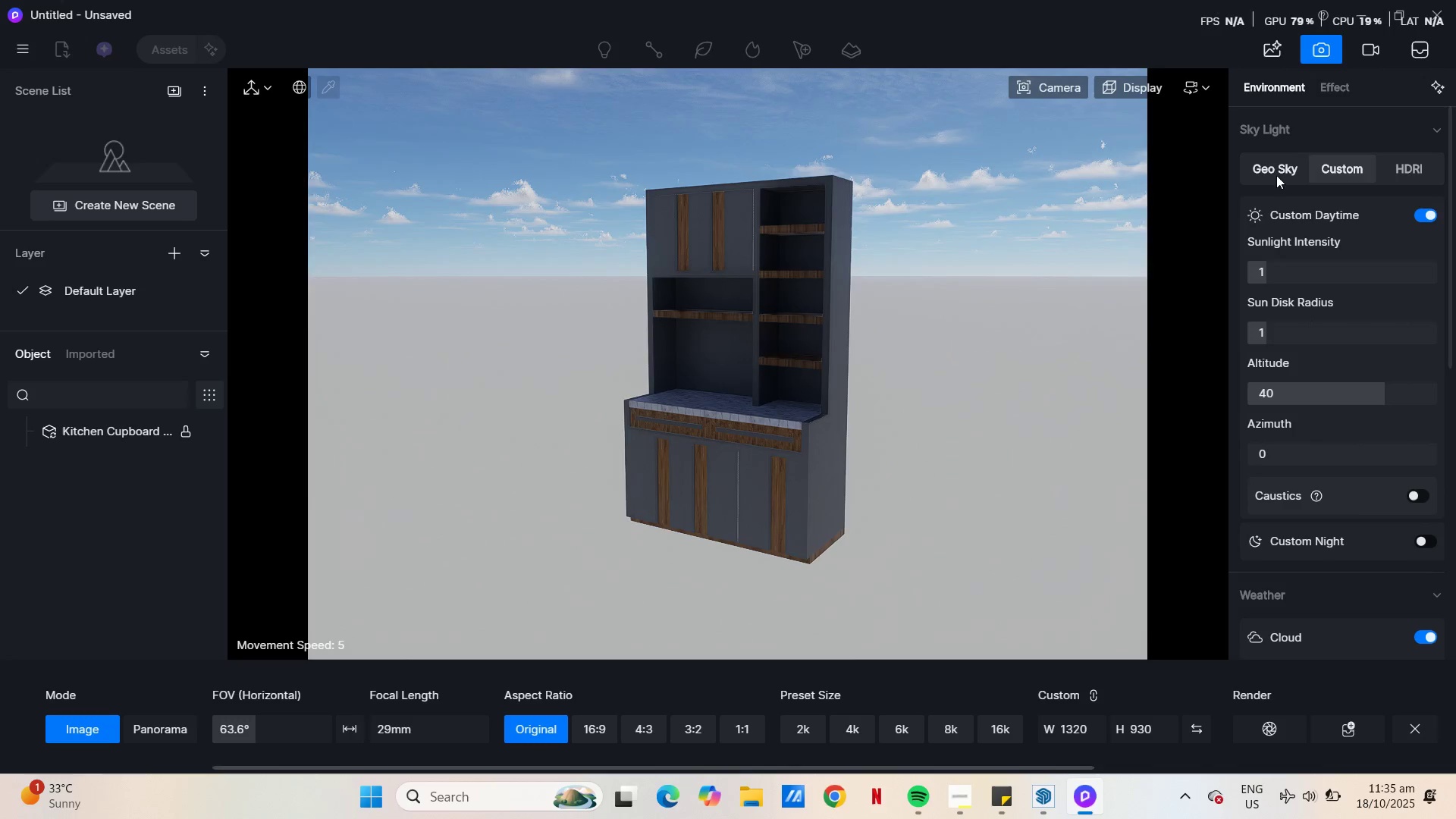 
left_click([1276, 174])
 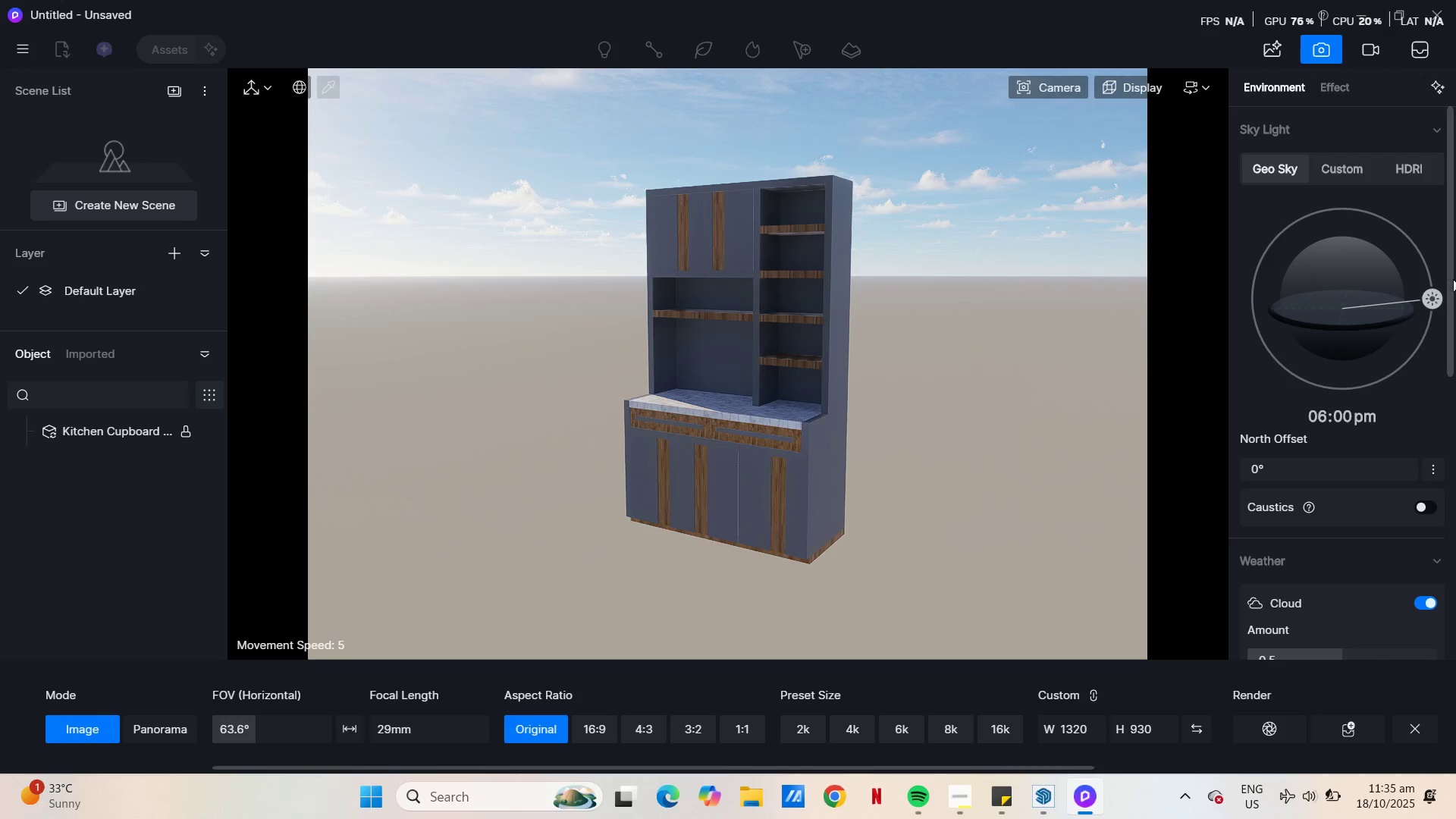 
left_click_drag(start_coordinate=[1435, 295], to_coordinate=[1379, 199])
 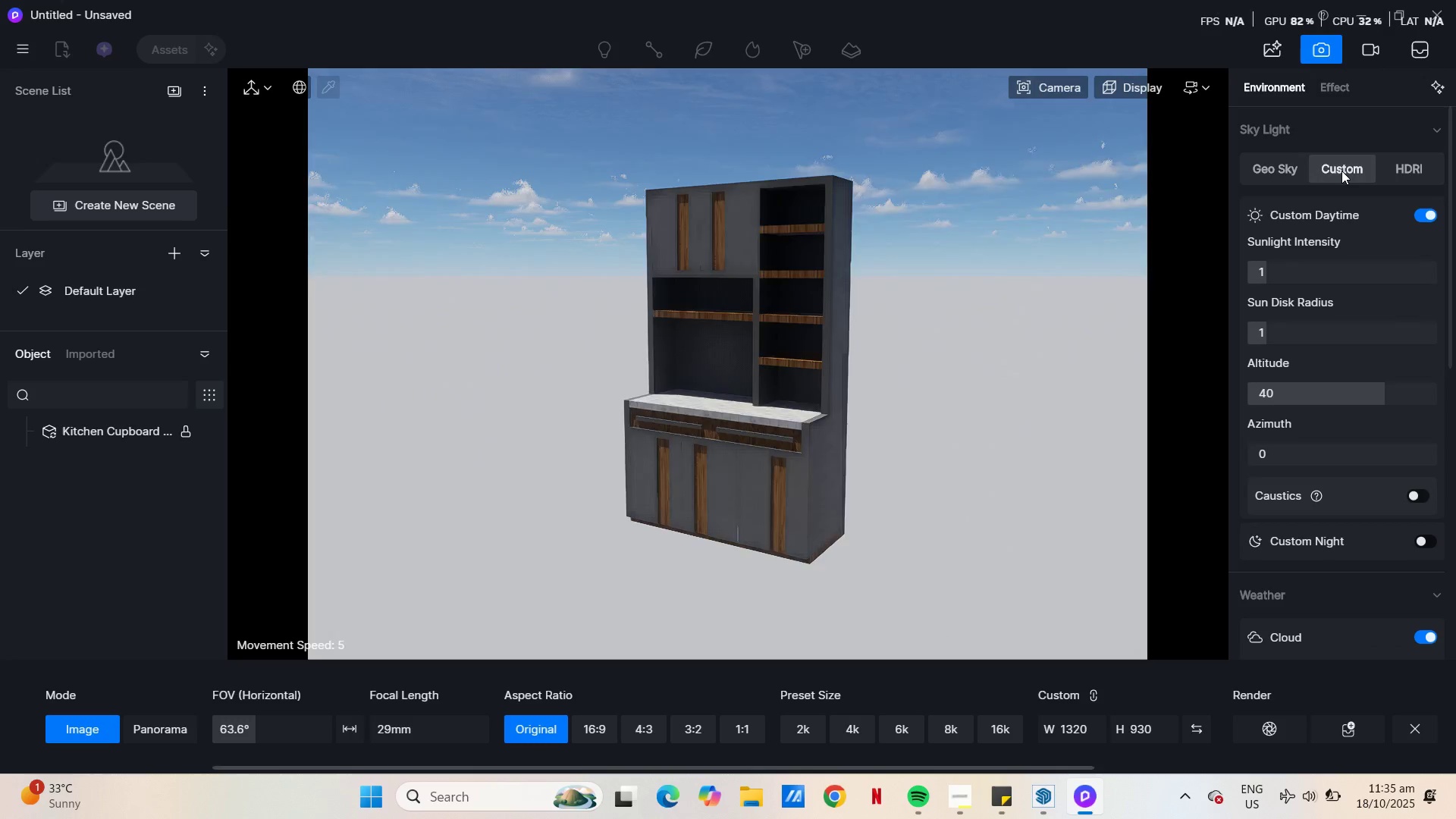 
left_click([1341, 171])
 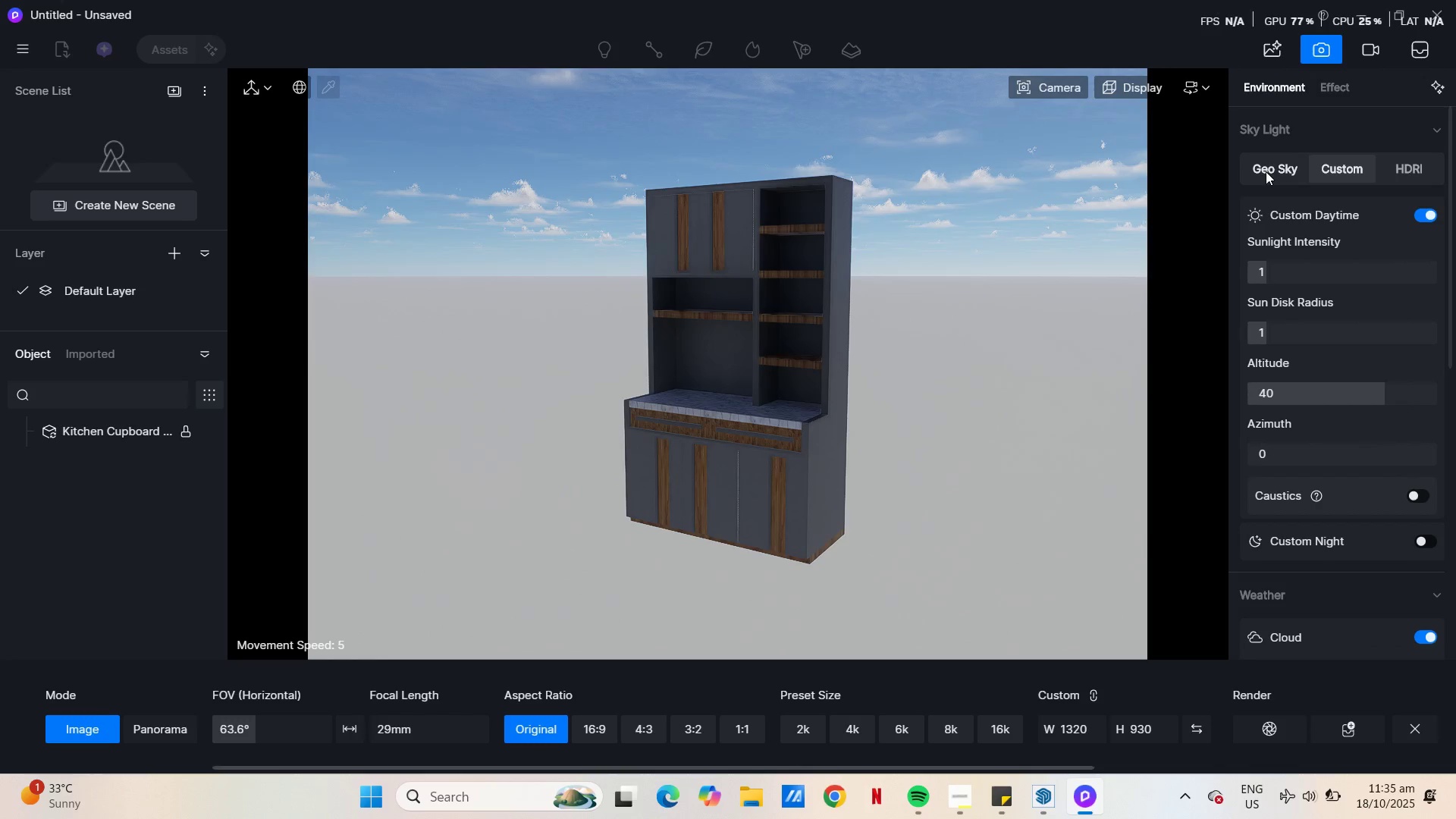 
left_click([1265, 171])
 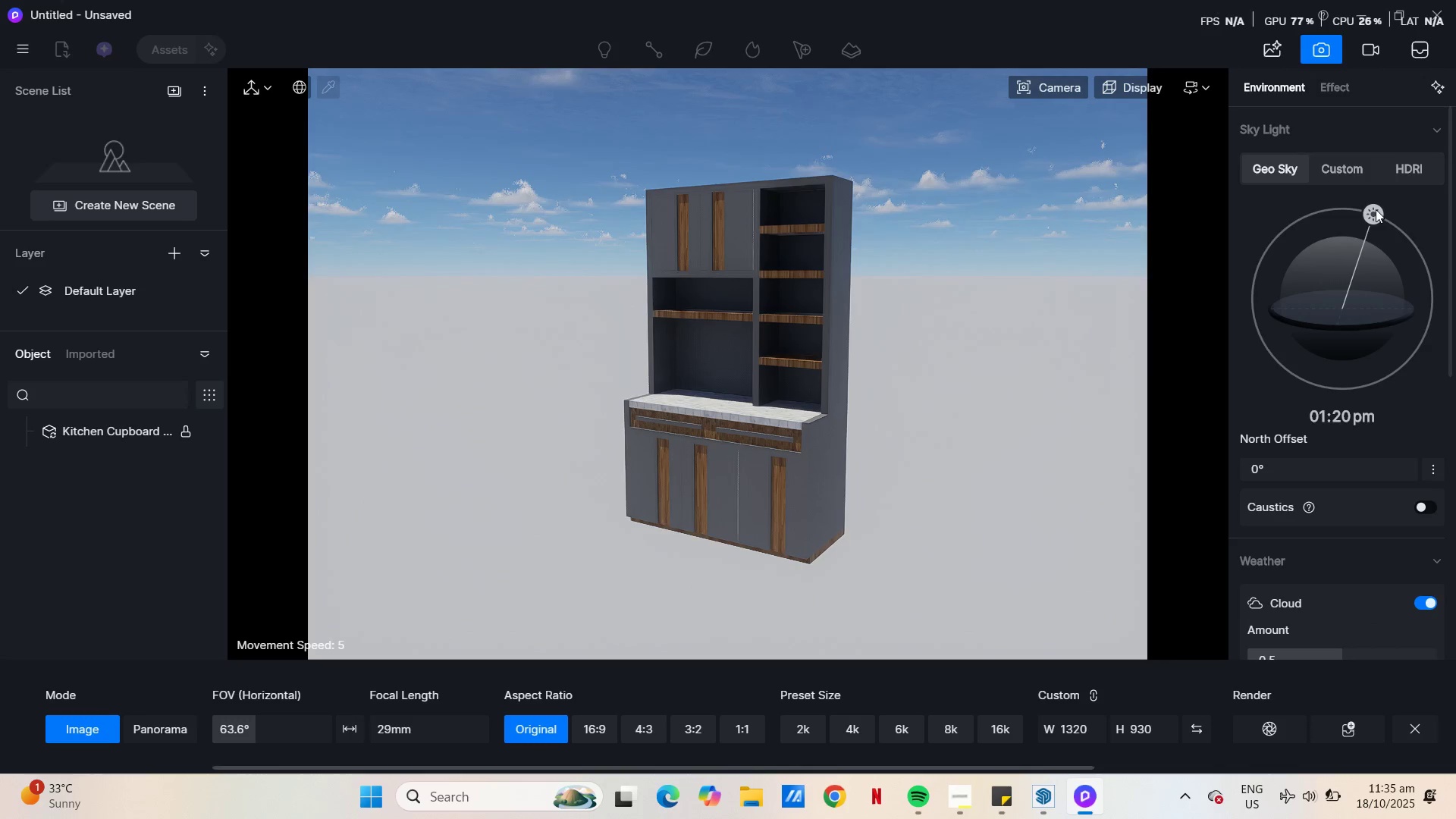 
left_click_drag(start_coordinate=[1376, 209], to_coordinate=[1396, 210])
 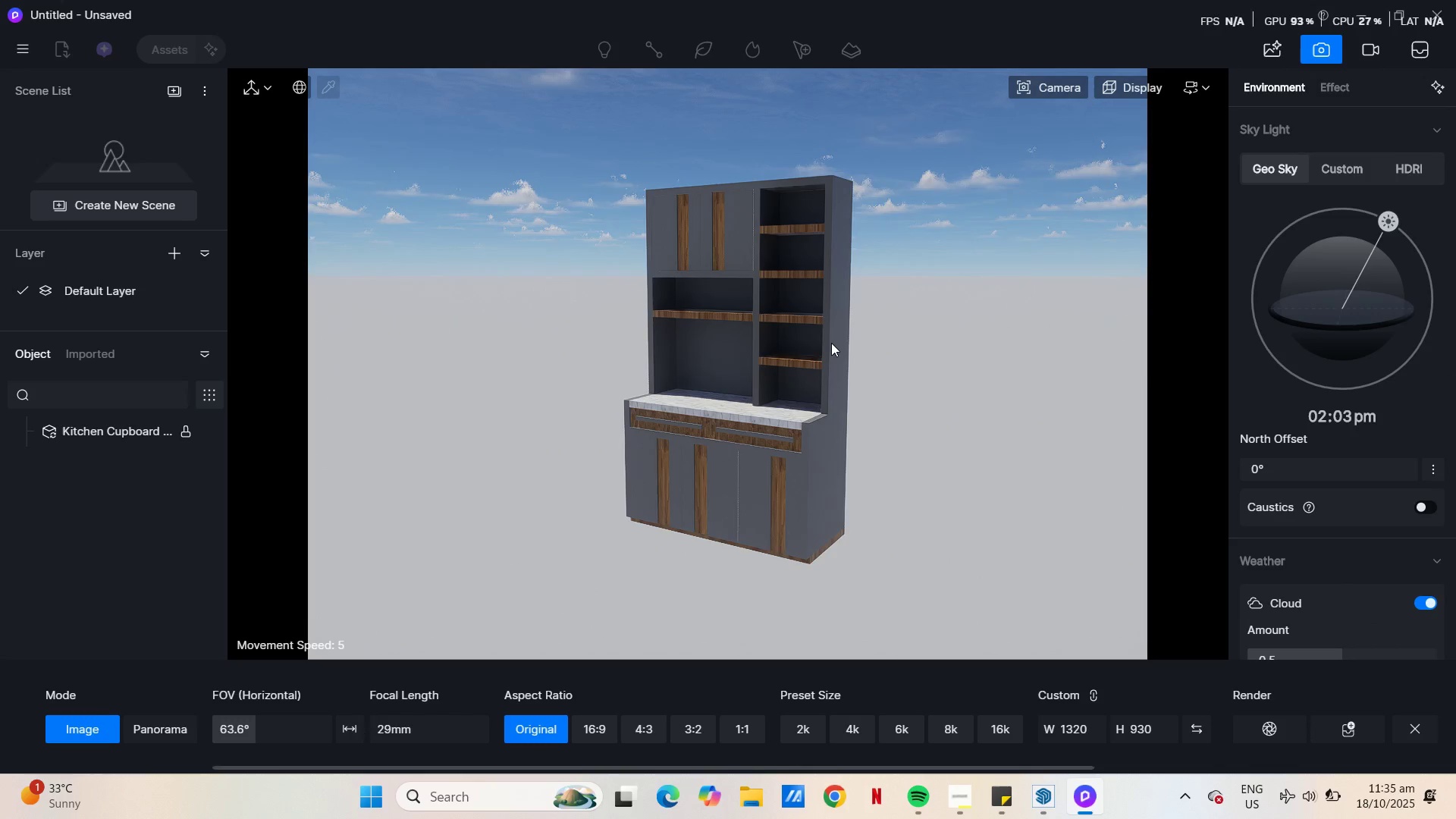 
scroll: coordinate [839, 350], scroll_direction: up, amount: 9.0
 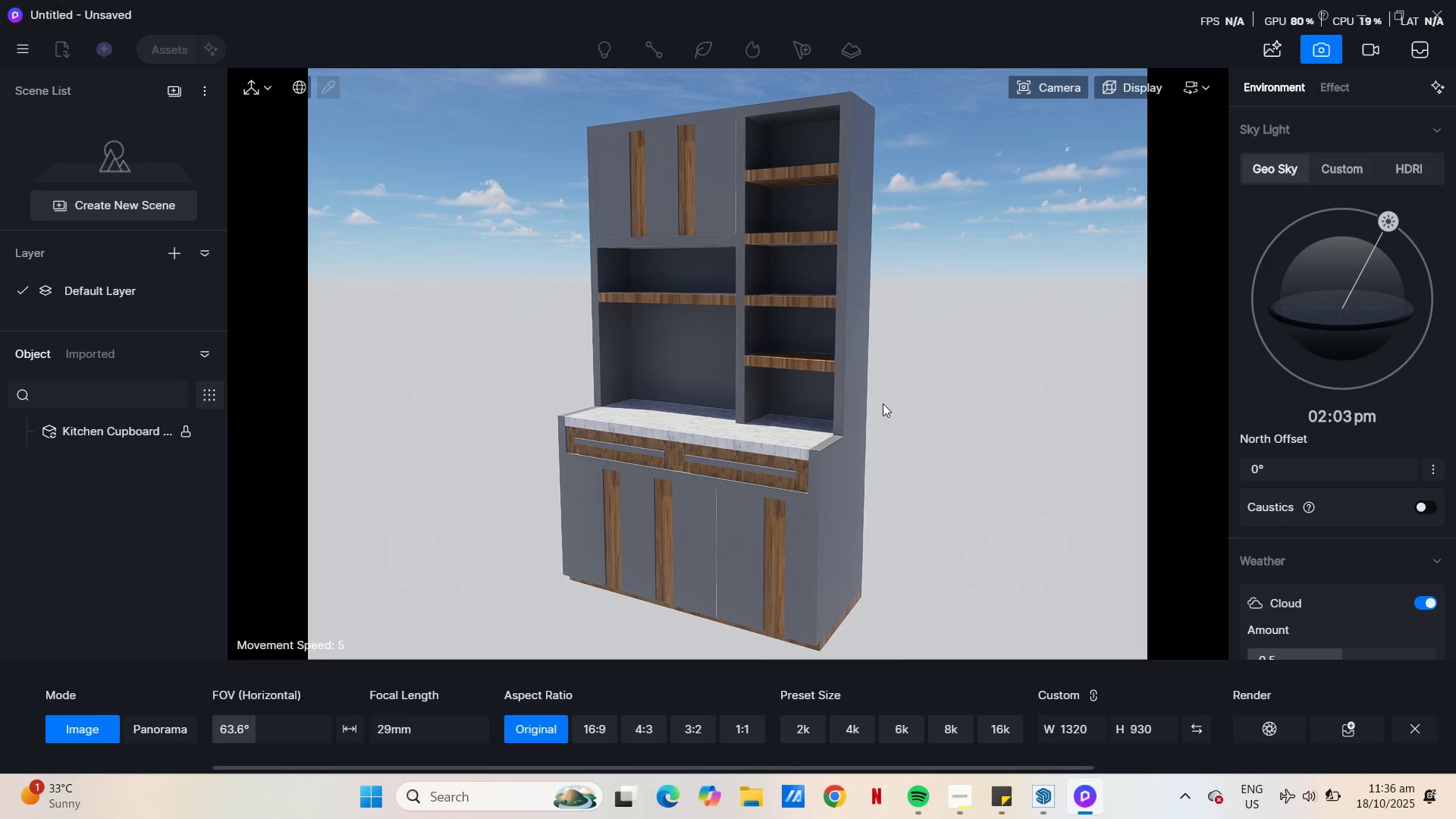 
left_click([1281, 736])
 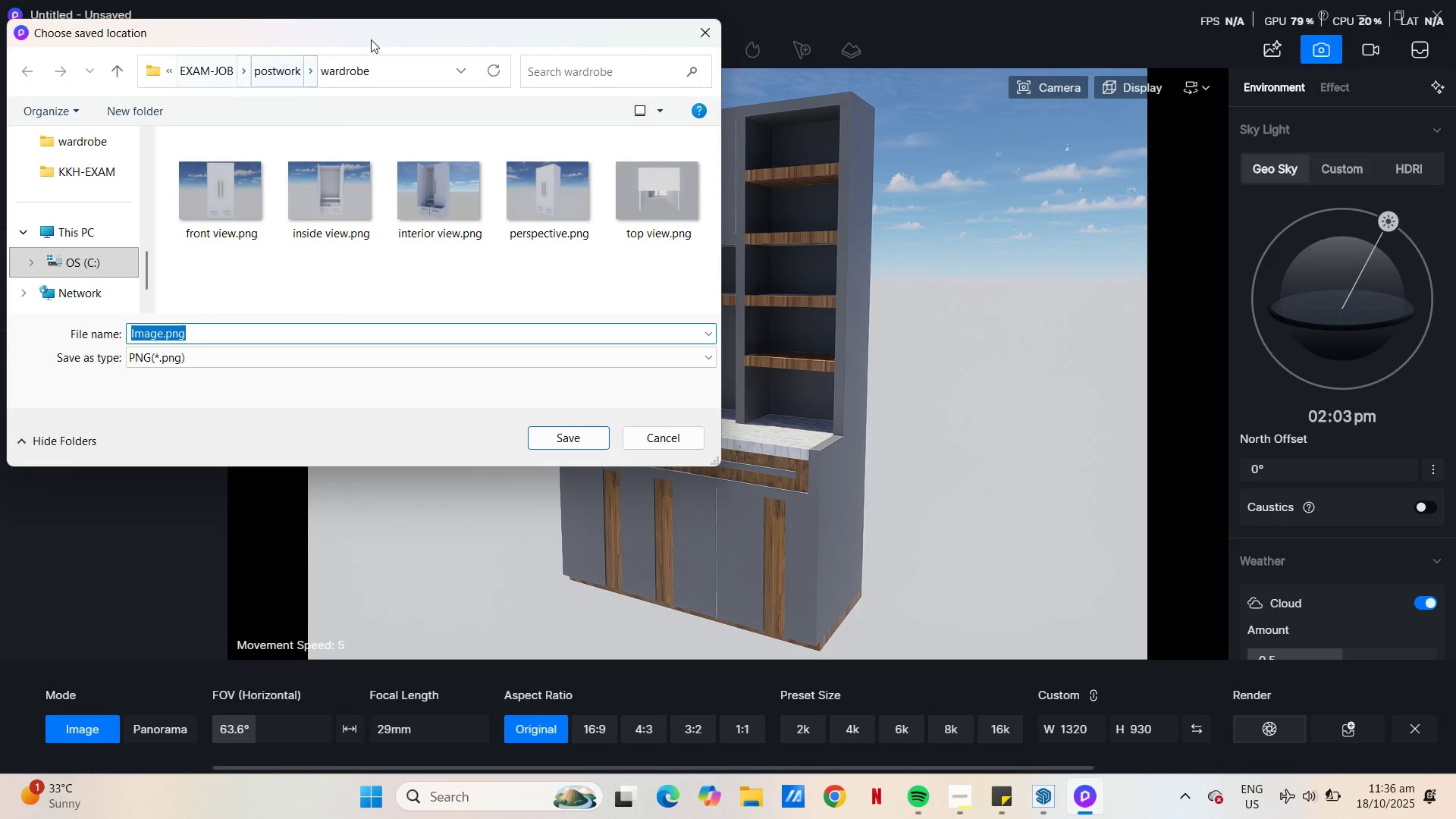 
left_click([284, 62])
 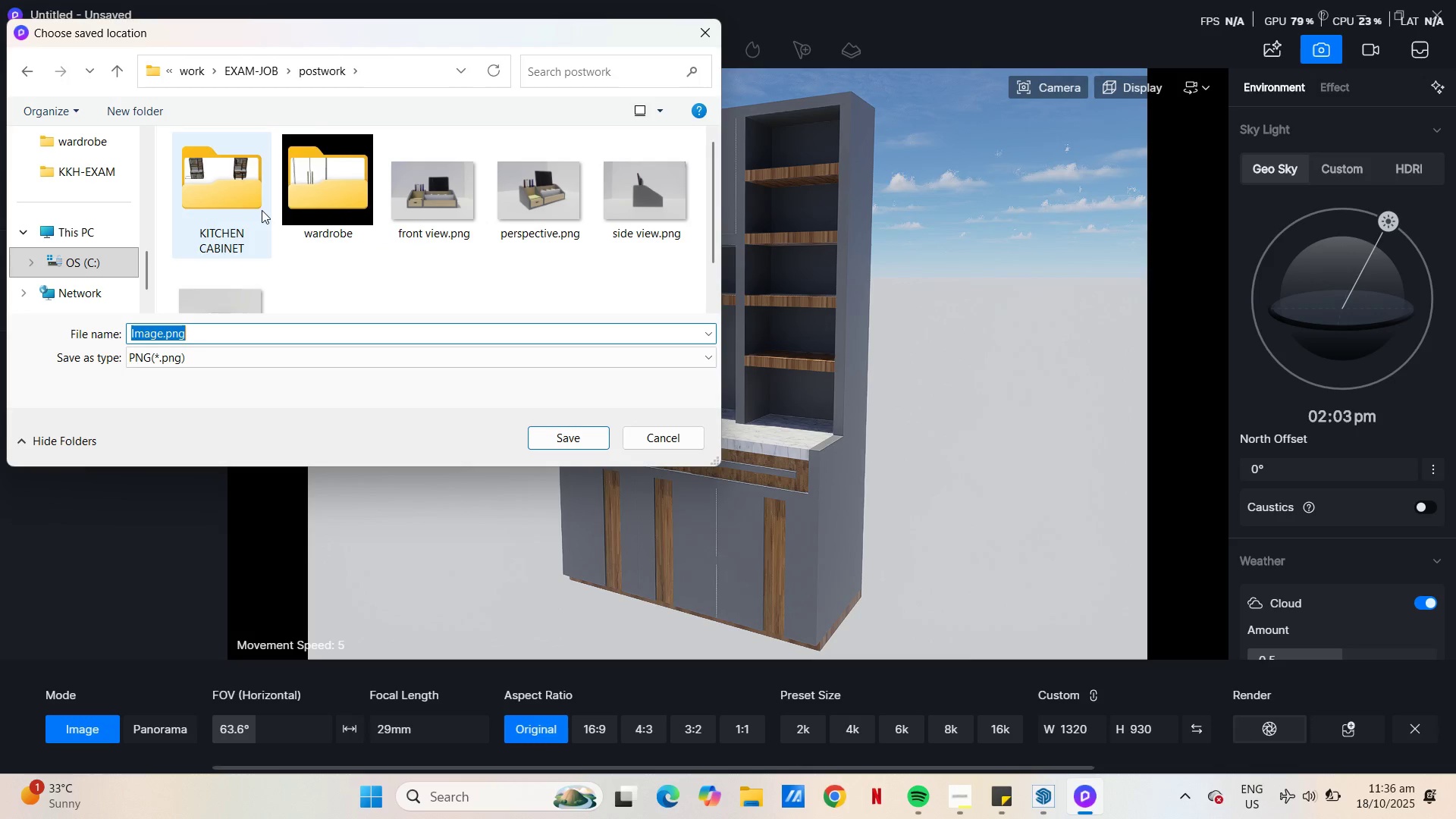 
double_click([239, 210])
 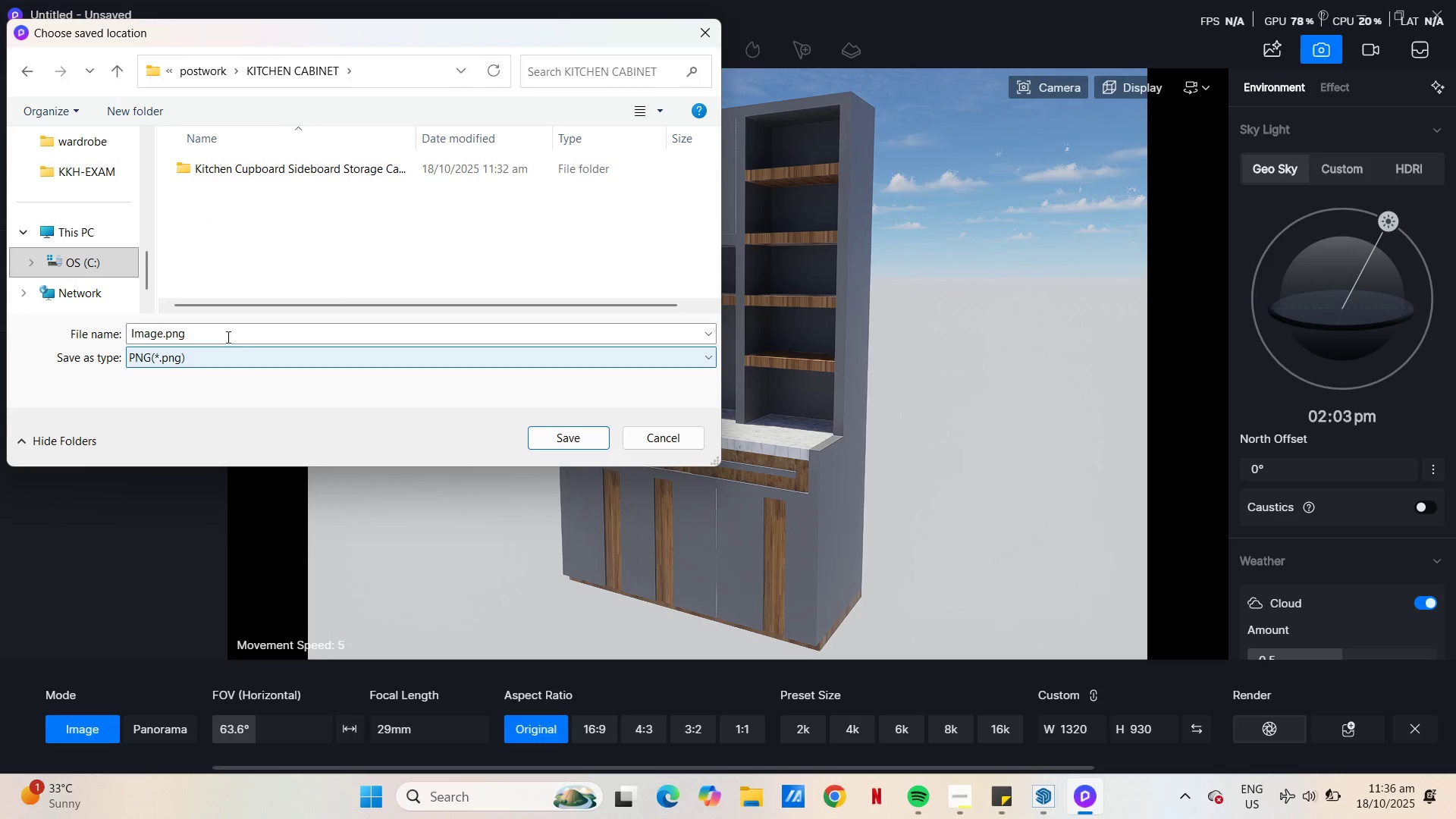 
left_click([225, 335])
 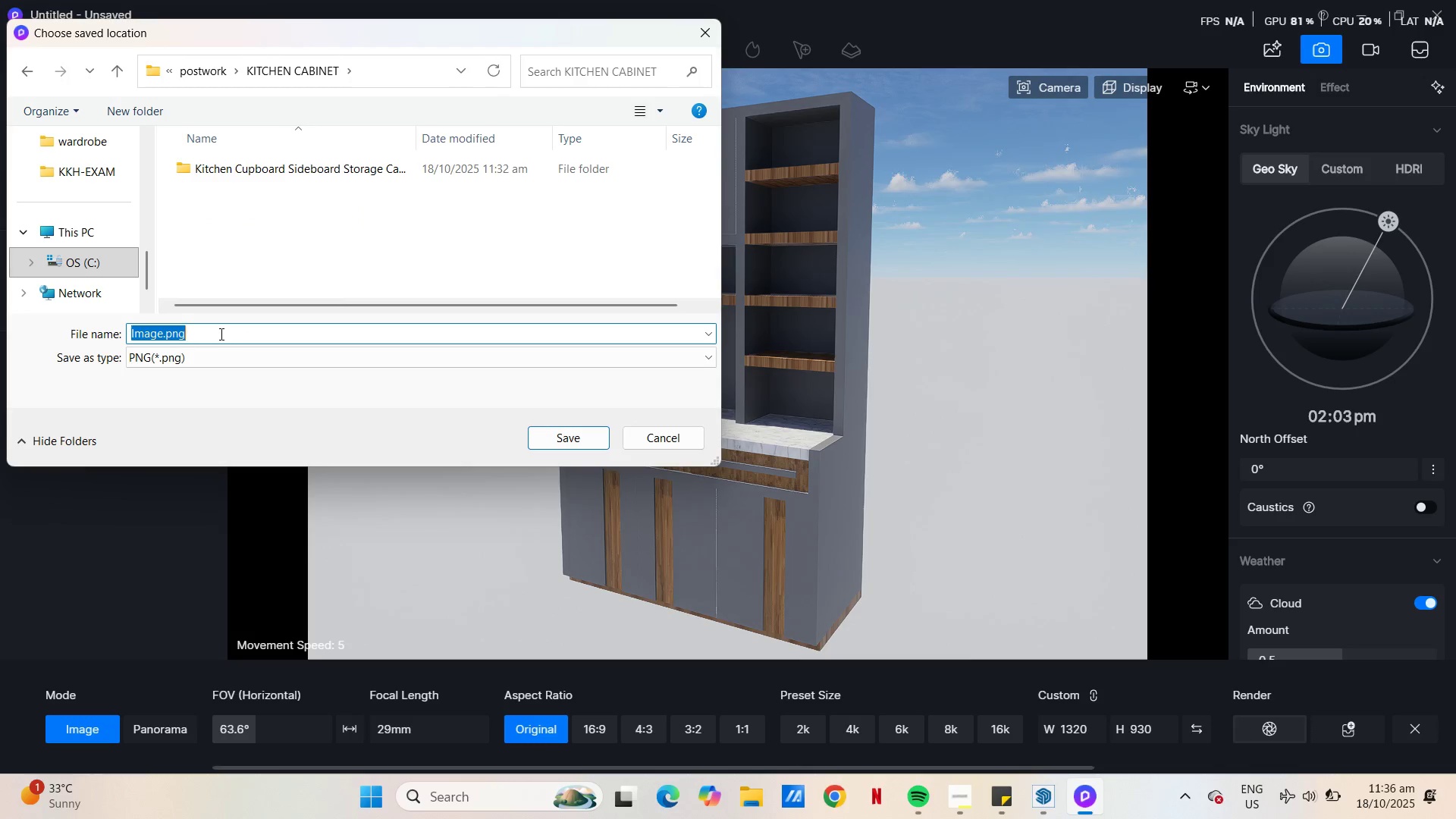 
type(PERSPECTIVE)
 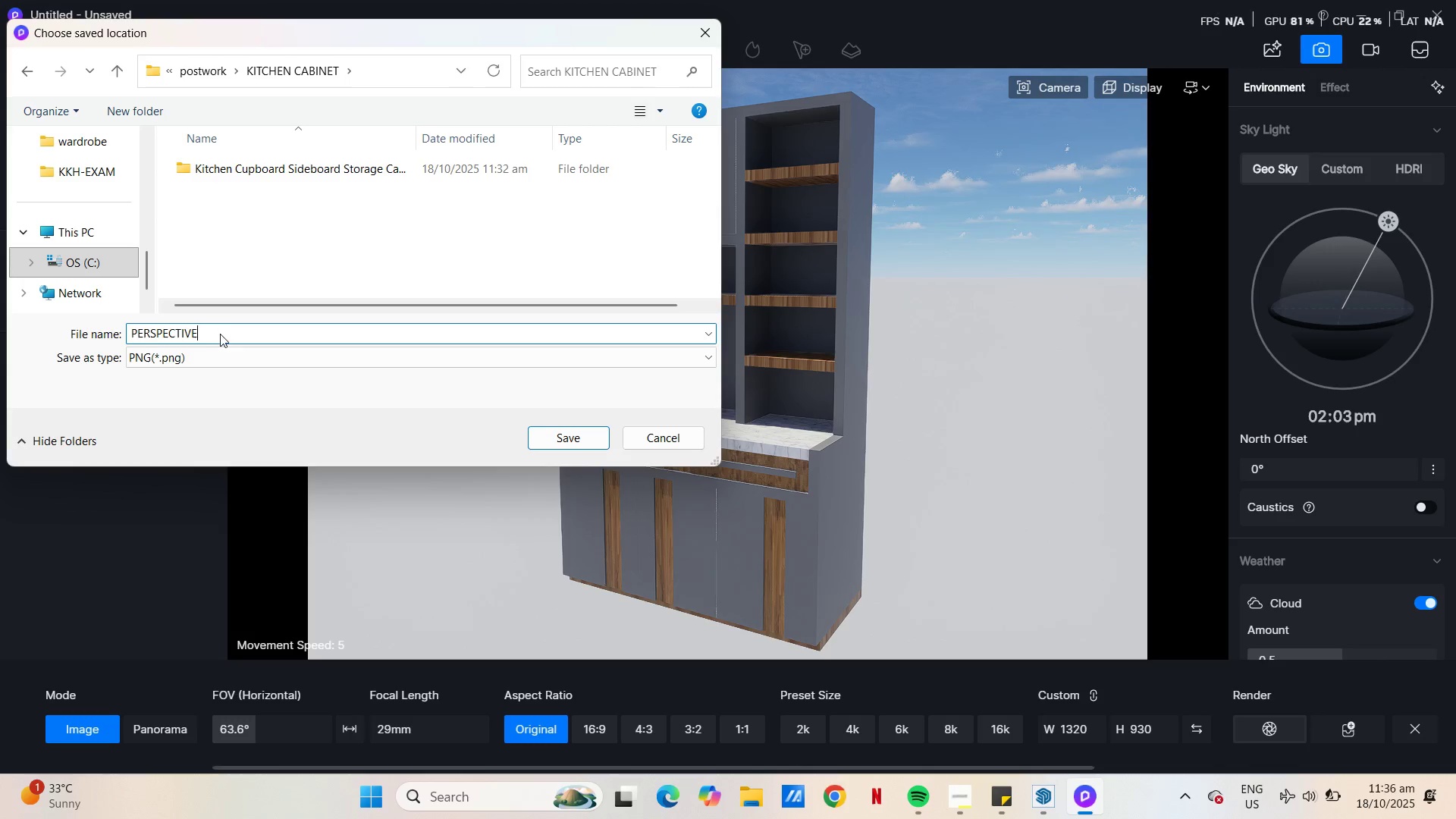 
key(Enter)
 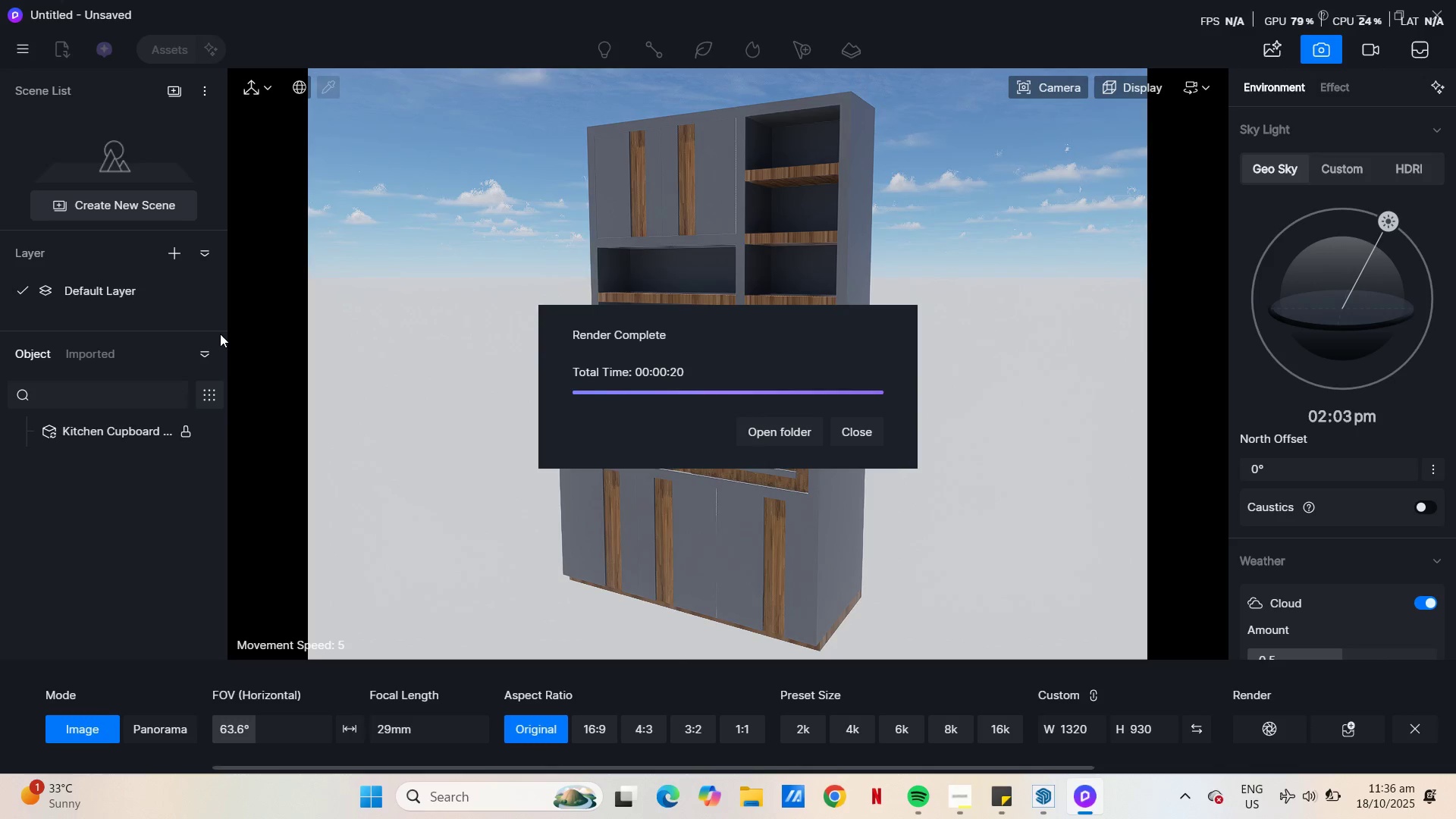 
wait(51.82)
 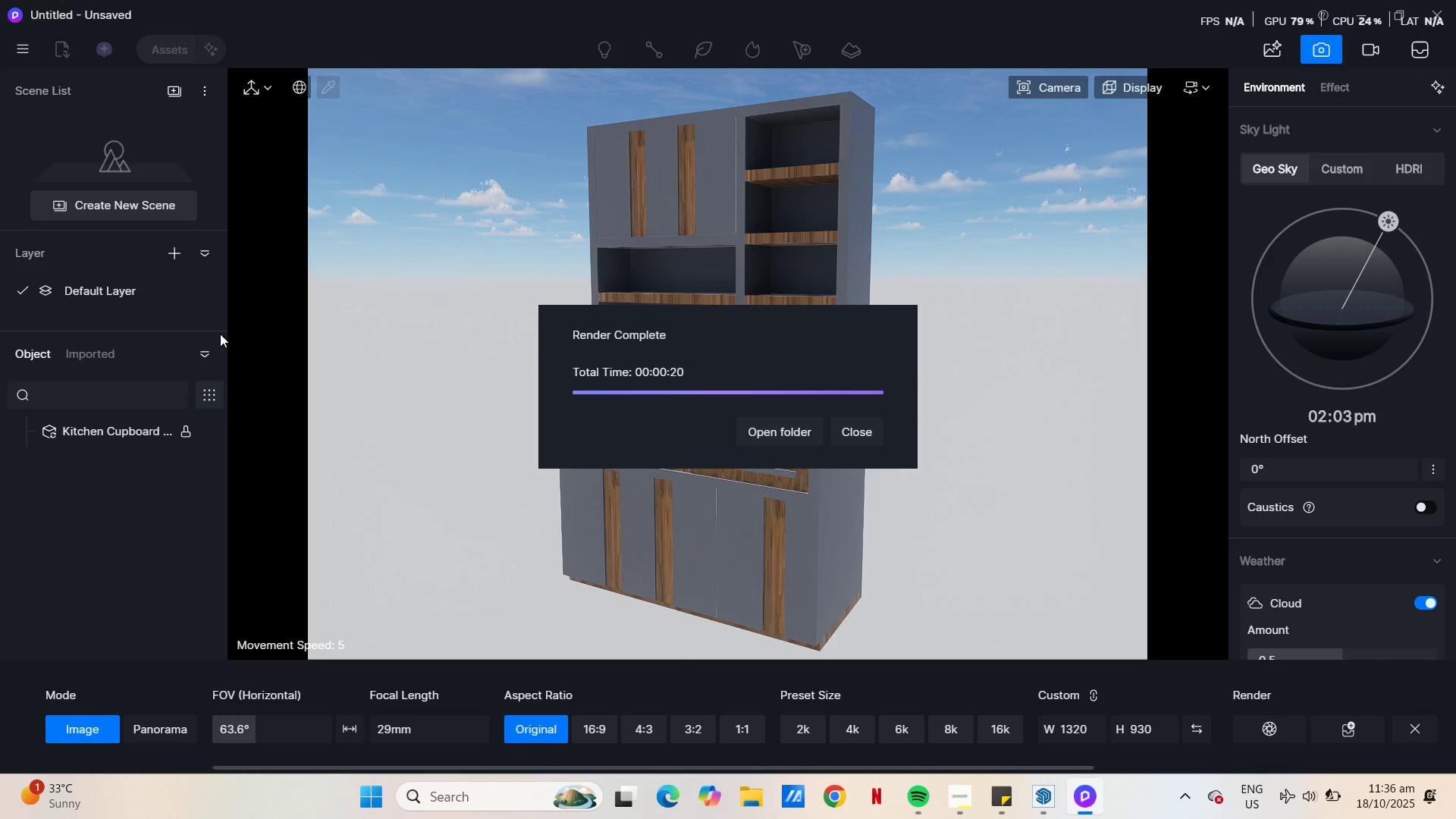 
left_click([874, 433])
 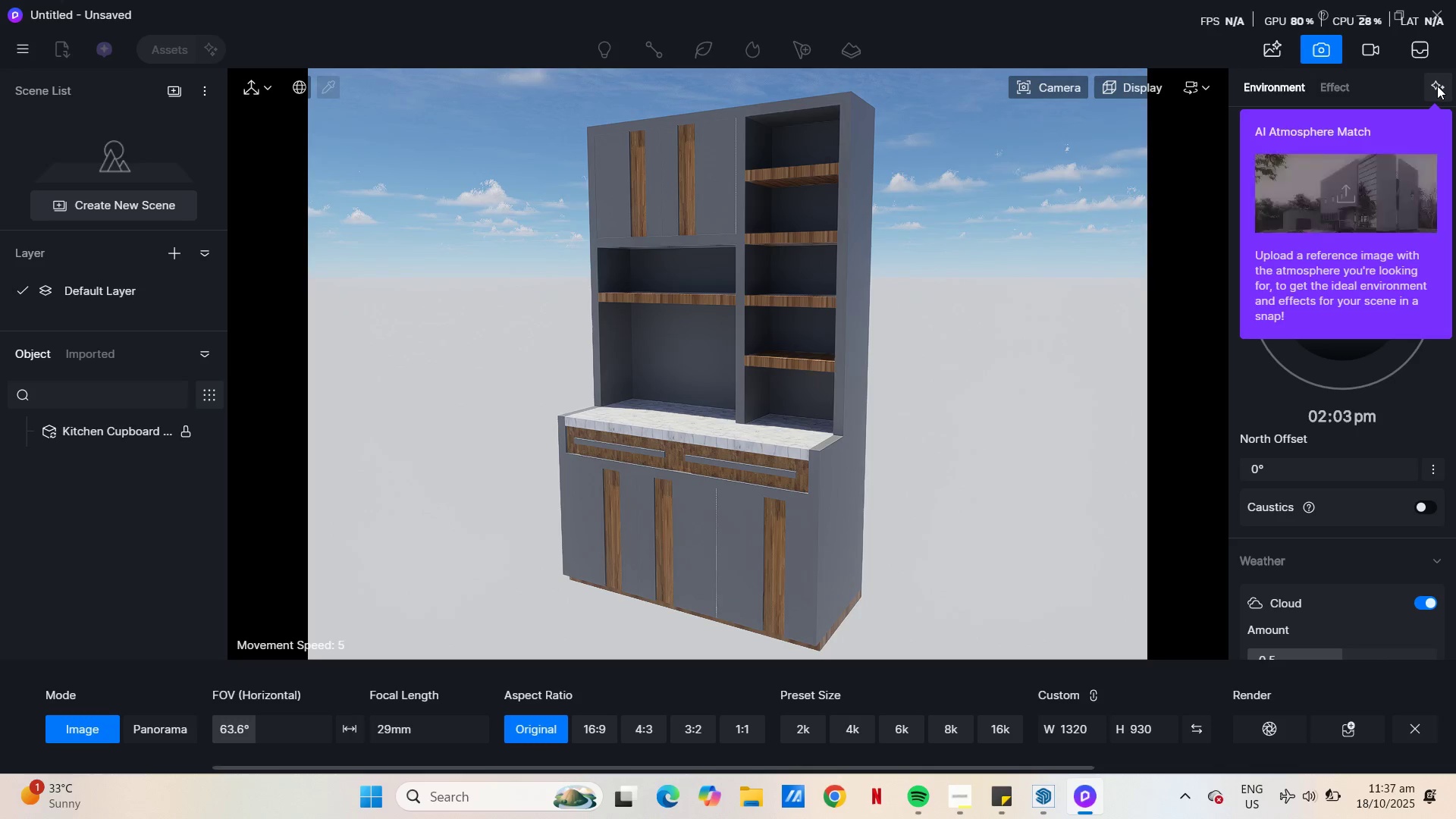 
wait(5.45)
 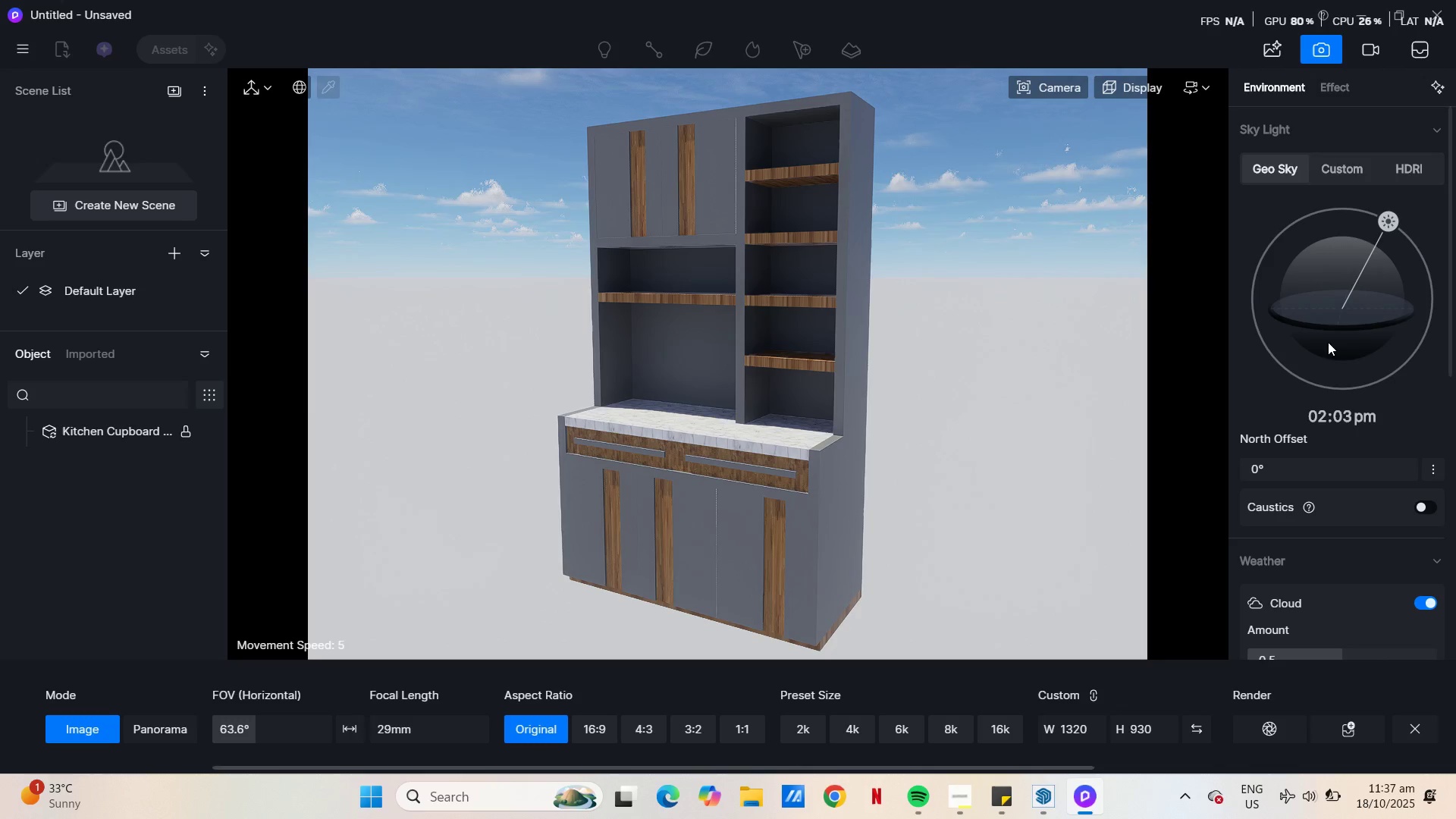 
left_click([1358, 168])
 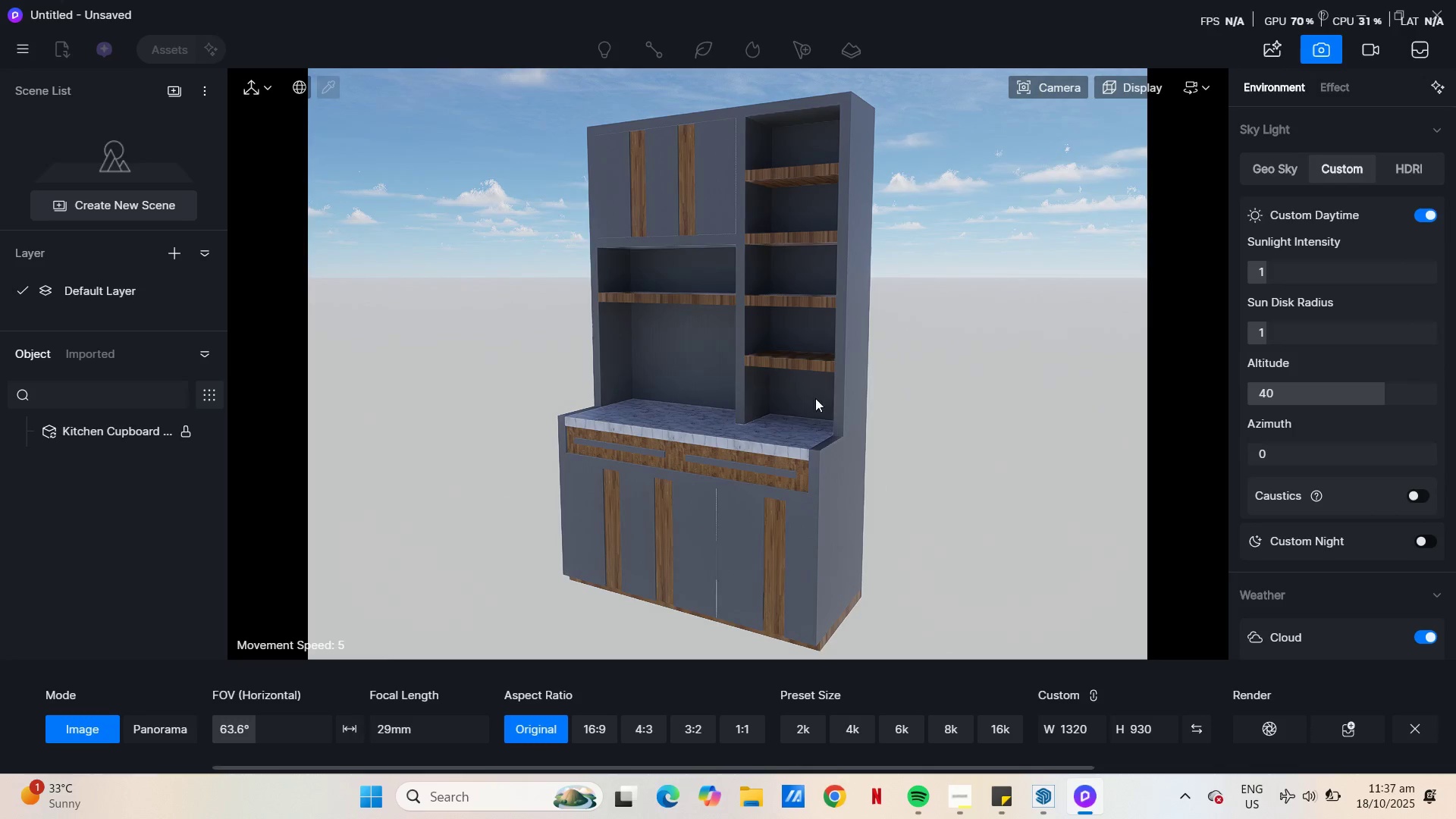 
left_click([789, 398])
 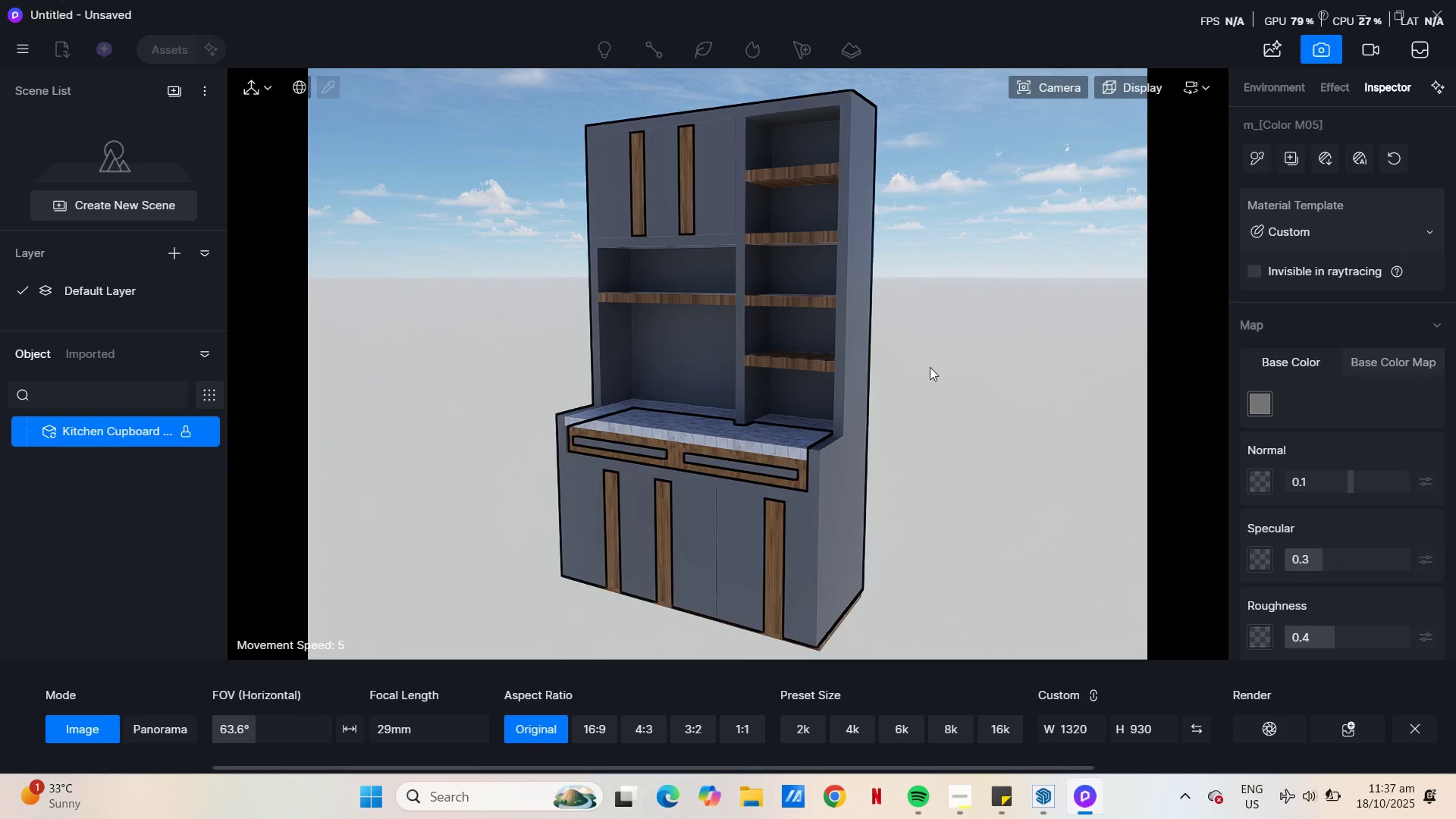 
left_click([932, 367])
 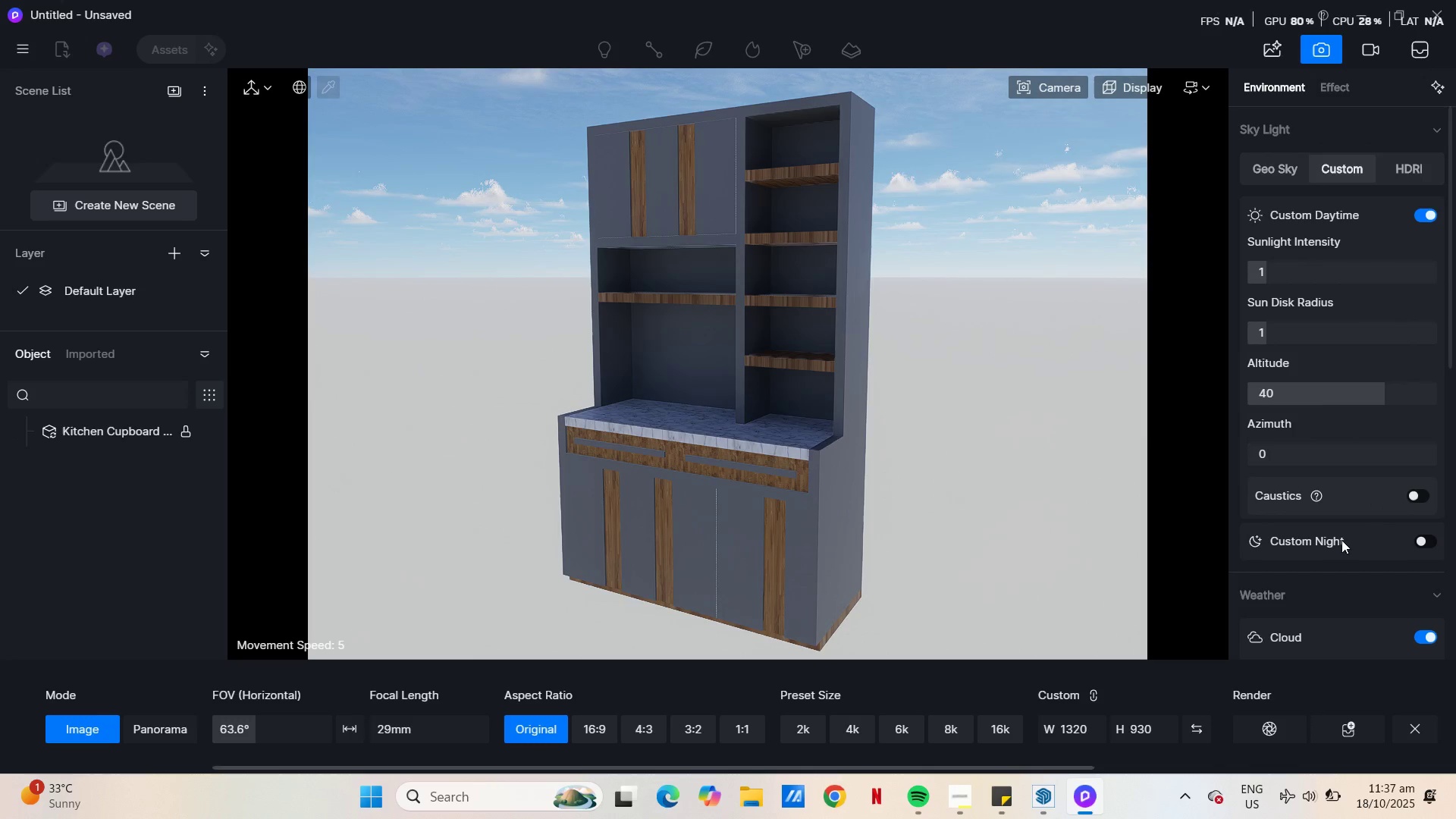 
wait(5.65)
 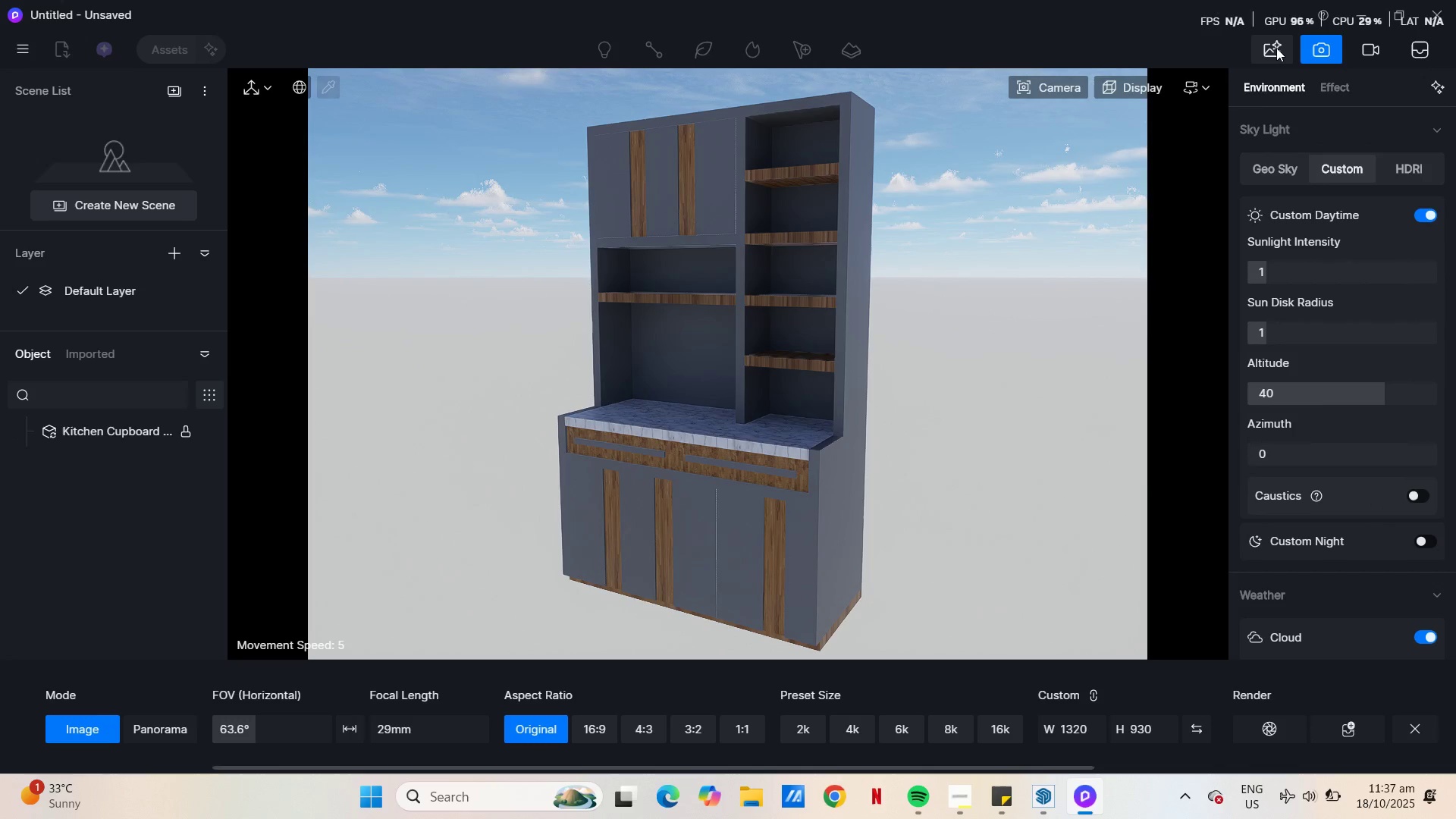 
left_click([1283, 740])
 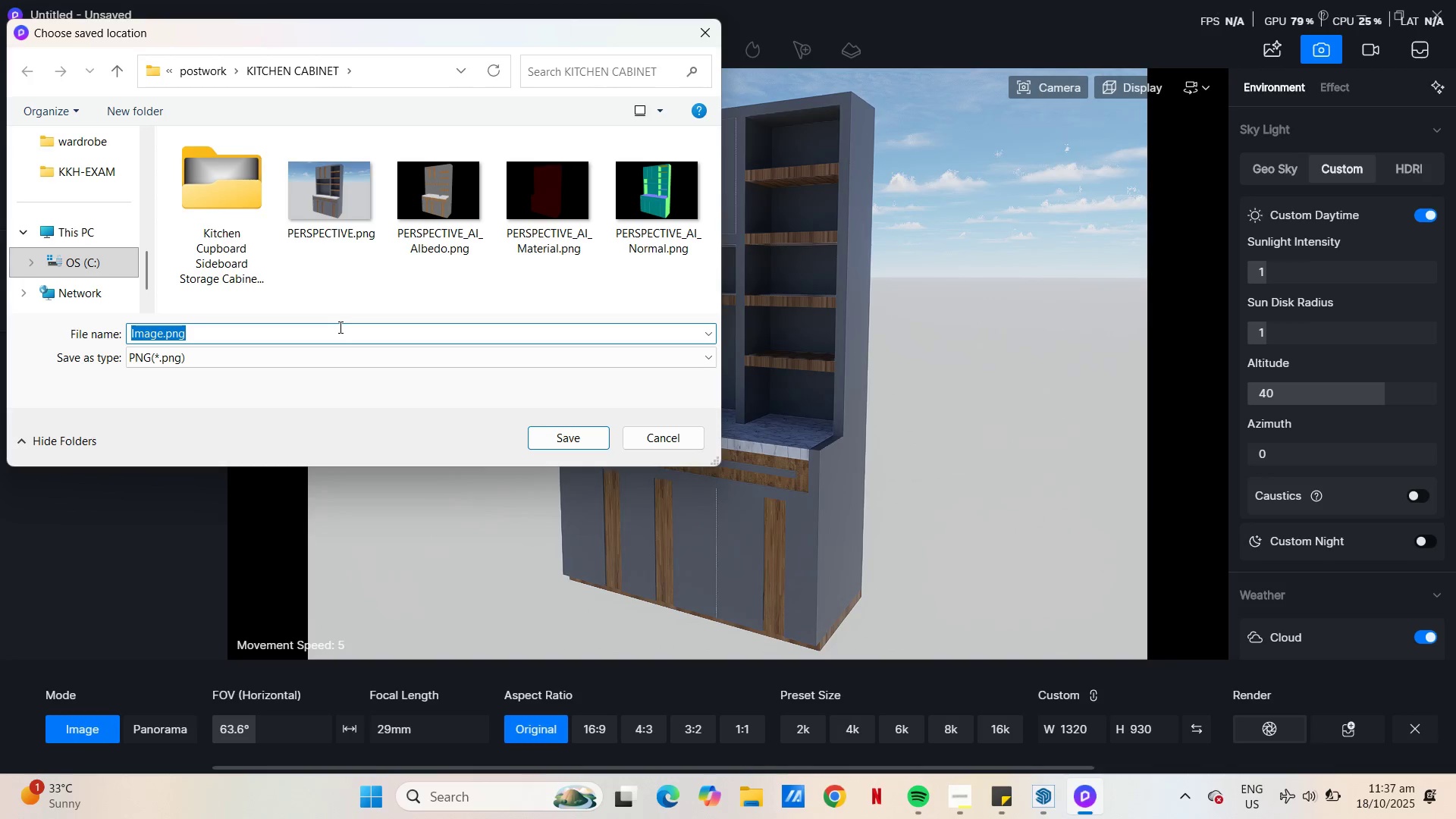 
wait(5.89)
 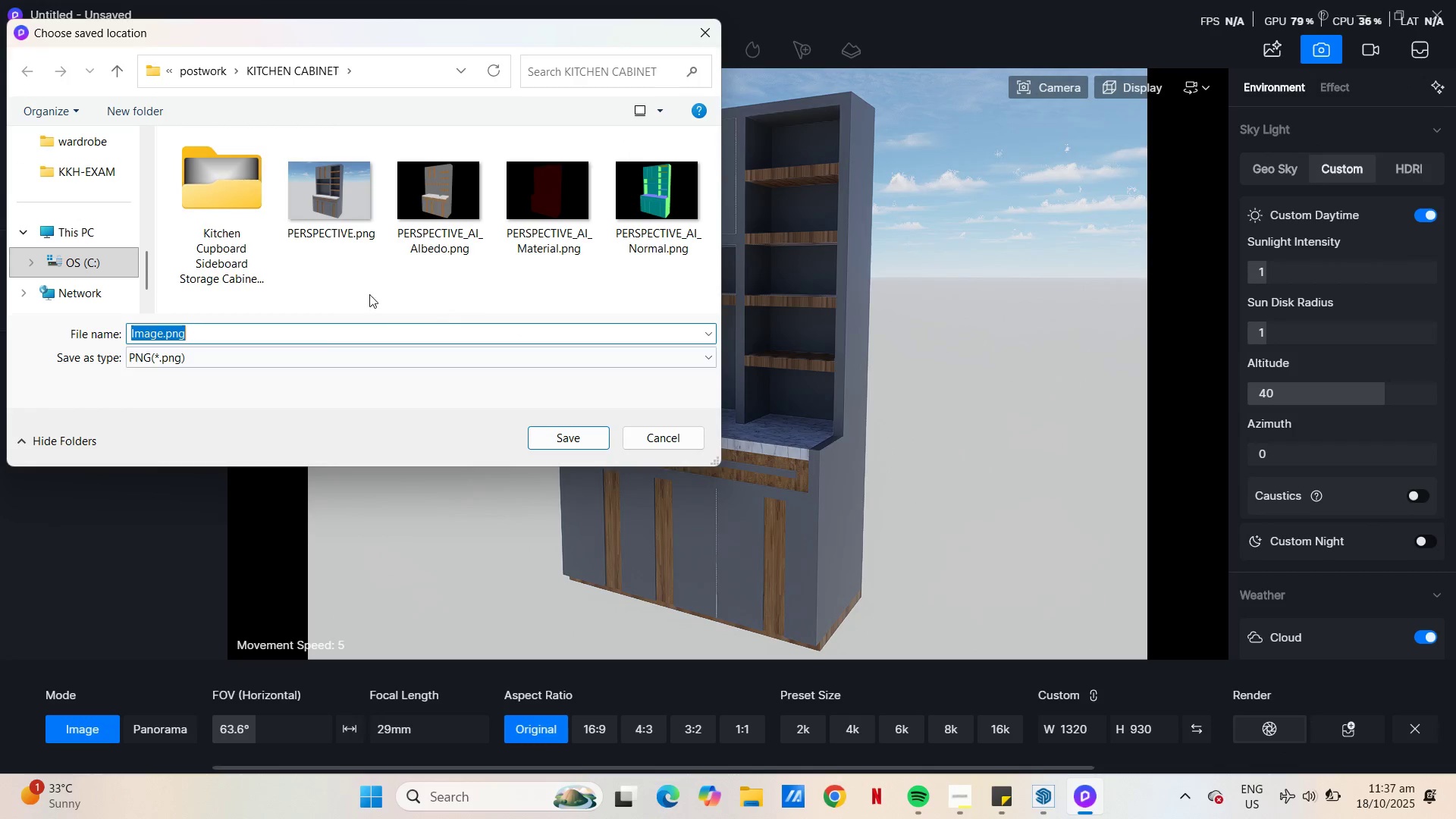 
key(1)
 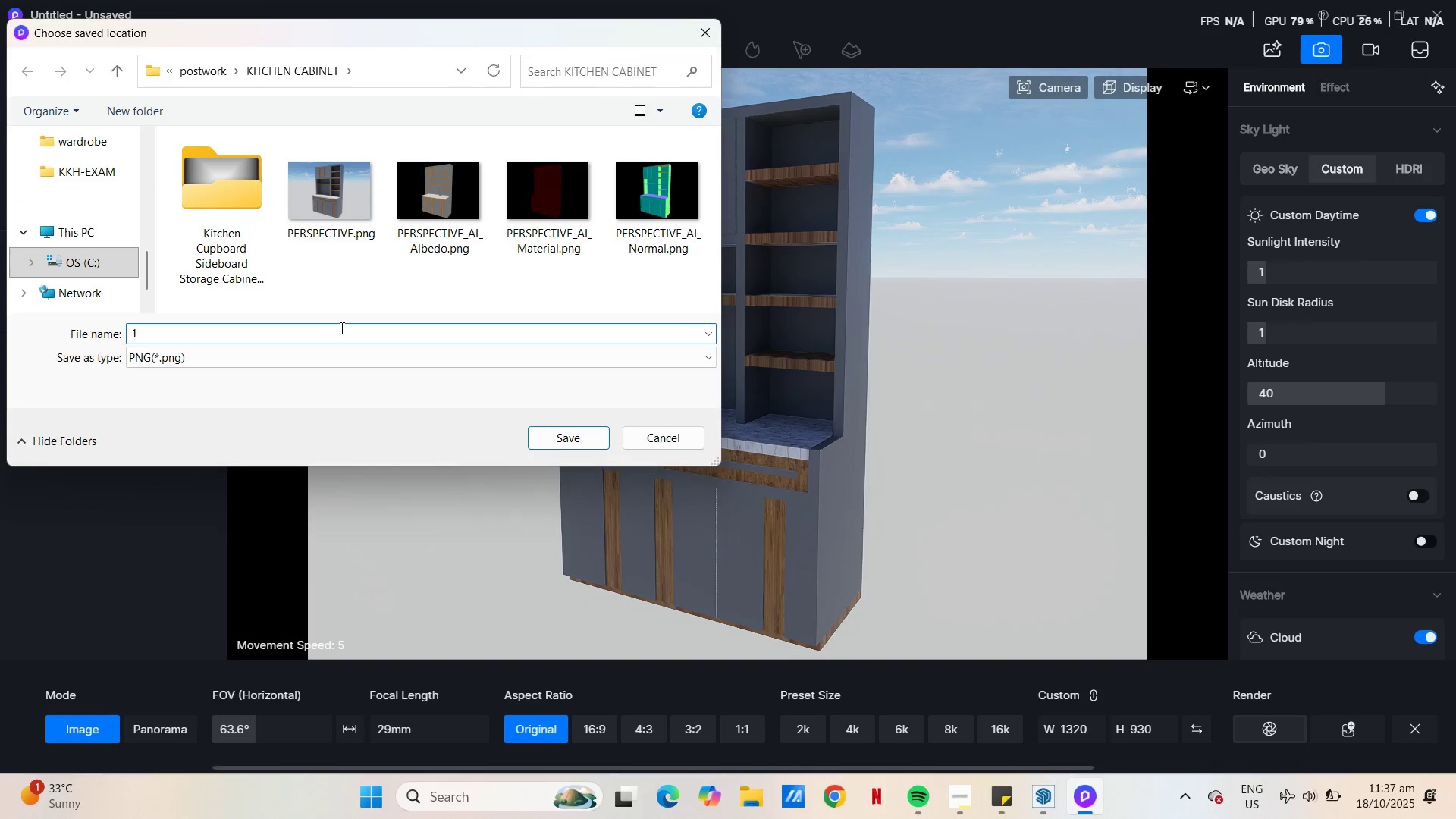 
key(NumpadEnter)
 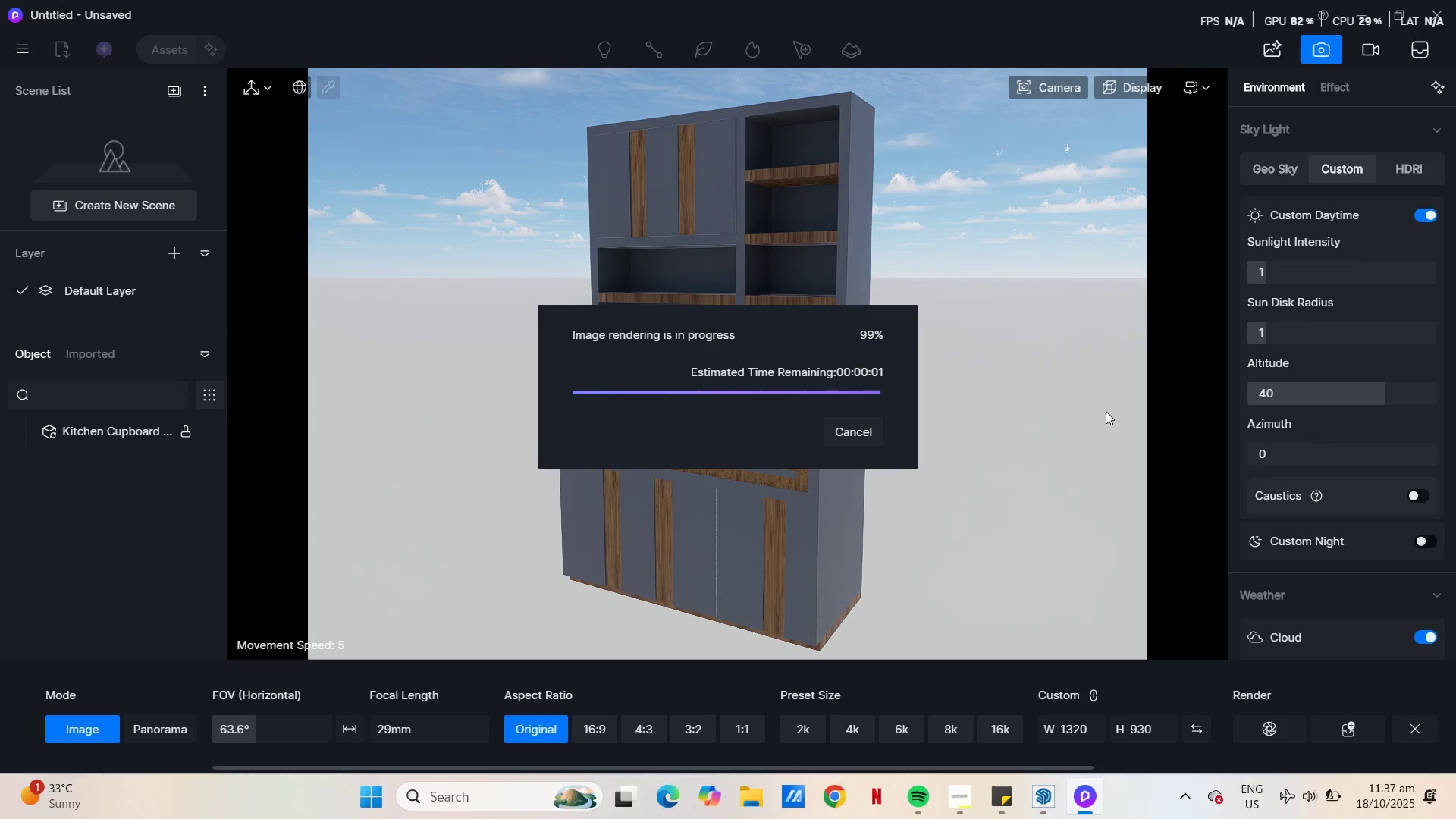 
wait(24.08)
 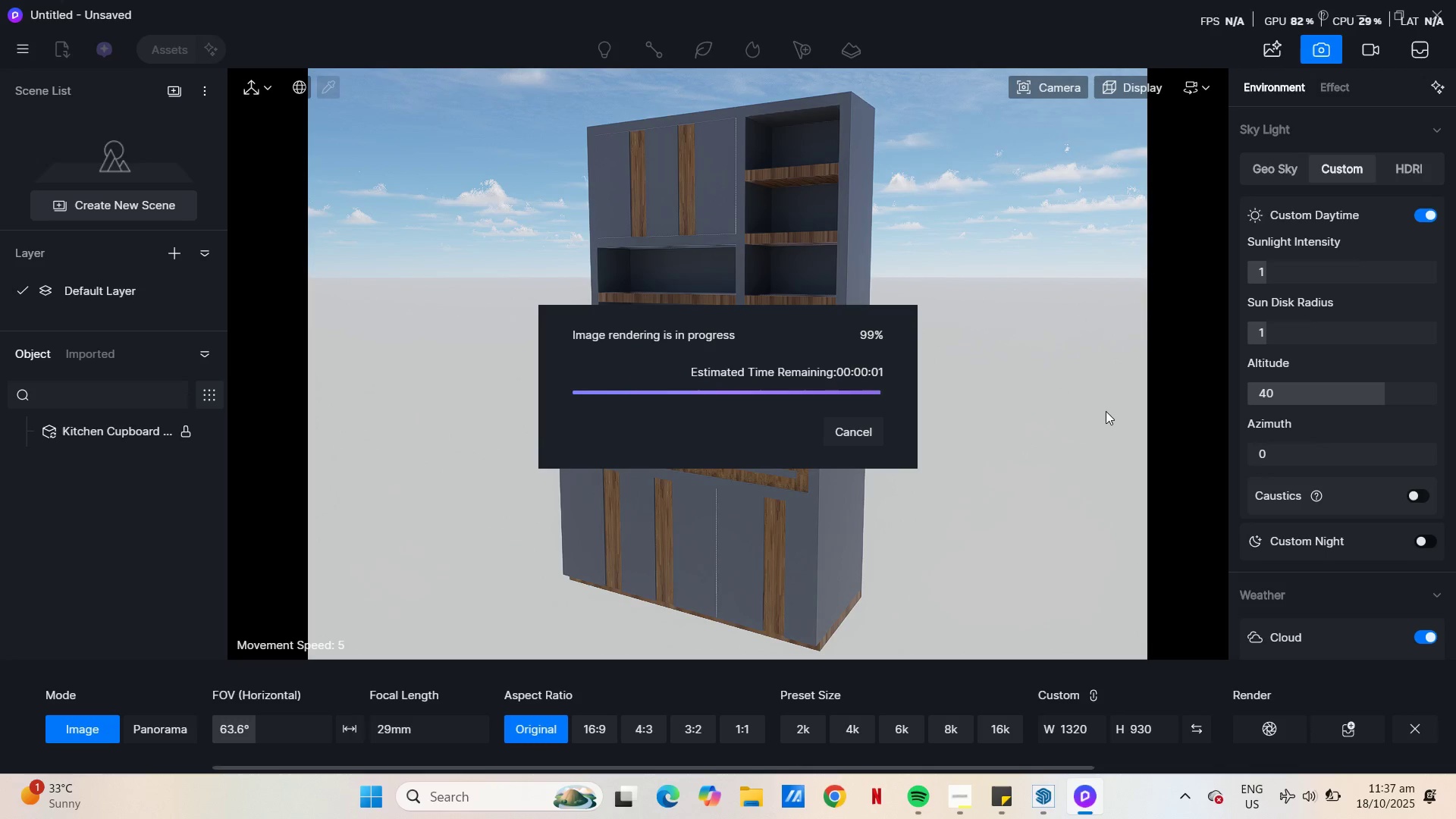 
left_click([861, 429])
 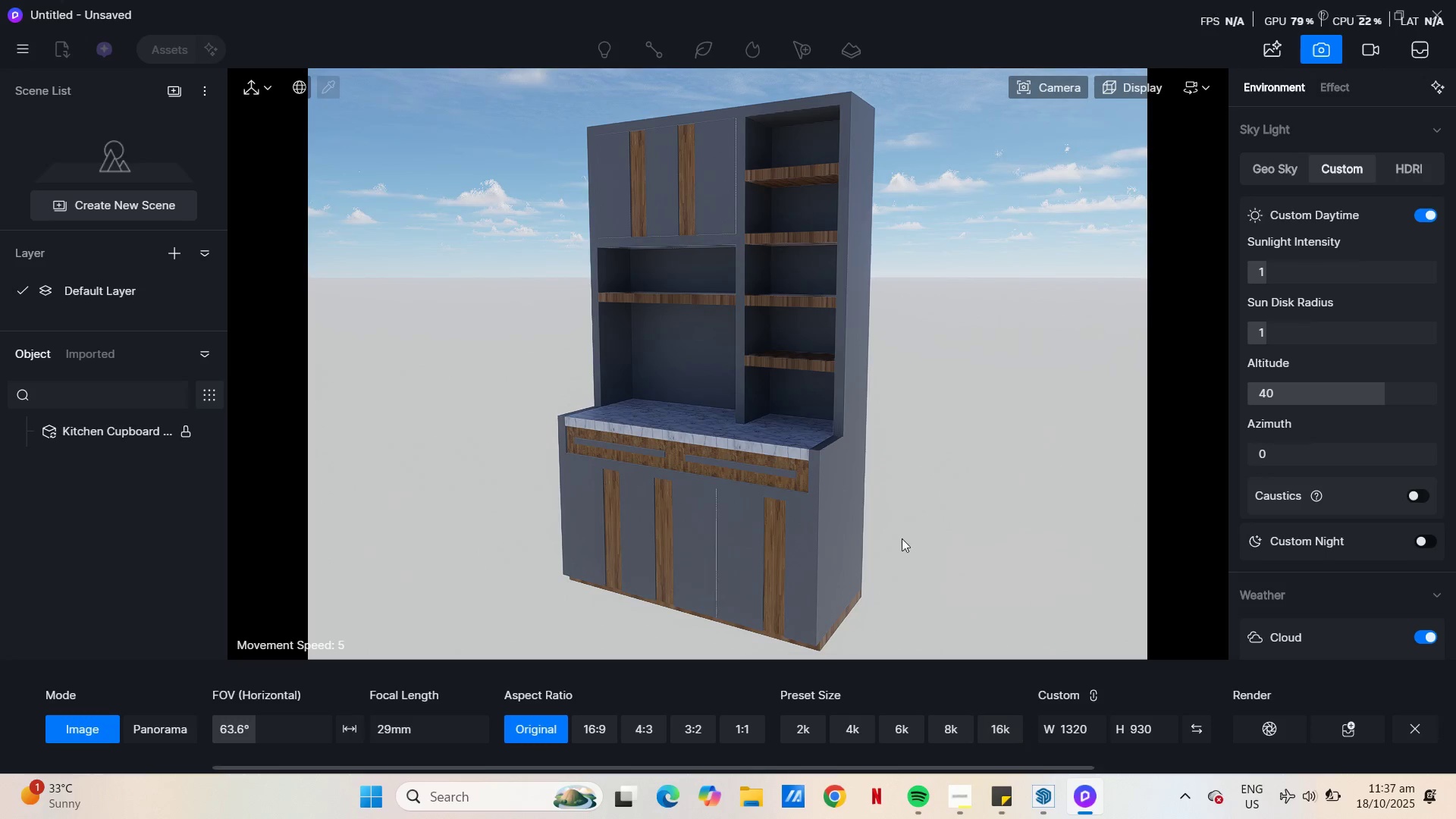 
left_click([874, 500])
 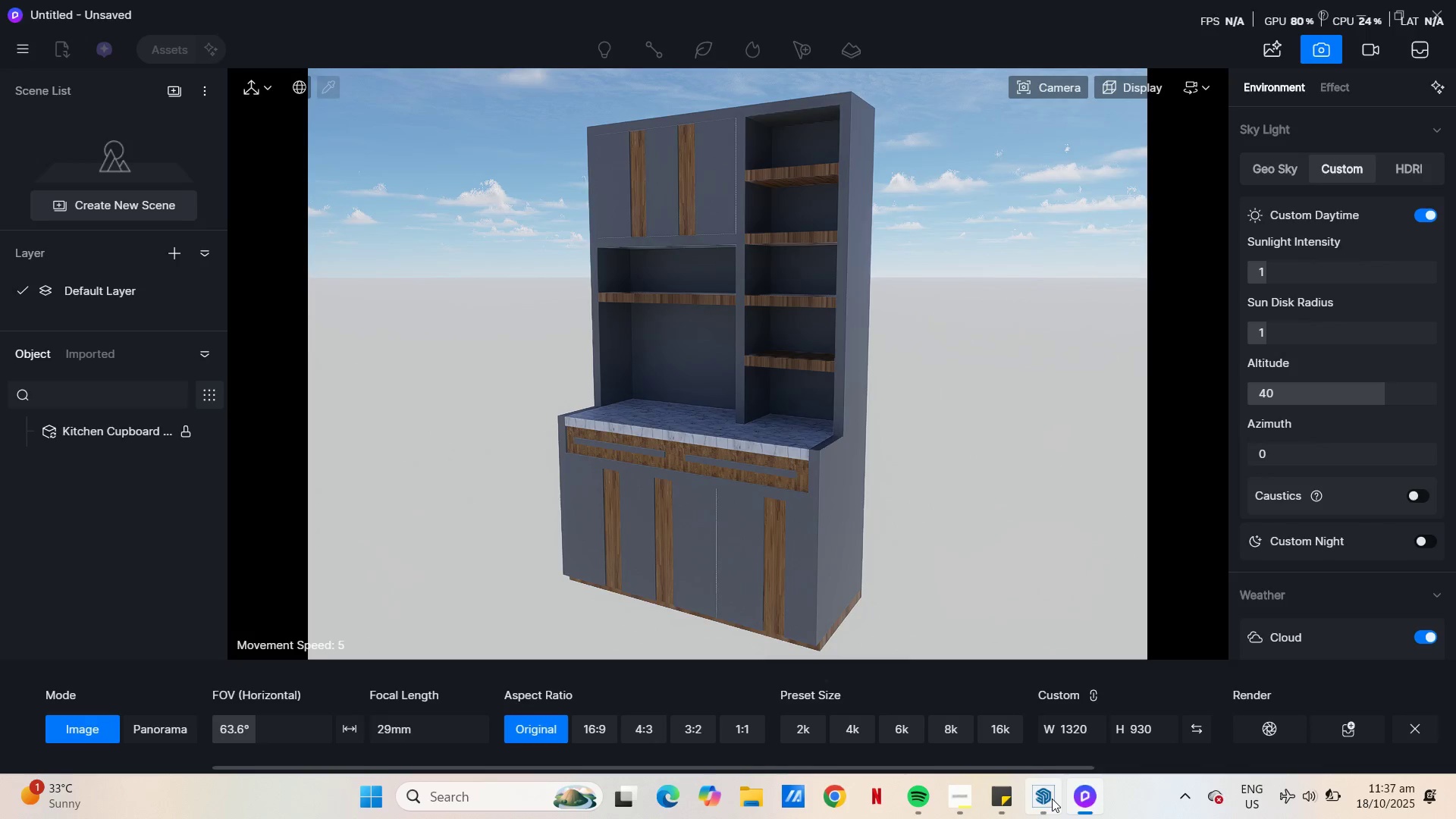 
left_click([1052, 799])
 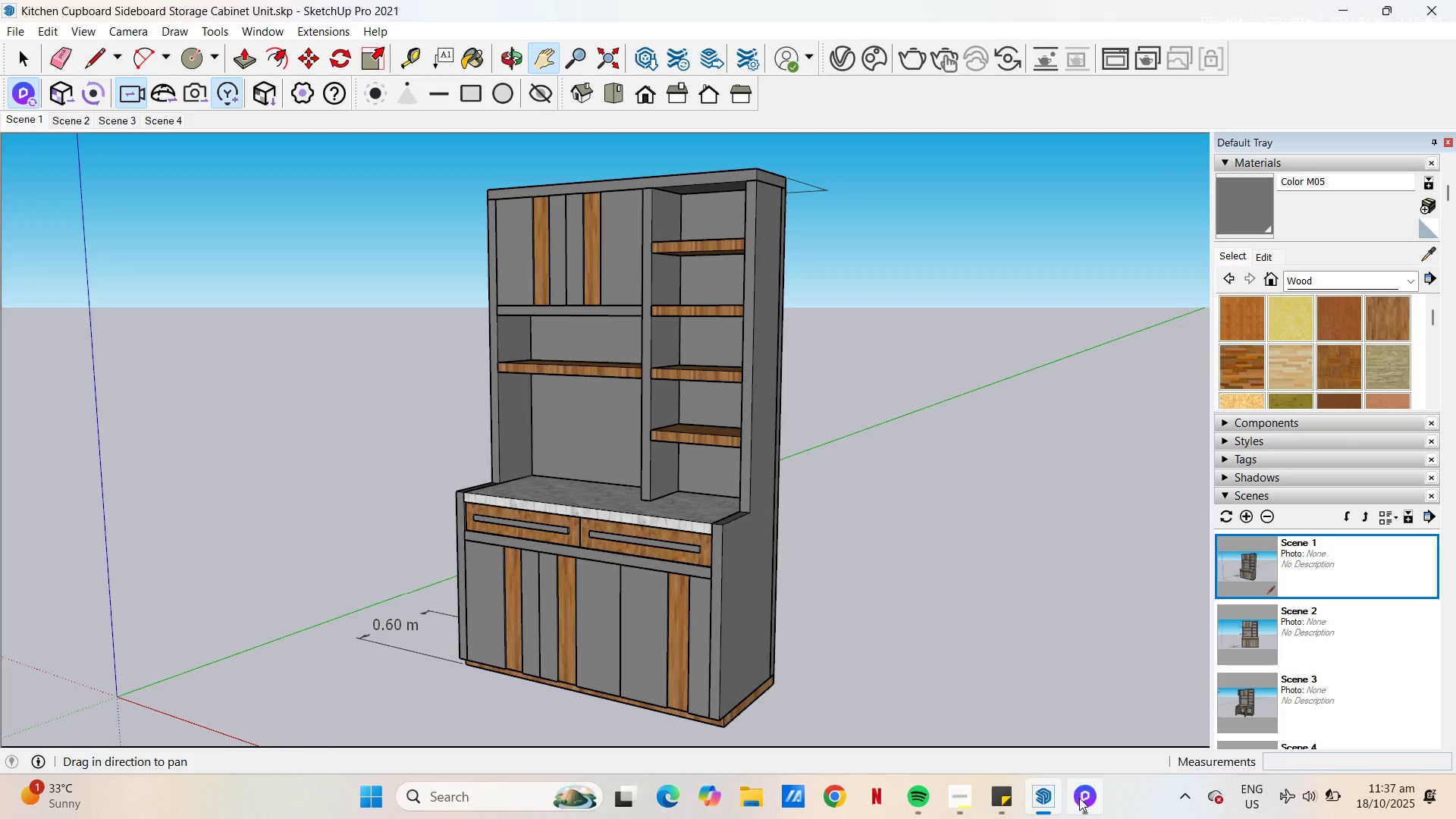 
left_click([1083, 797])
 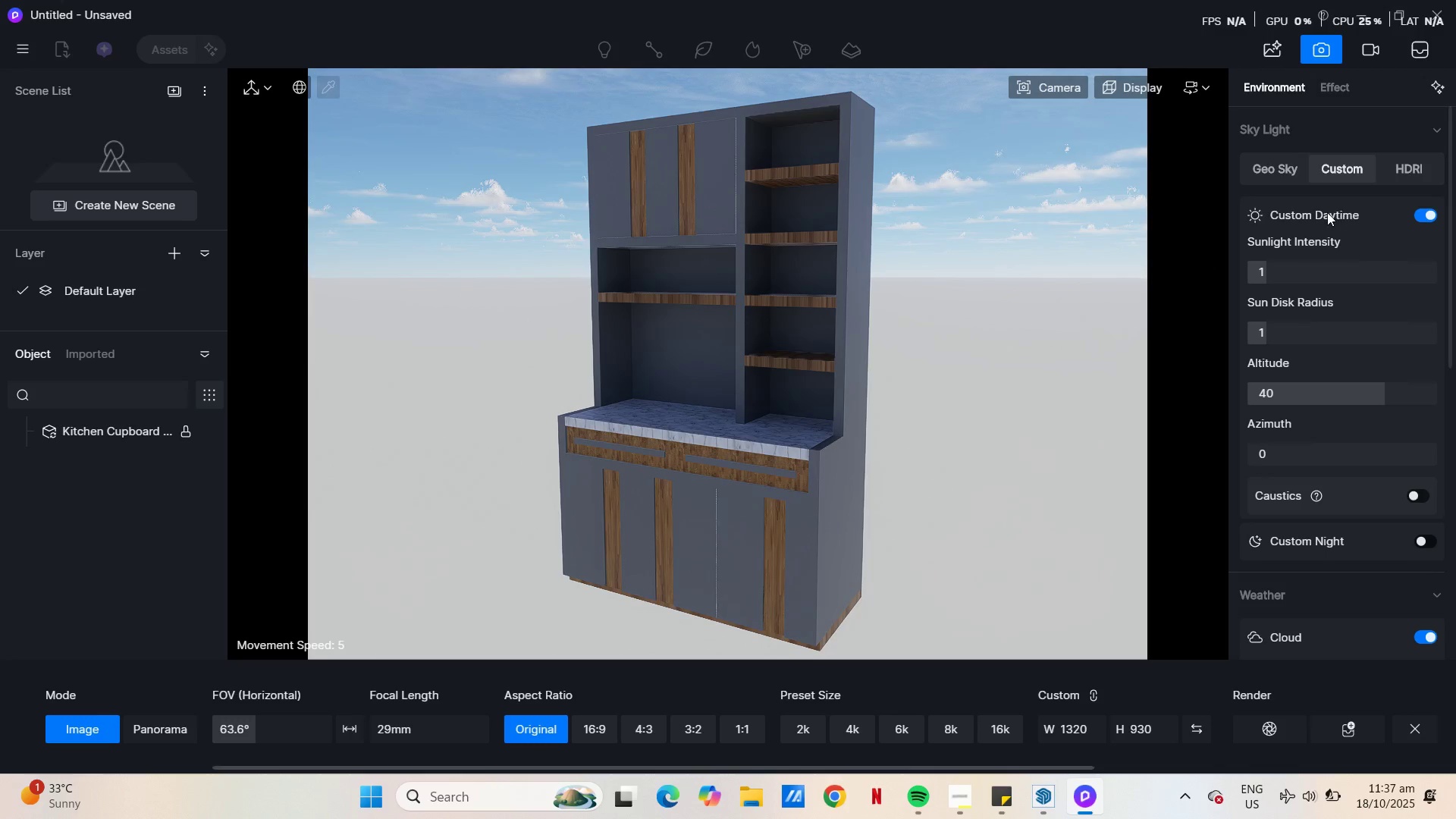 
wait(5.29)
 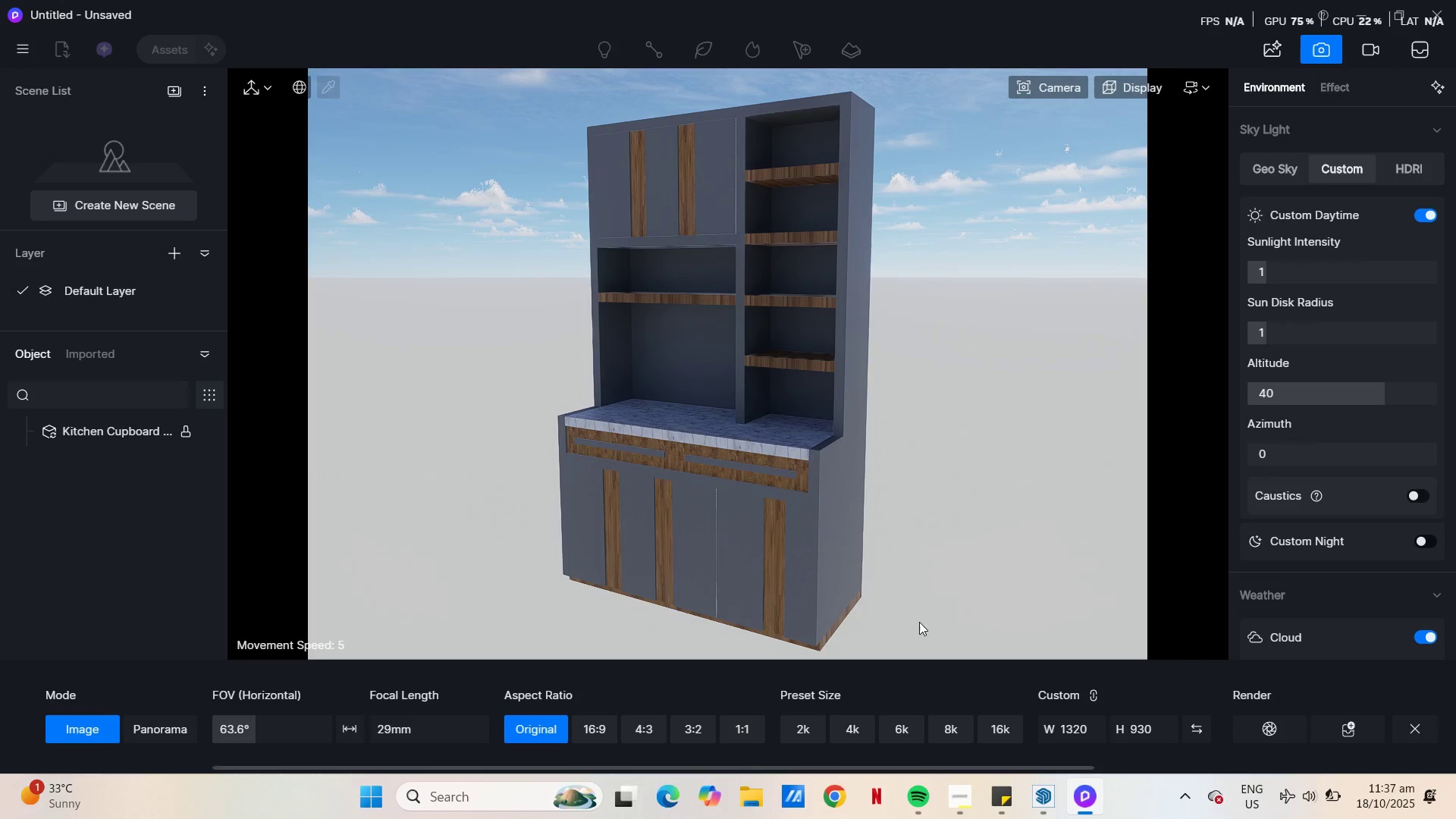 
left_click_drag(start_coordinate=[1270, 269], to_coordinate=[1289, 269])
 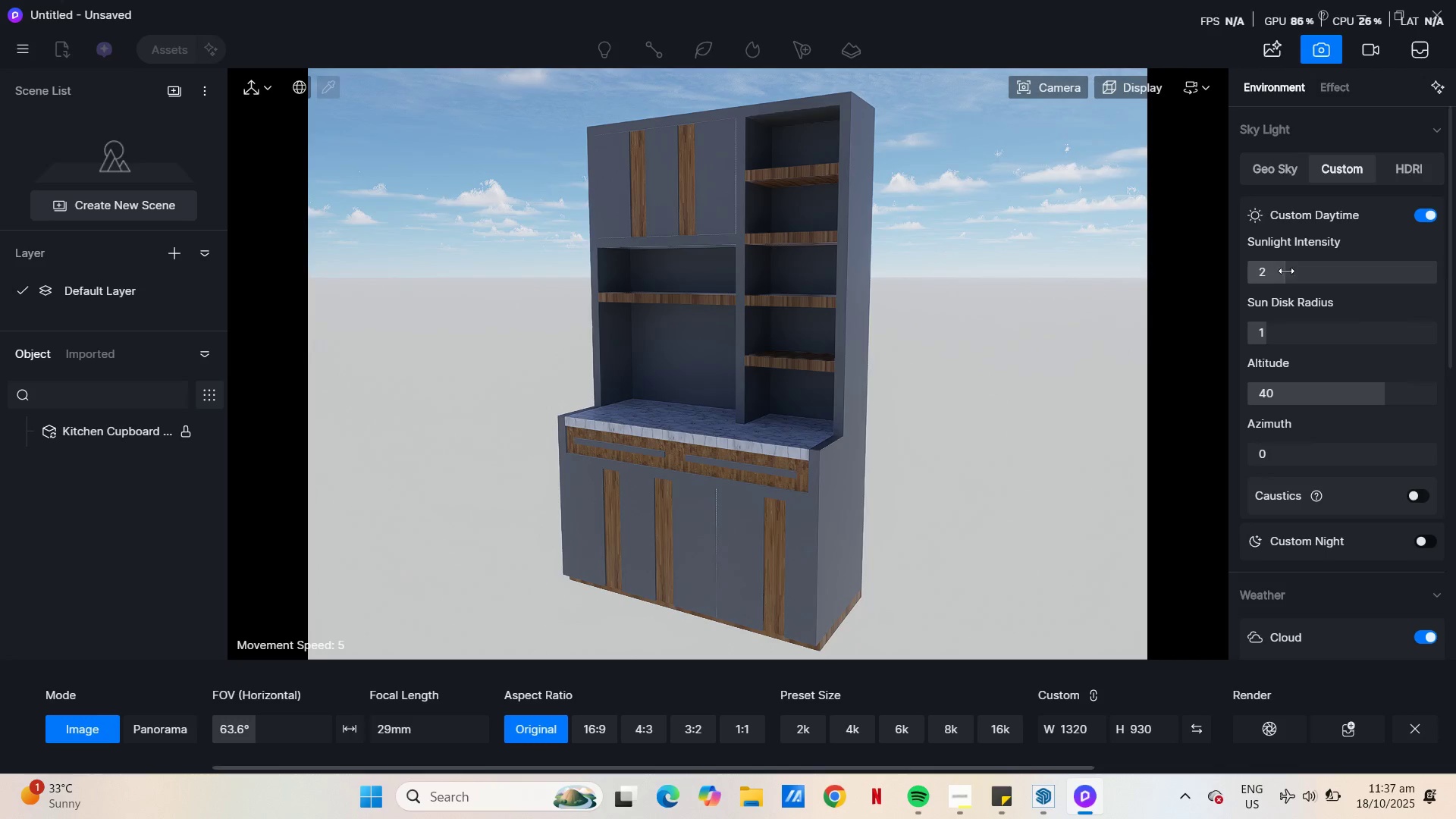 
left_click([938, 271])
 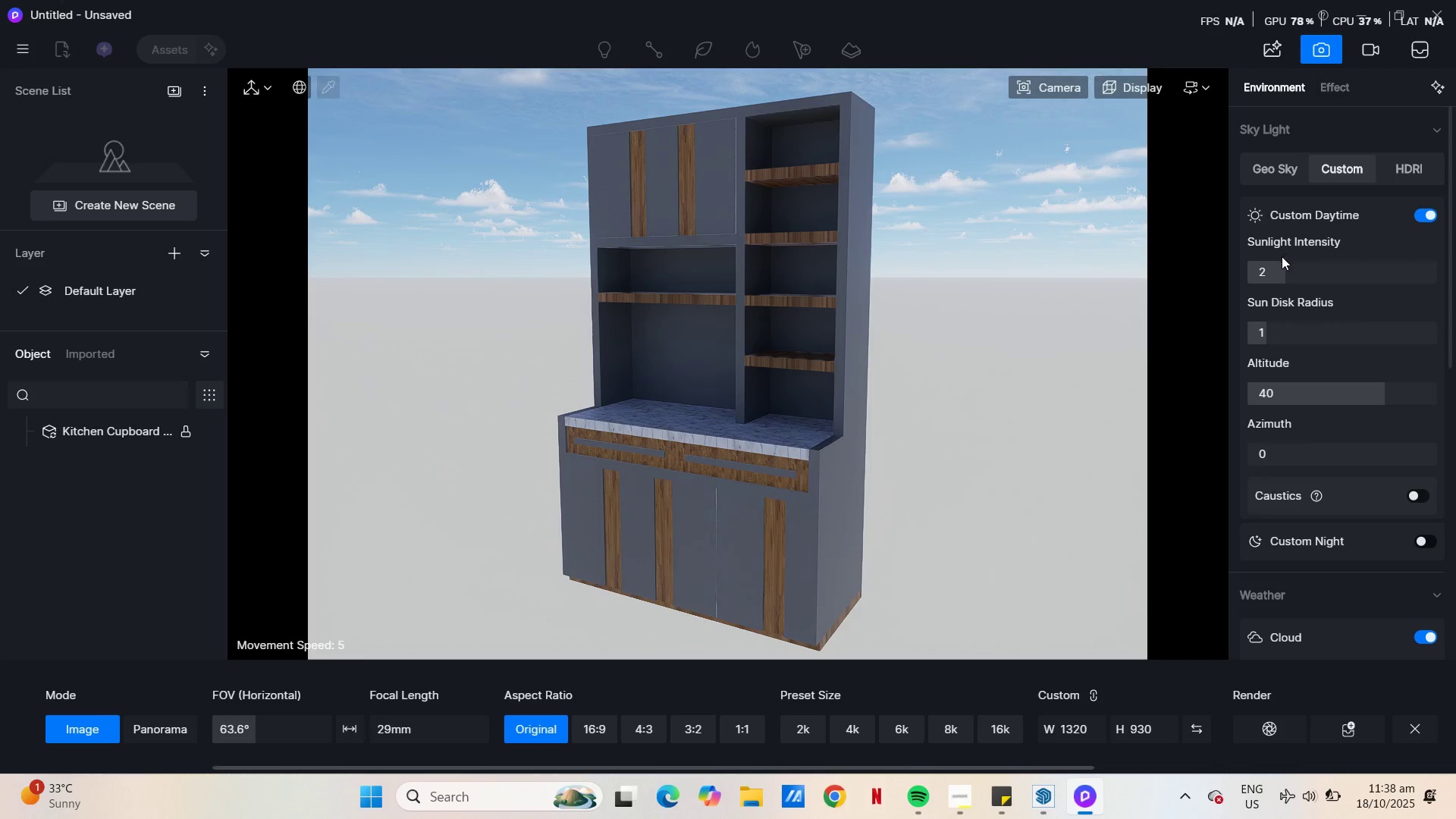 
left_click_drag(start_coordinate=[1288, 266], to_coordinate=[1327, 266])
 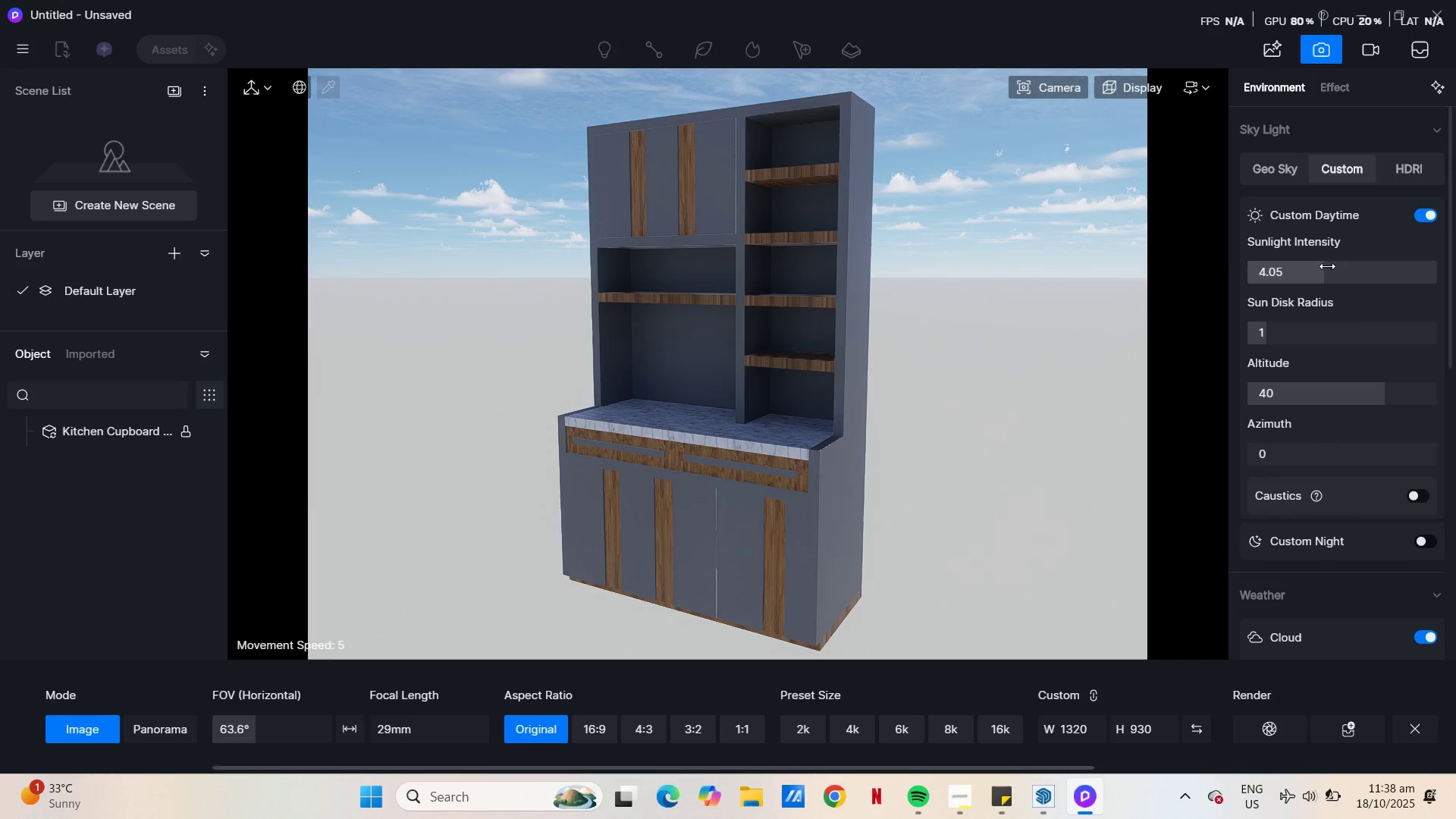 
left_click_drag(start_coordinate=[836, 280], to_coordinate=[833, 280])
 